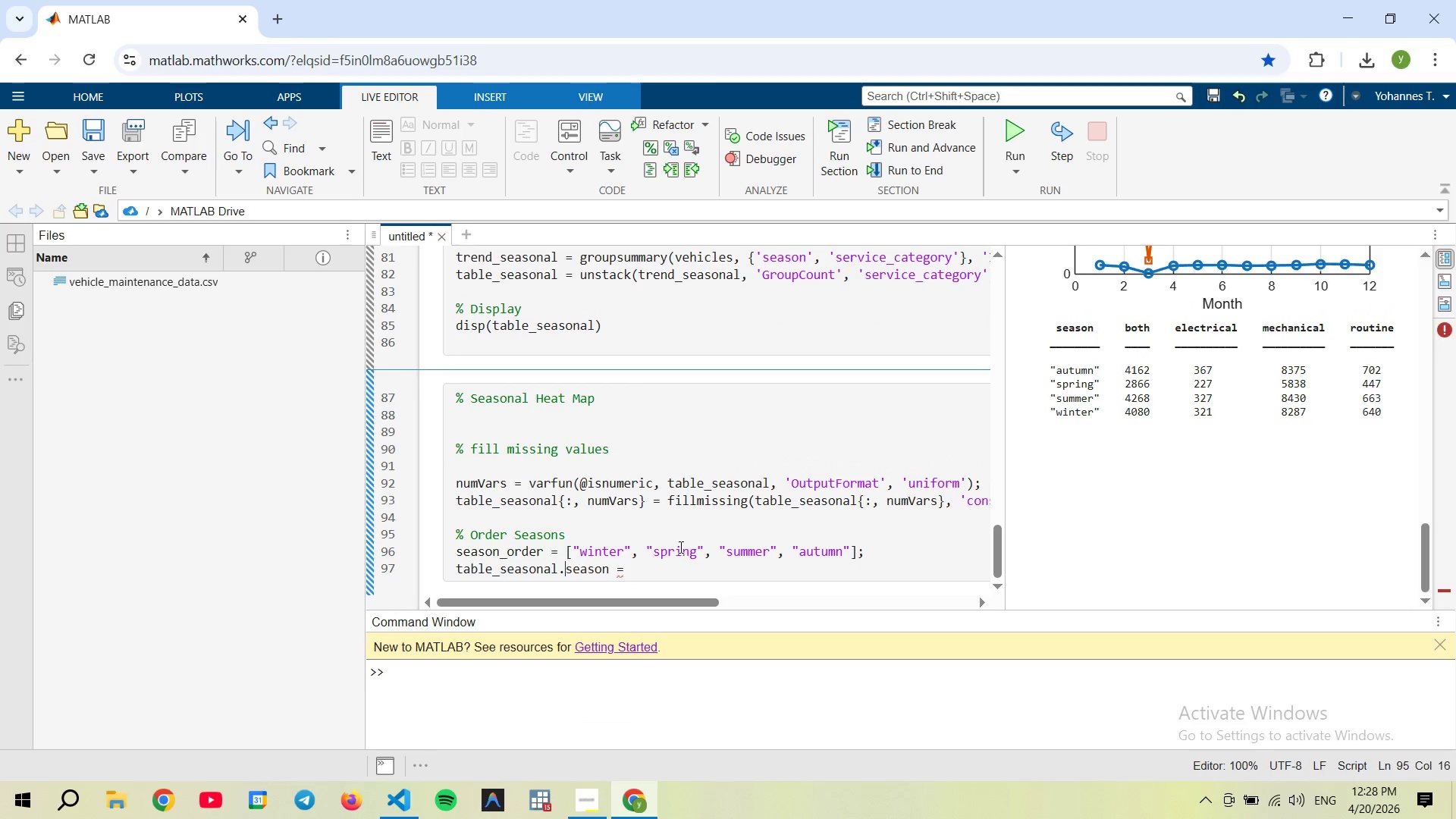 
key(ArrowDown)
 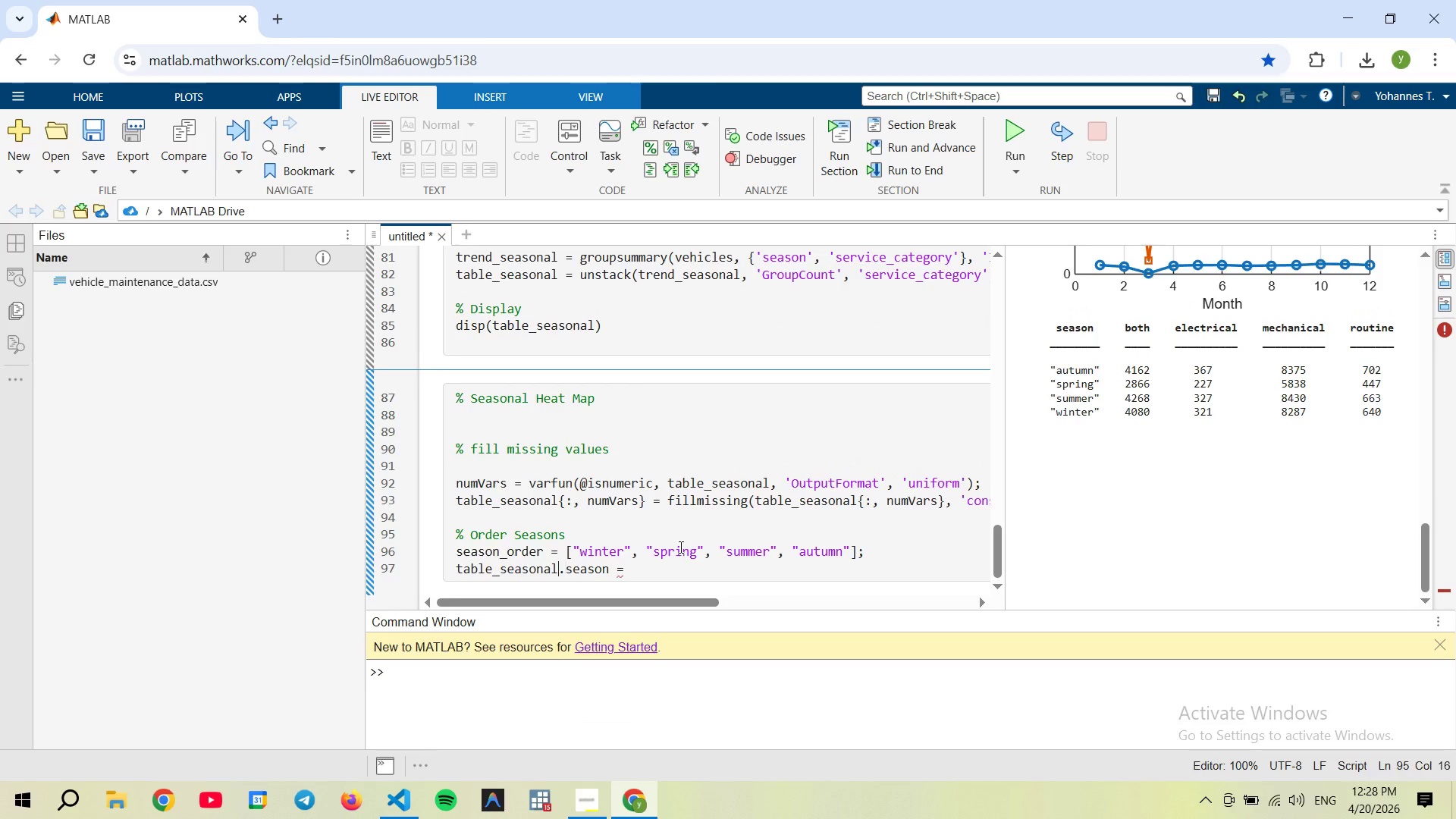 
hold_key(key=ArrowLeft, duration=0.88)
 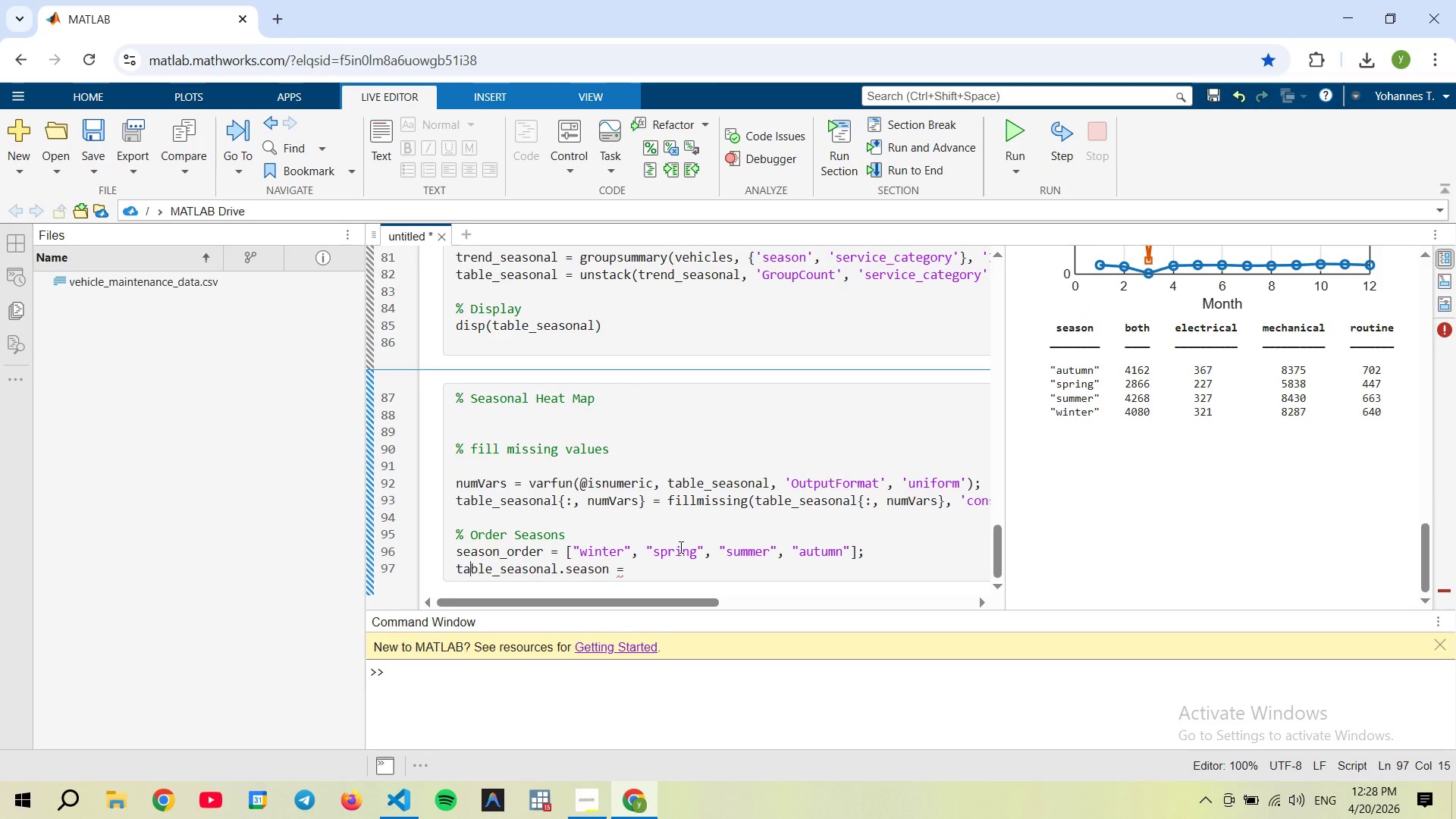 
key(ArrowLeft)
 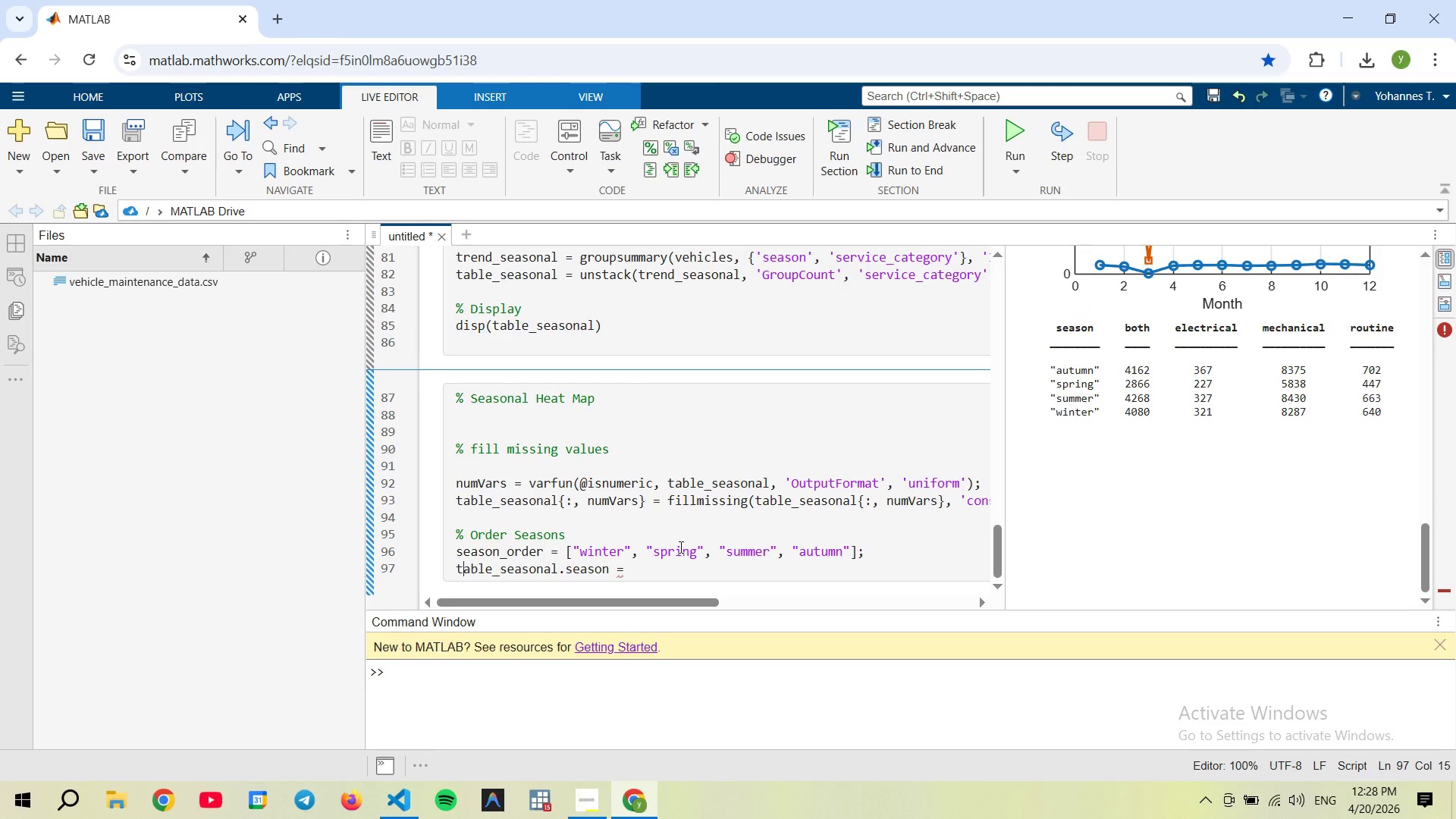 
key(ArrowLeft)
 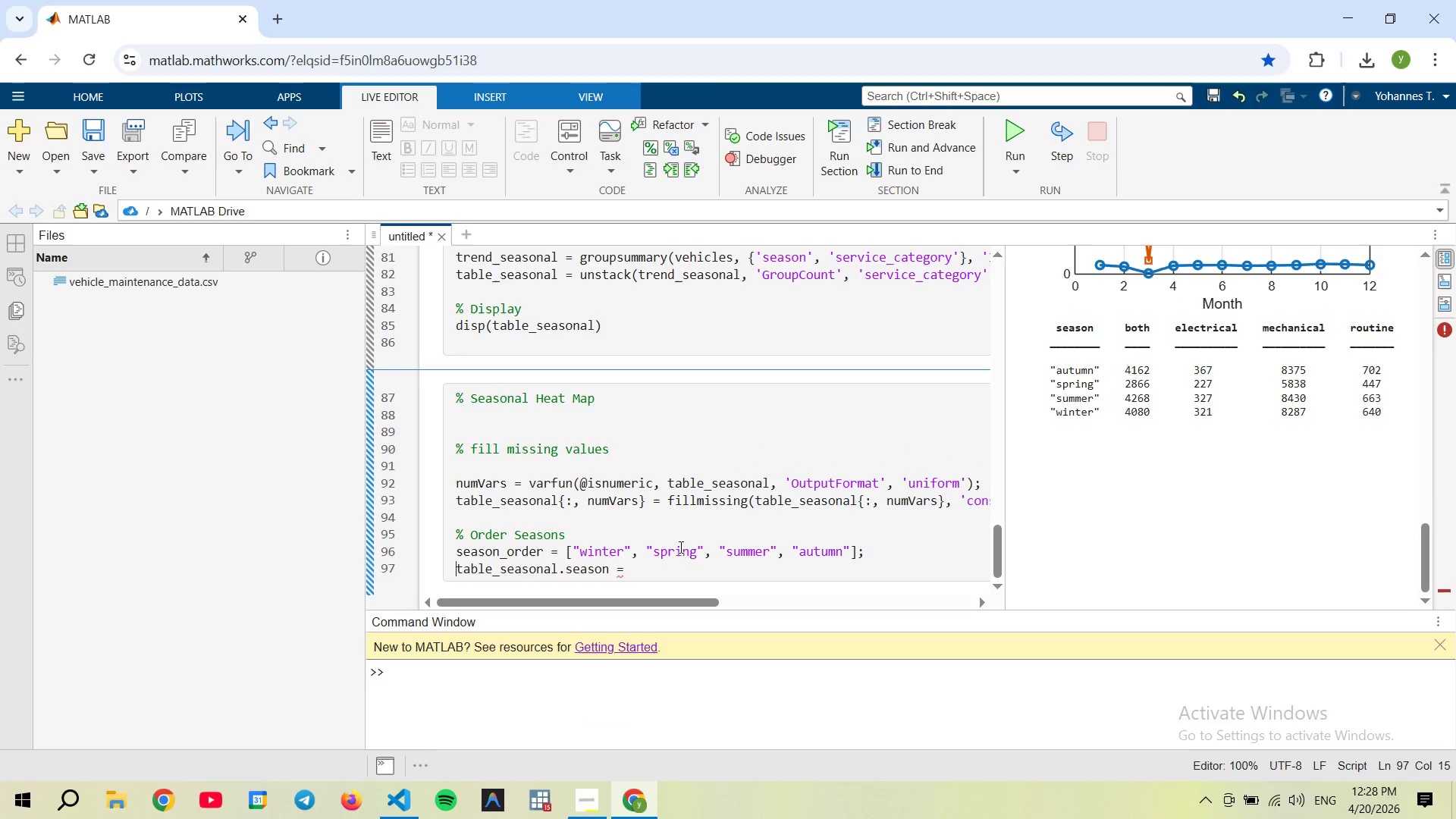 
key(ArrowLeft)
 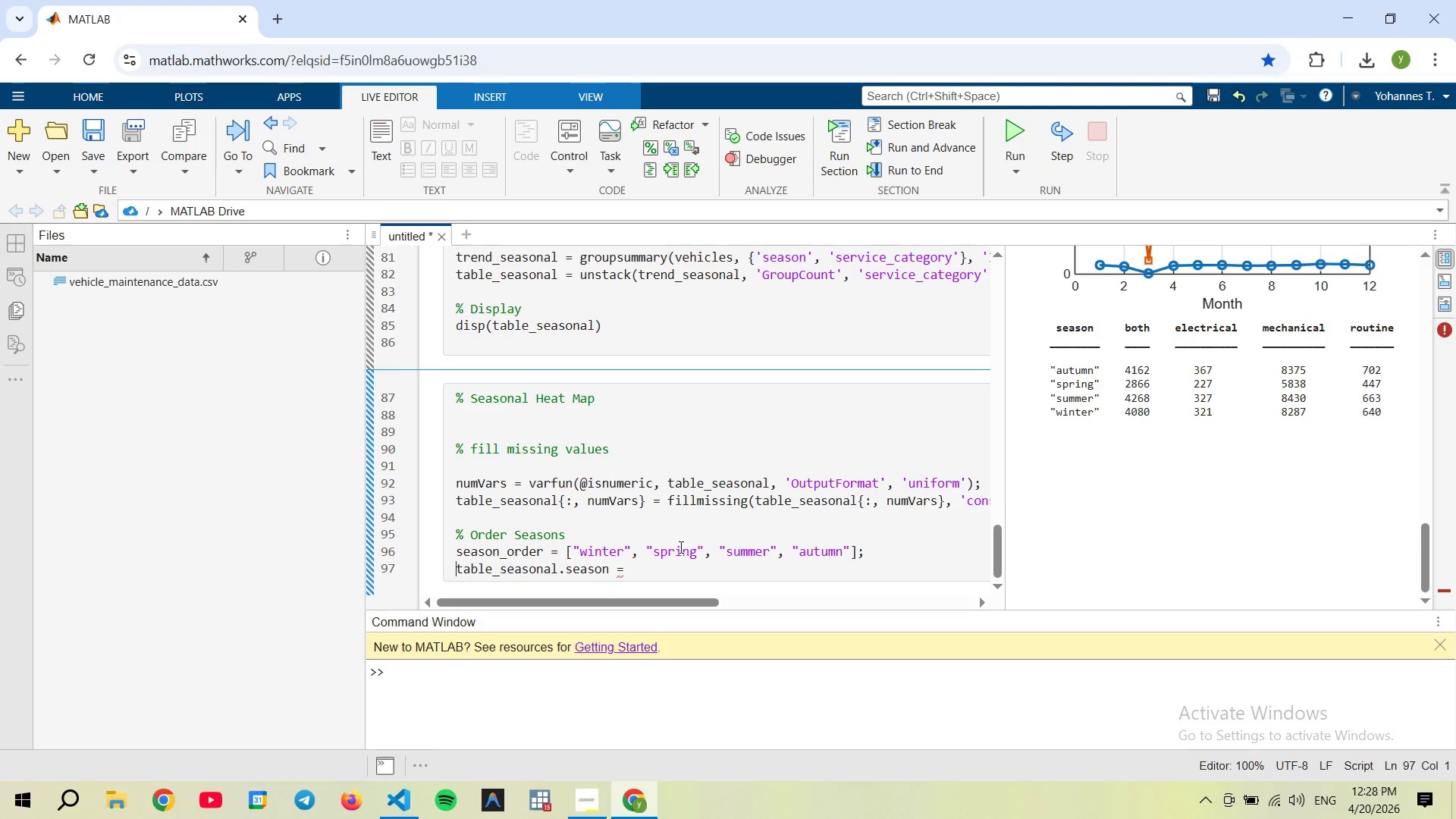 
key(Enter)
 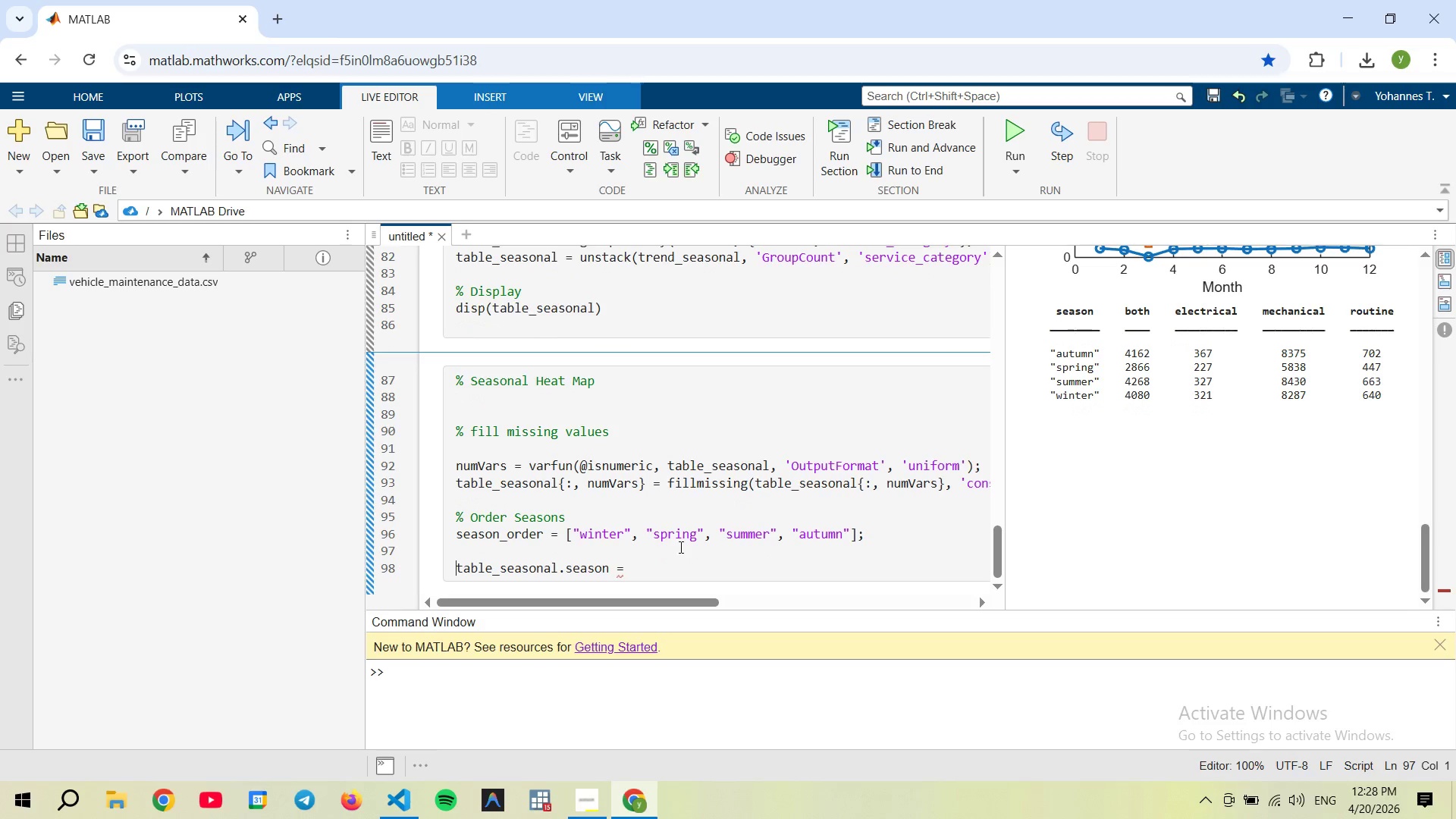 
key(ArrowDown)
 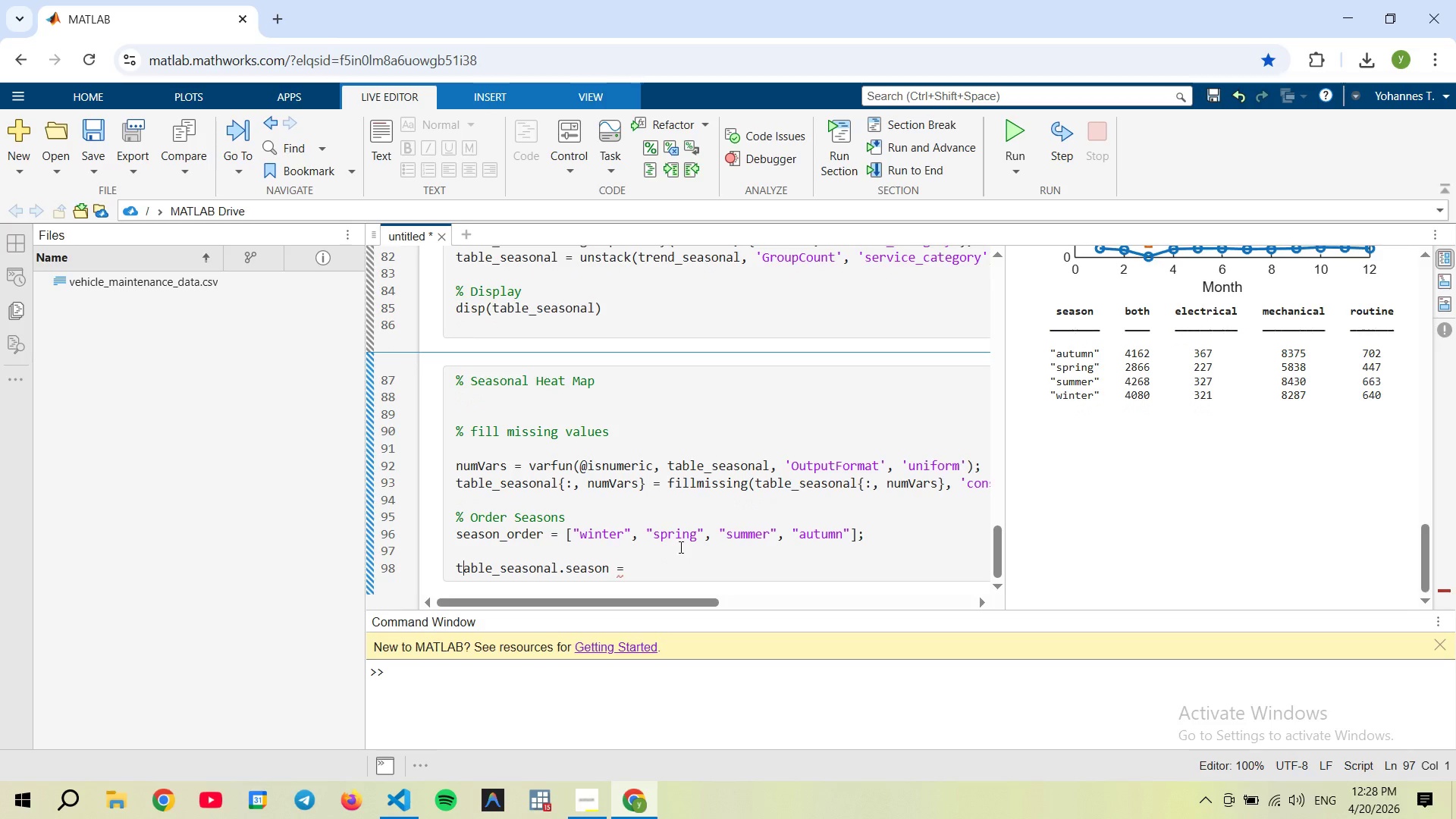 
hold_key(key=ArrowRight, duration=1.31)
 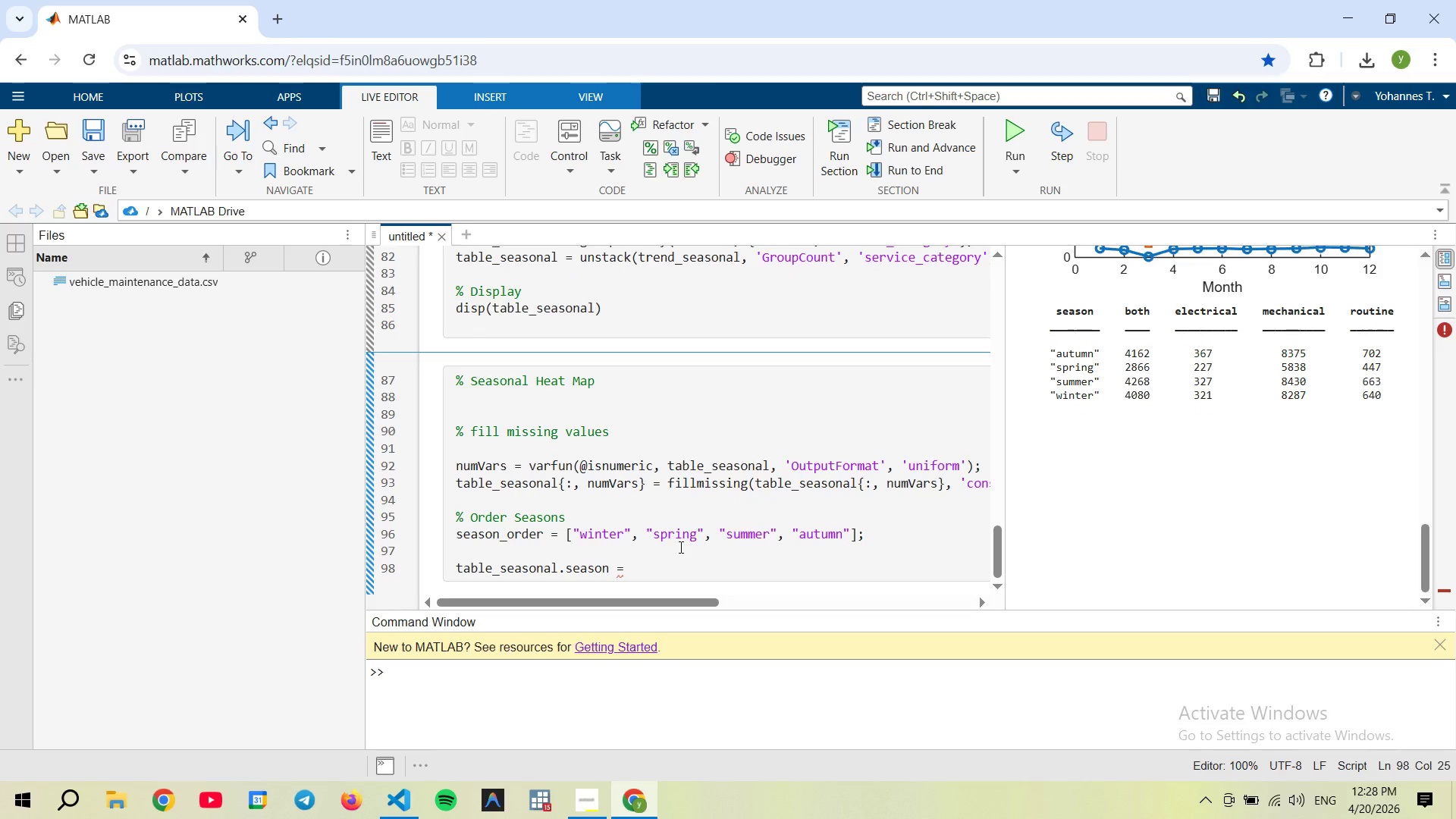 
type(categorical(table_seasonal.seaon)
key(Backspace)
key(Backspace)
type(son, season_order, 'Ordinal', true);)
 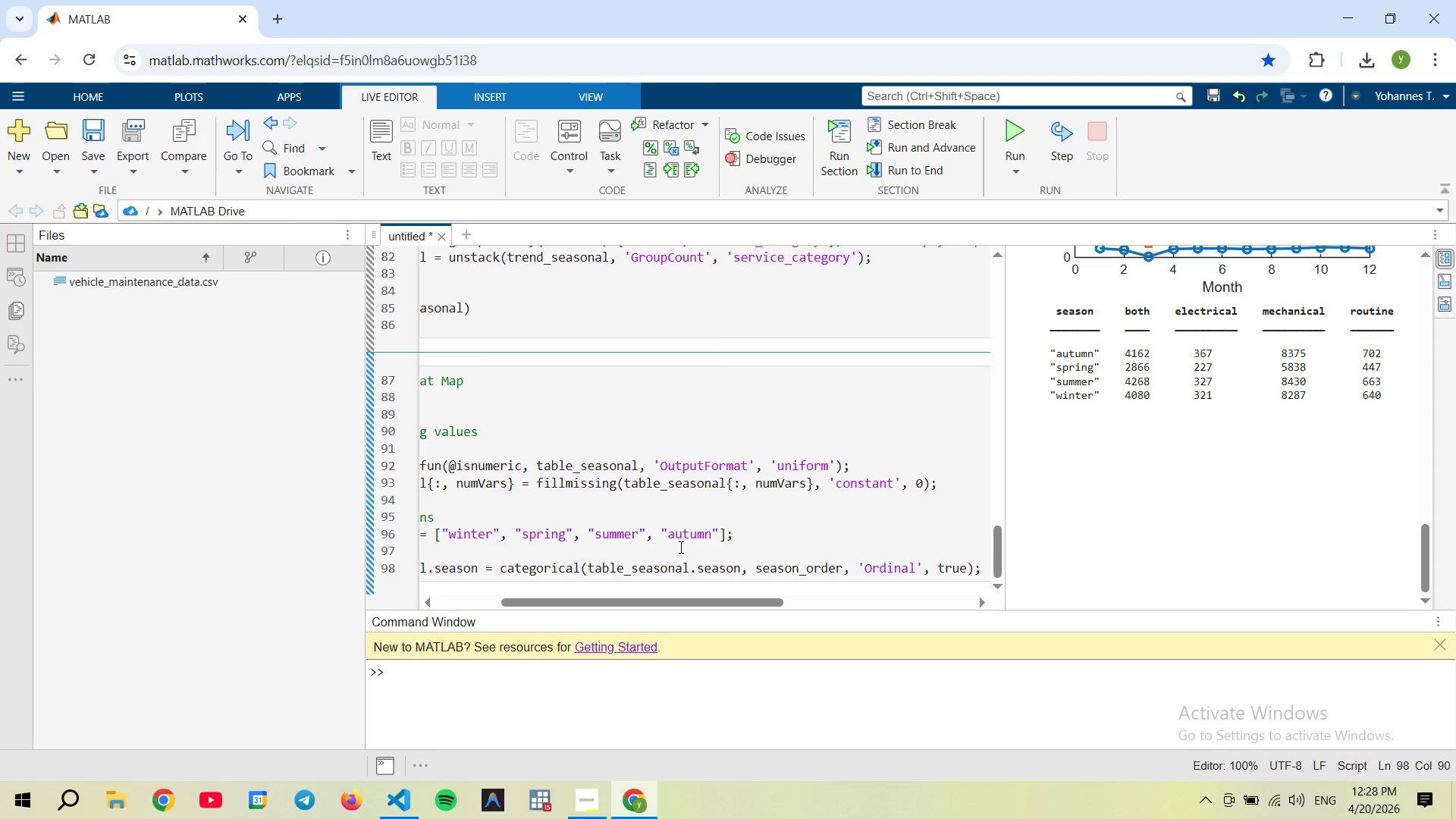 
hold_key(key=AltRight, duration=3.95)
 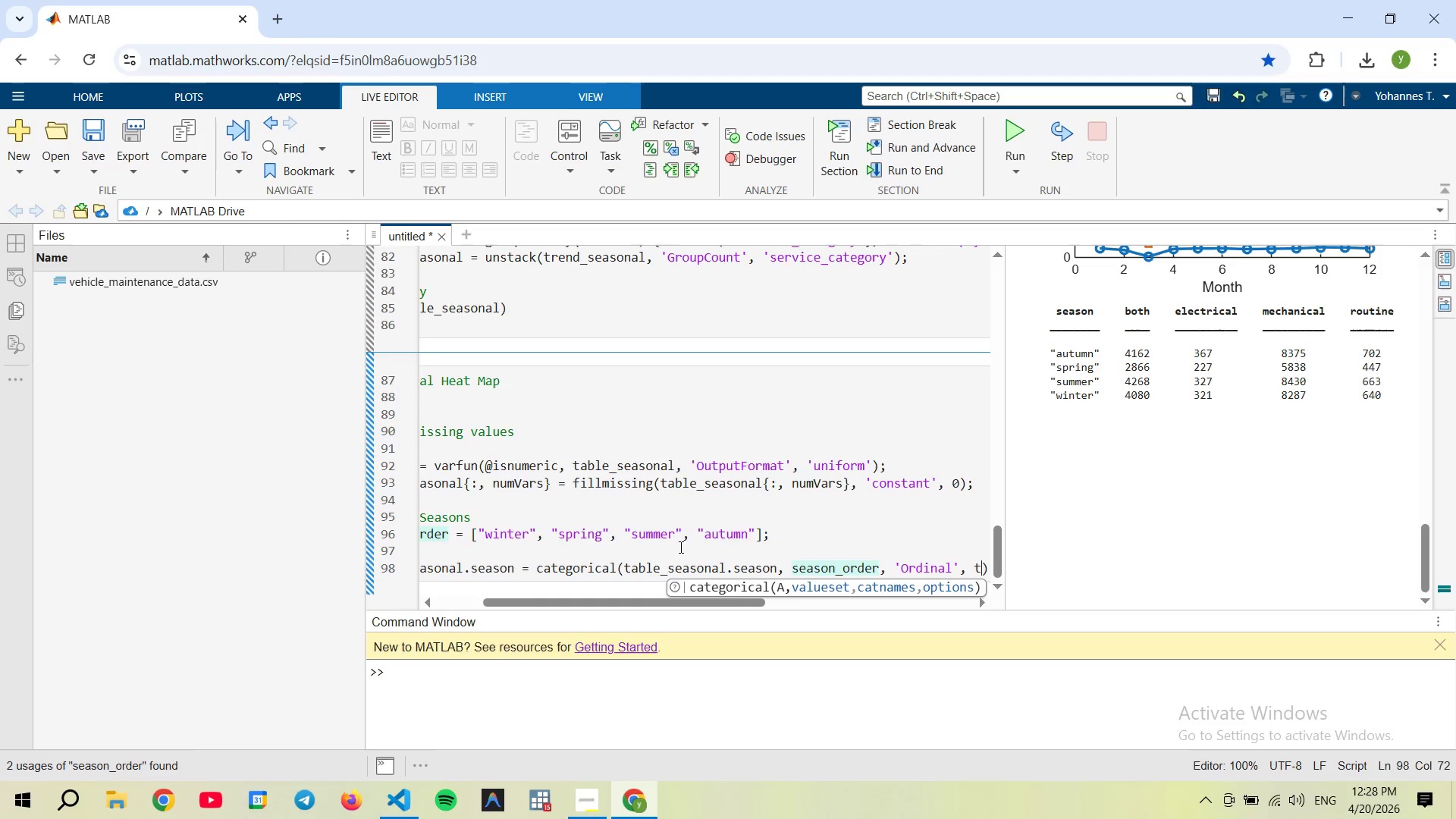 
key(Enter)
 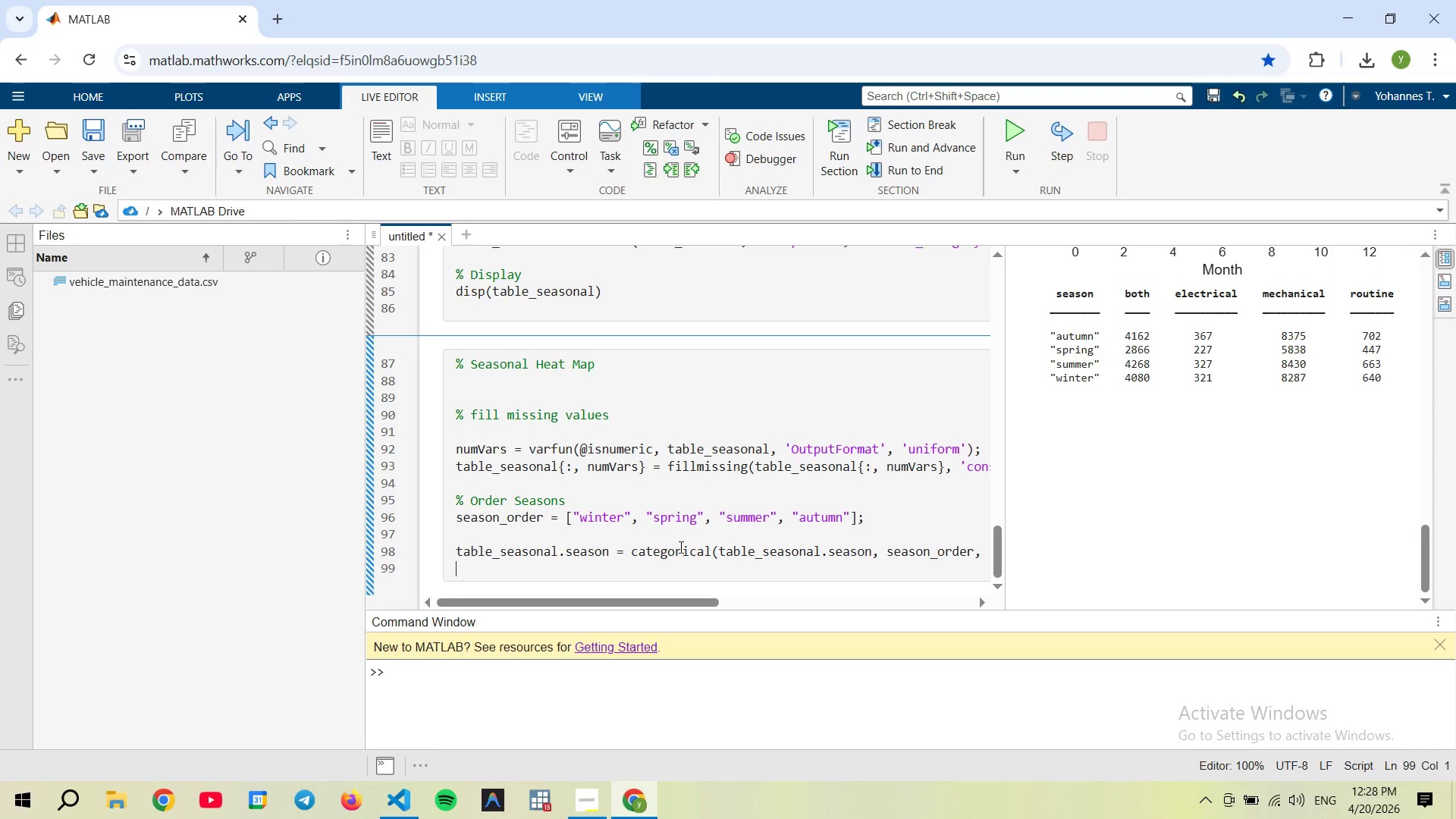 
key(Enter)
 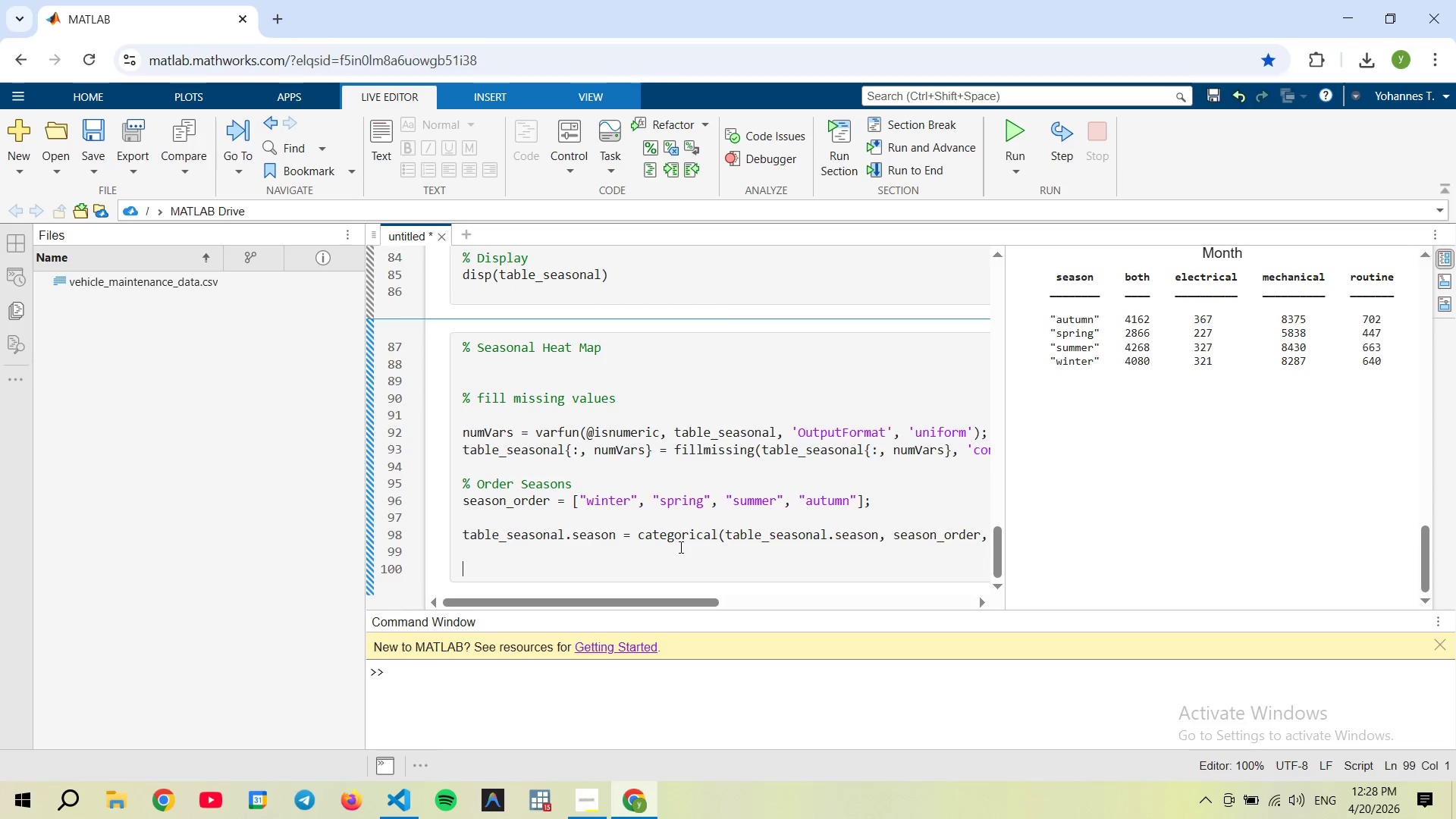 
type(% Sort rows)
 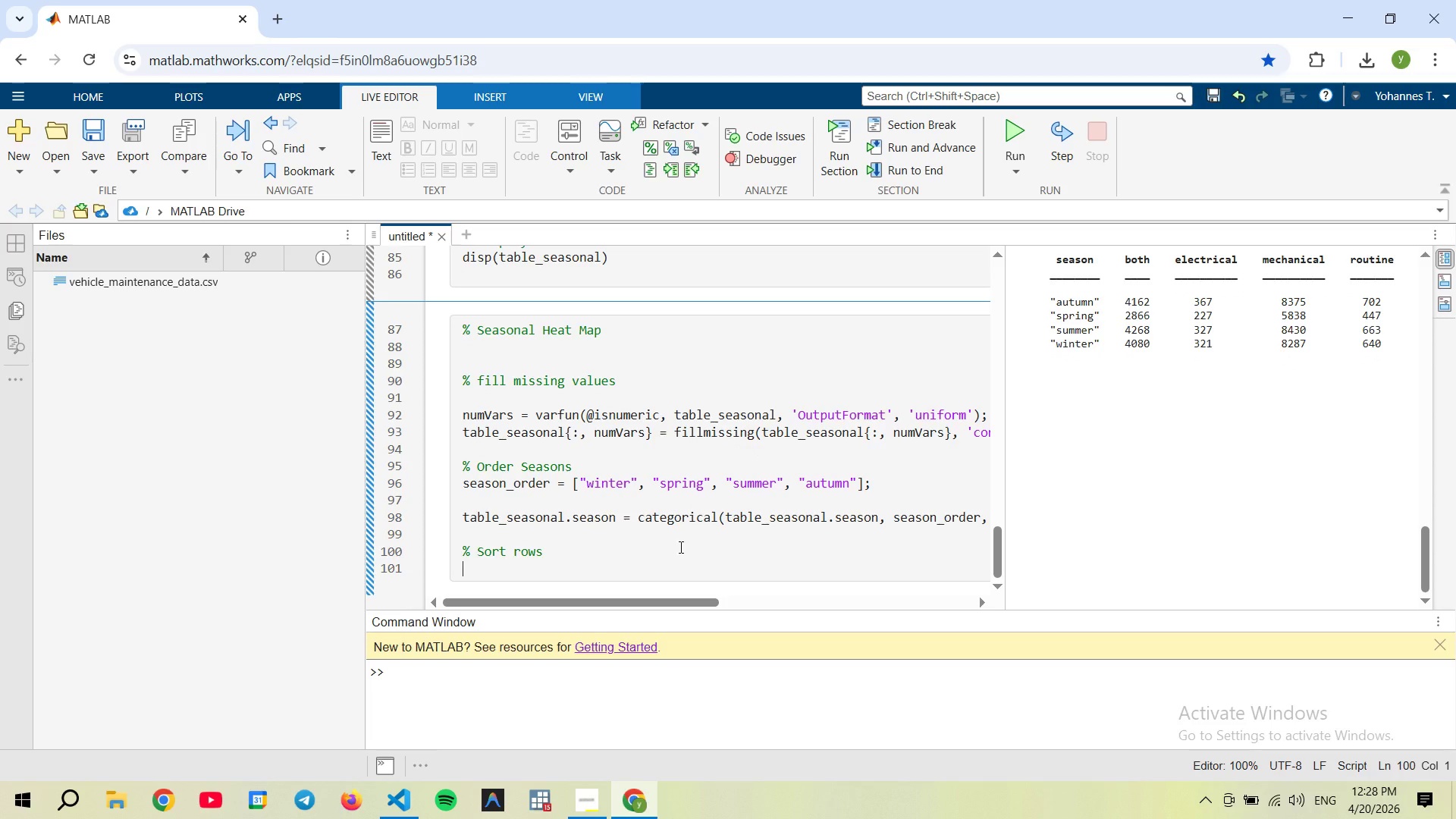 
hold_key(key=AltRight, duration=7.05)
 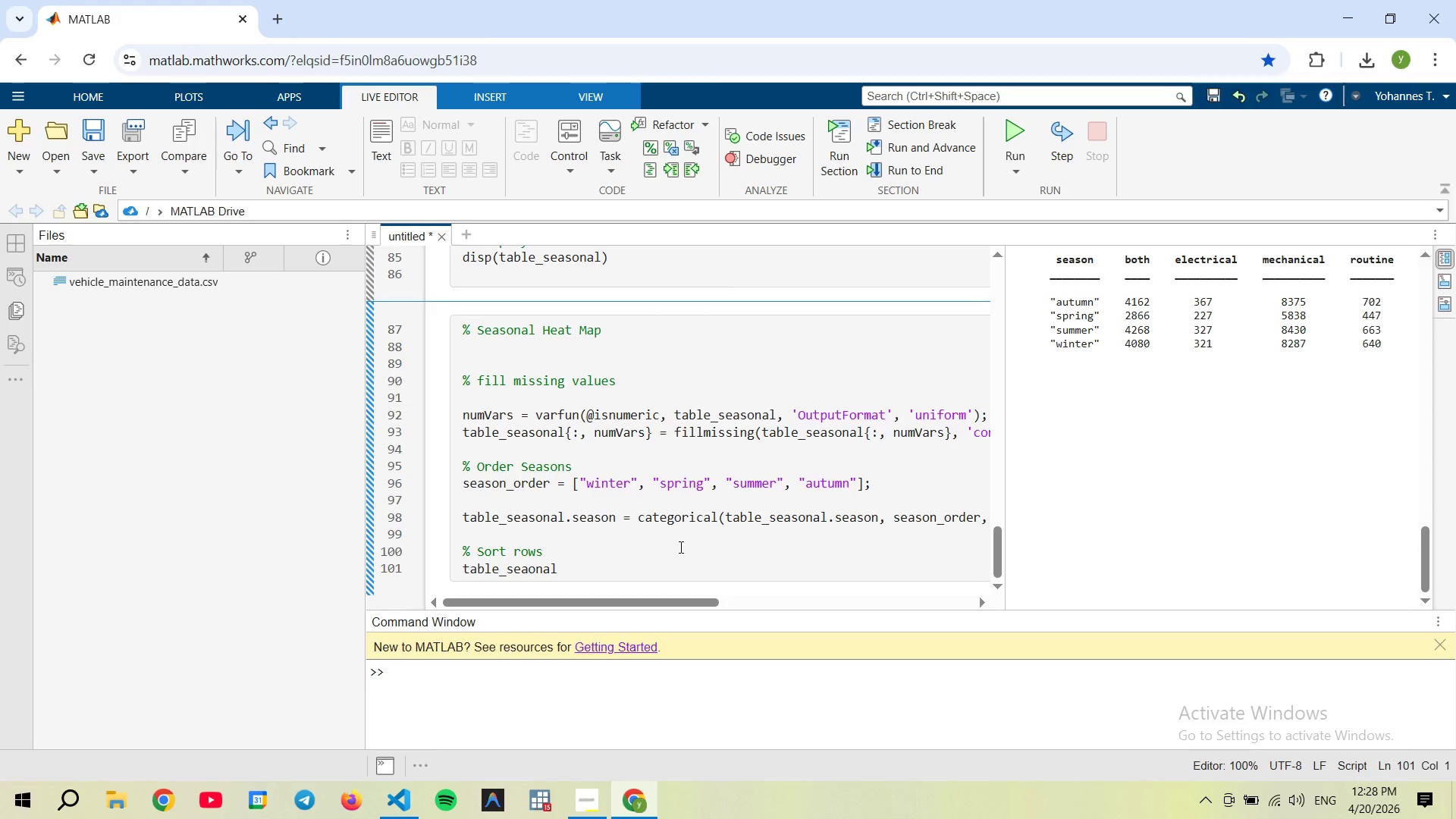 
key(Enter)
 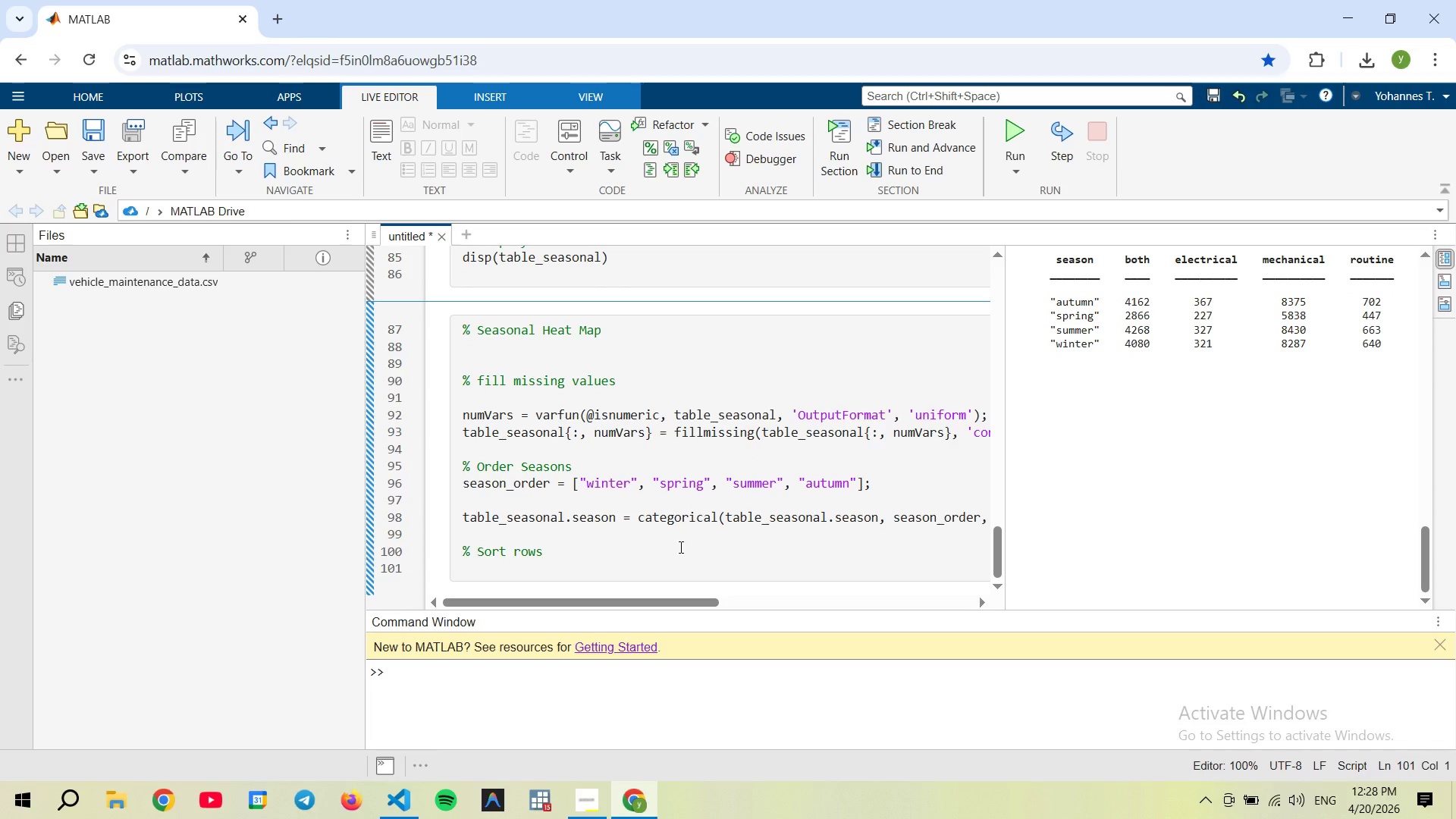 
type(table_seaonal )
 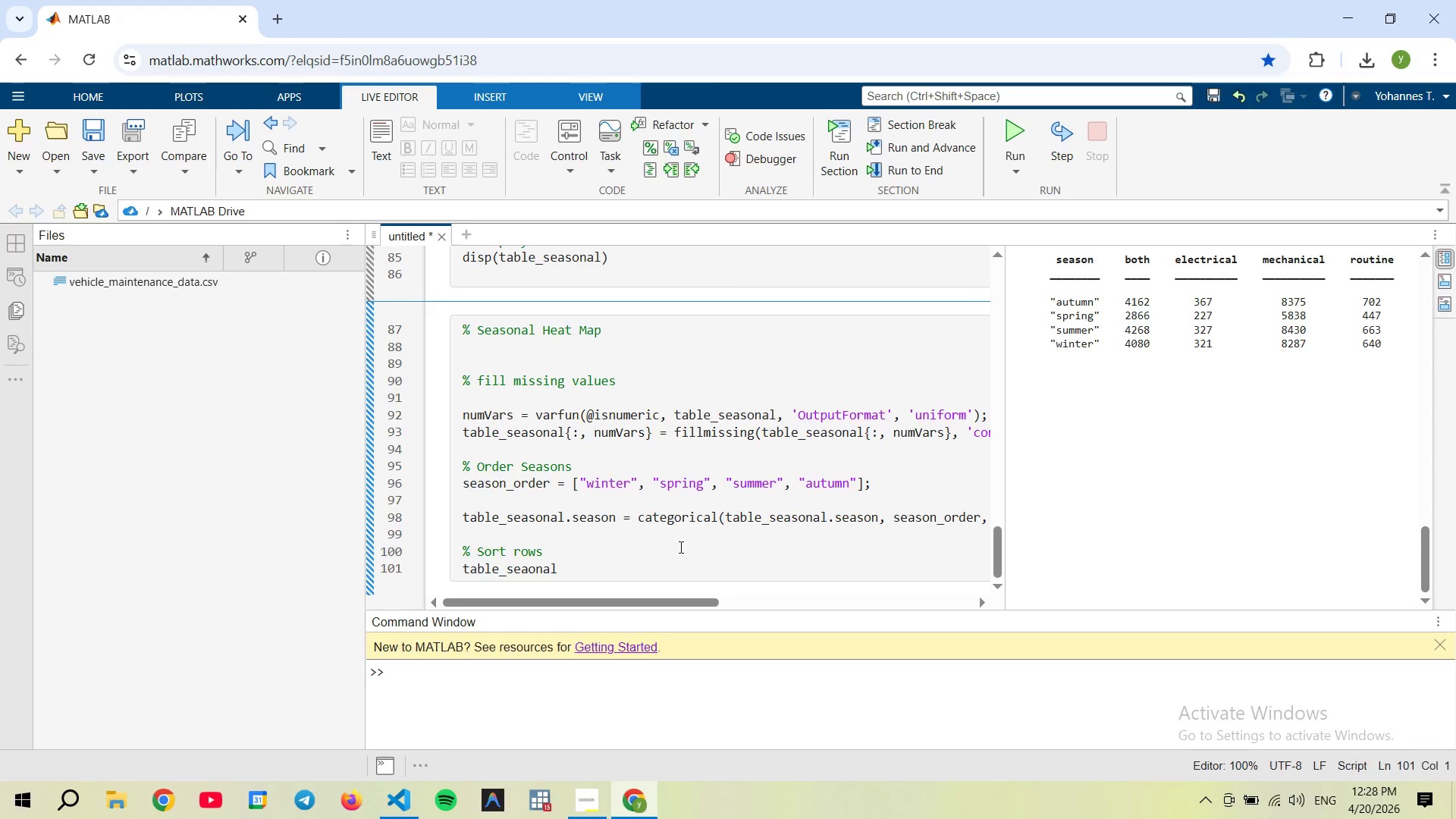 
hold_key(key=AltRight, duration=2.73)
 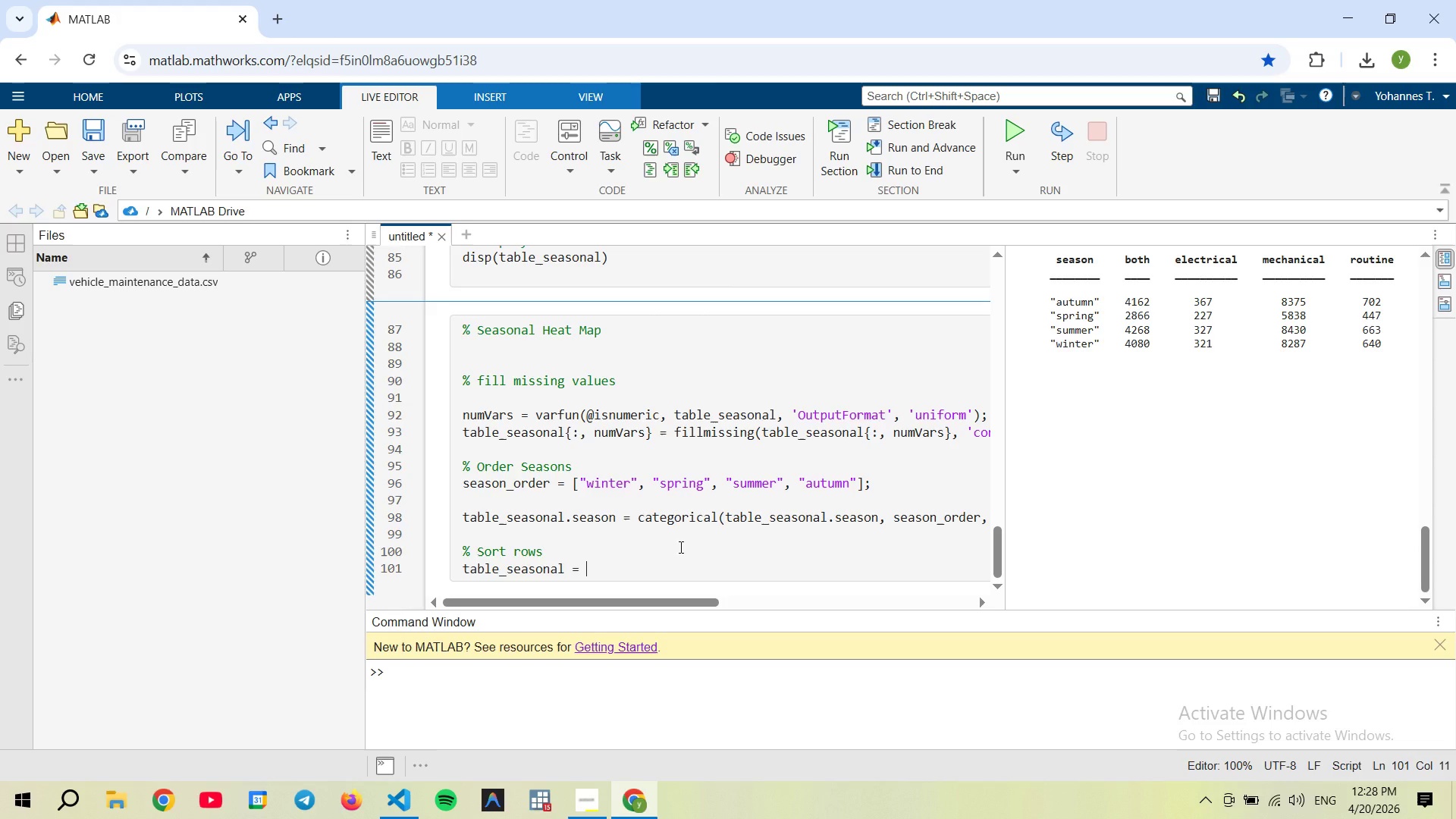 
key(ArrowLeft)
 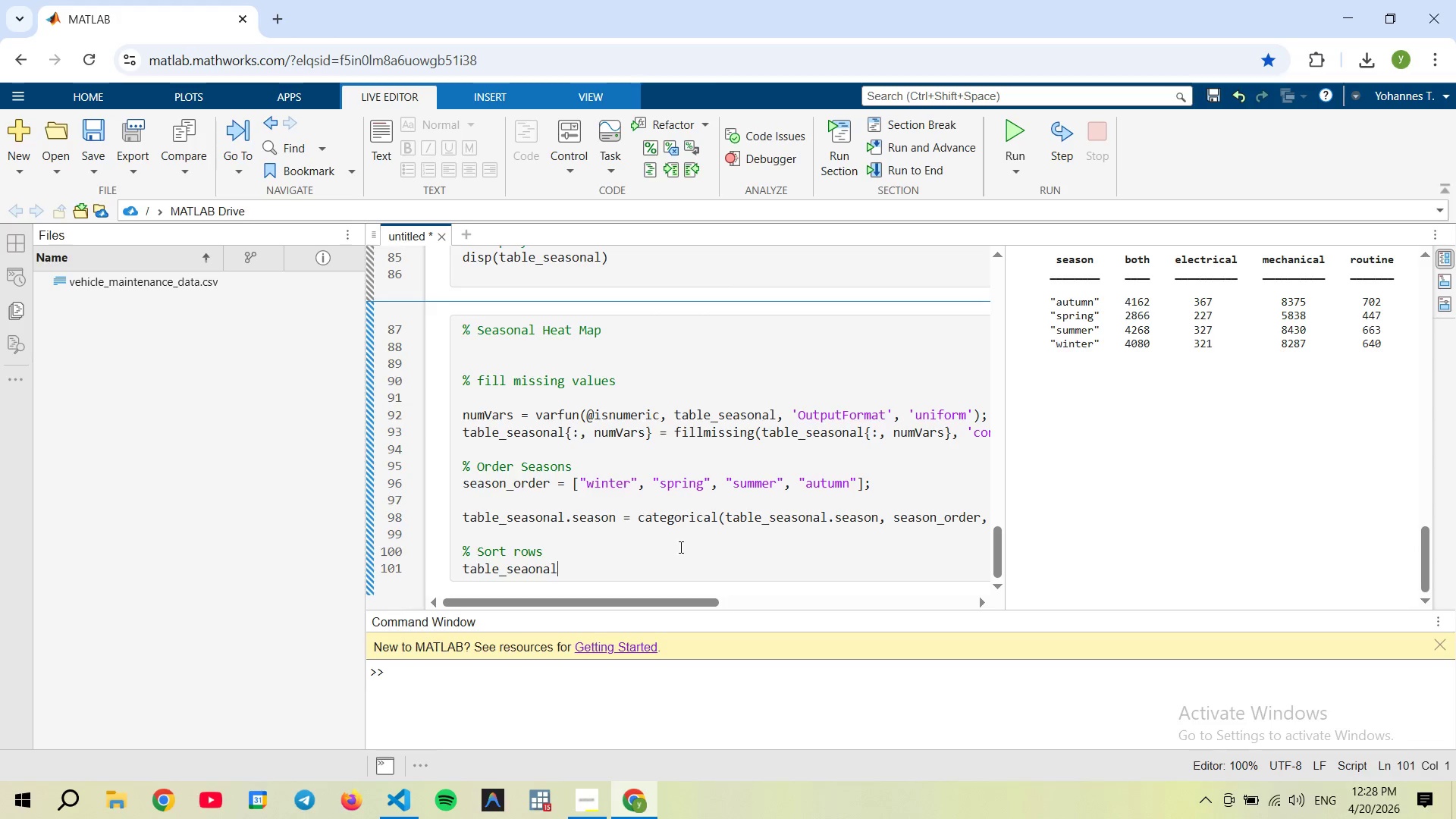 
key(ArrowLeft)
 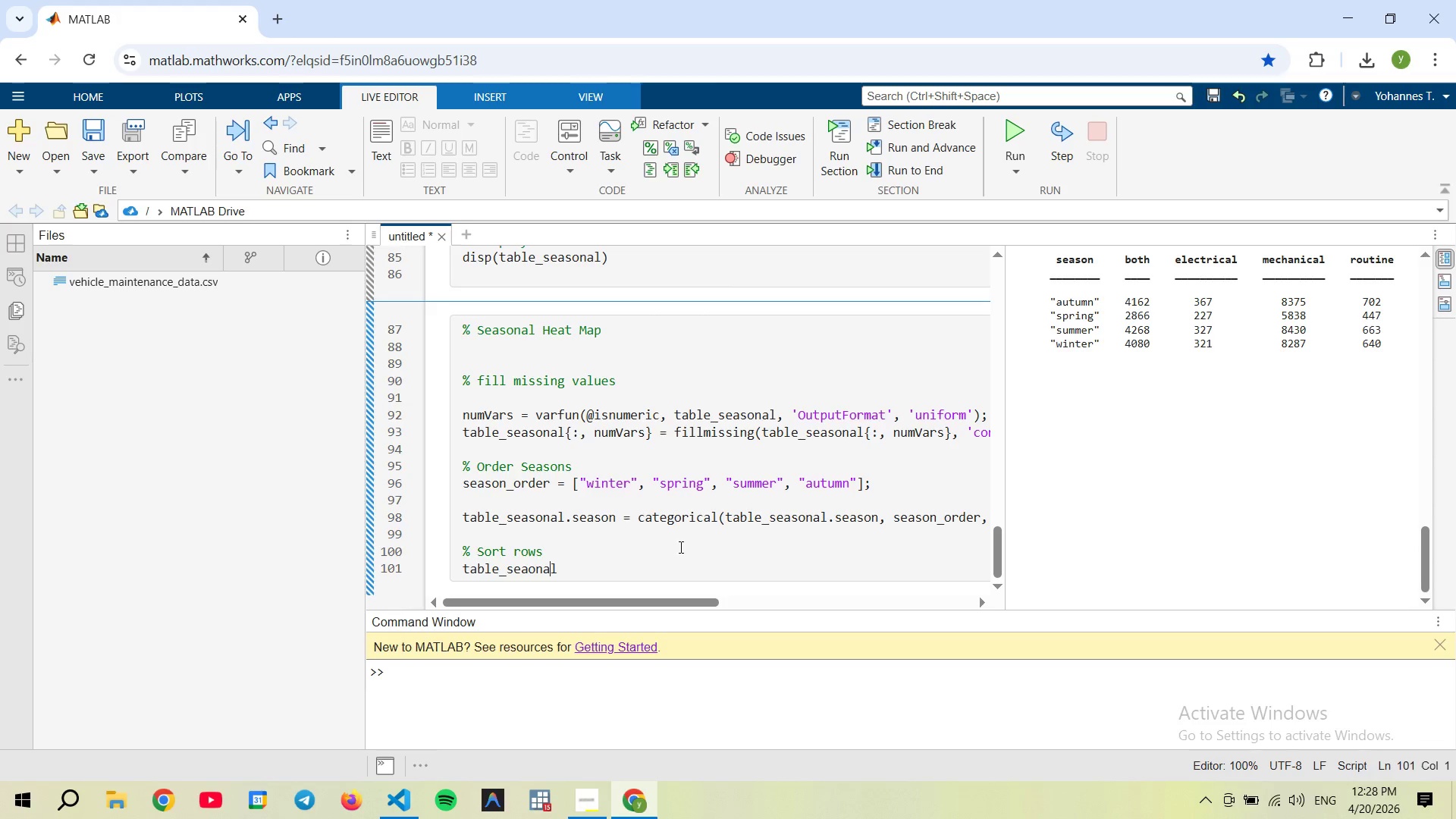 
key(ArrowLeft)
 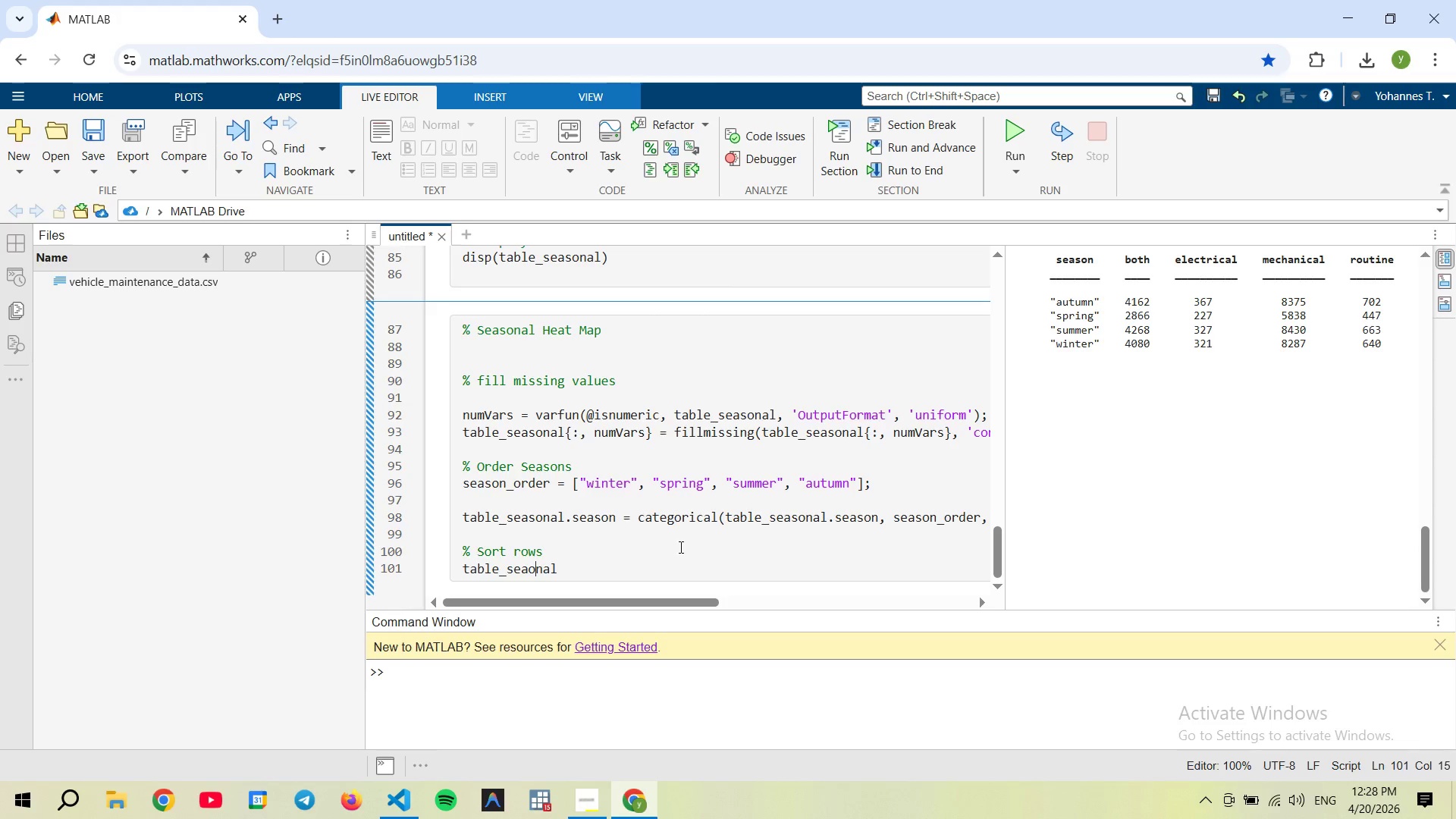 
key(ArrowLeft)
 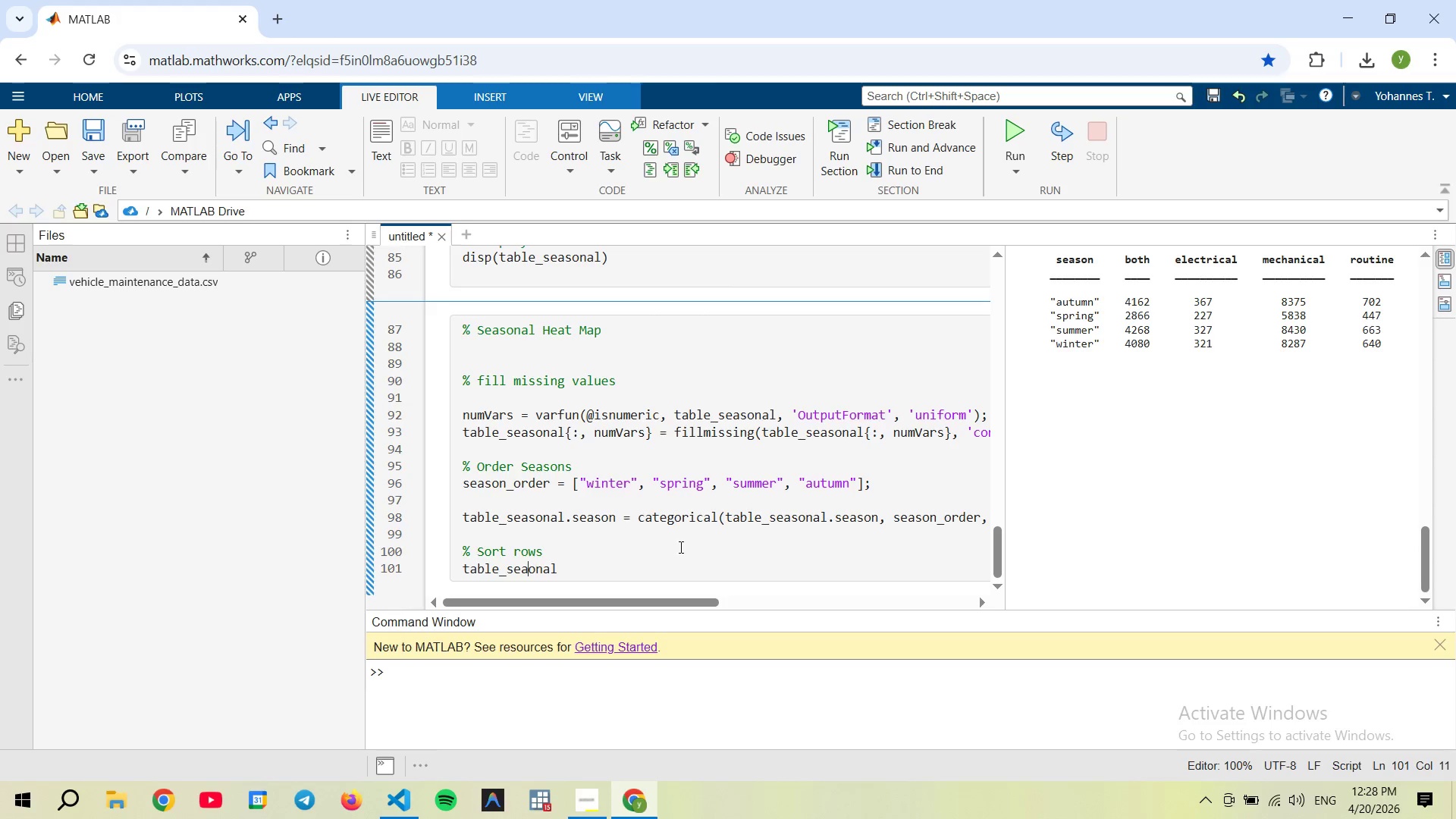 
key(ArrowLeft)
 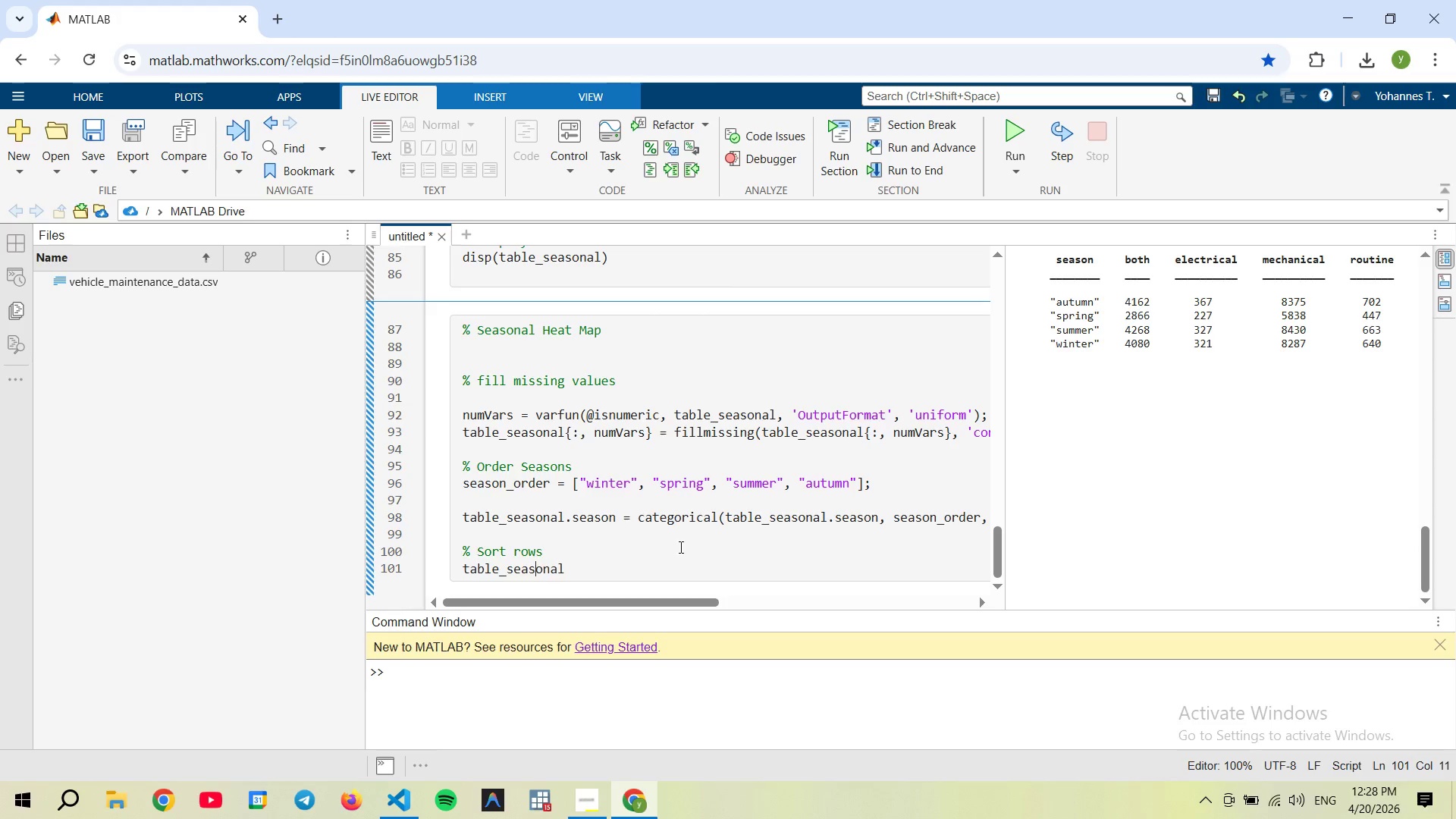 
key(S)
 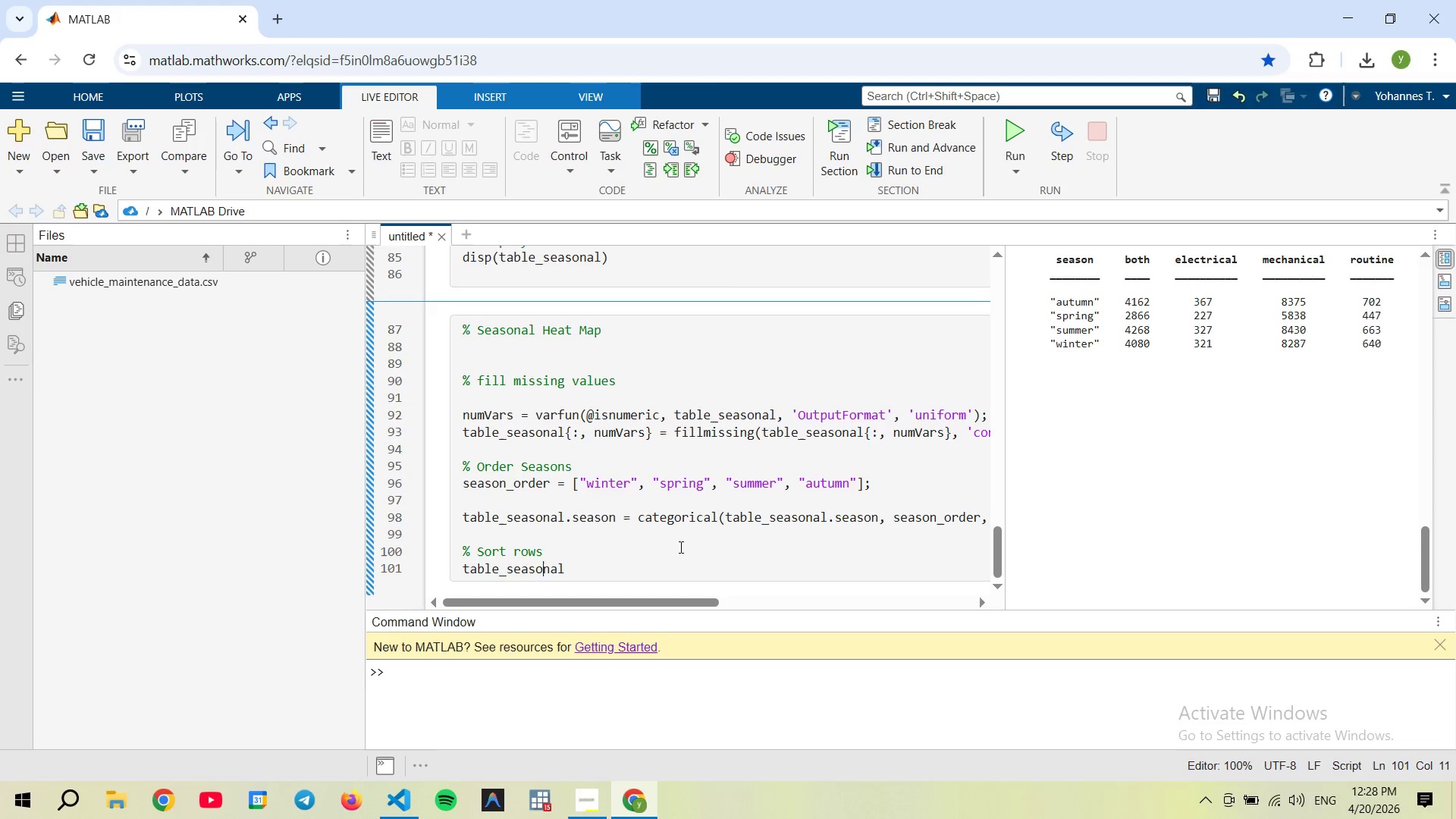 
key(ArrowRight)
 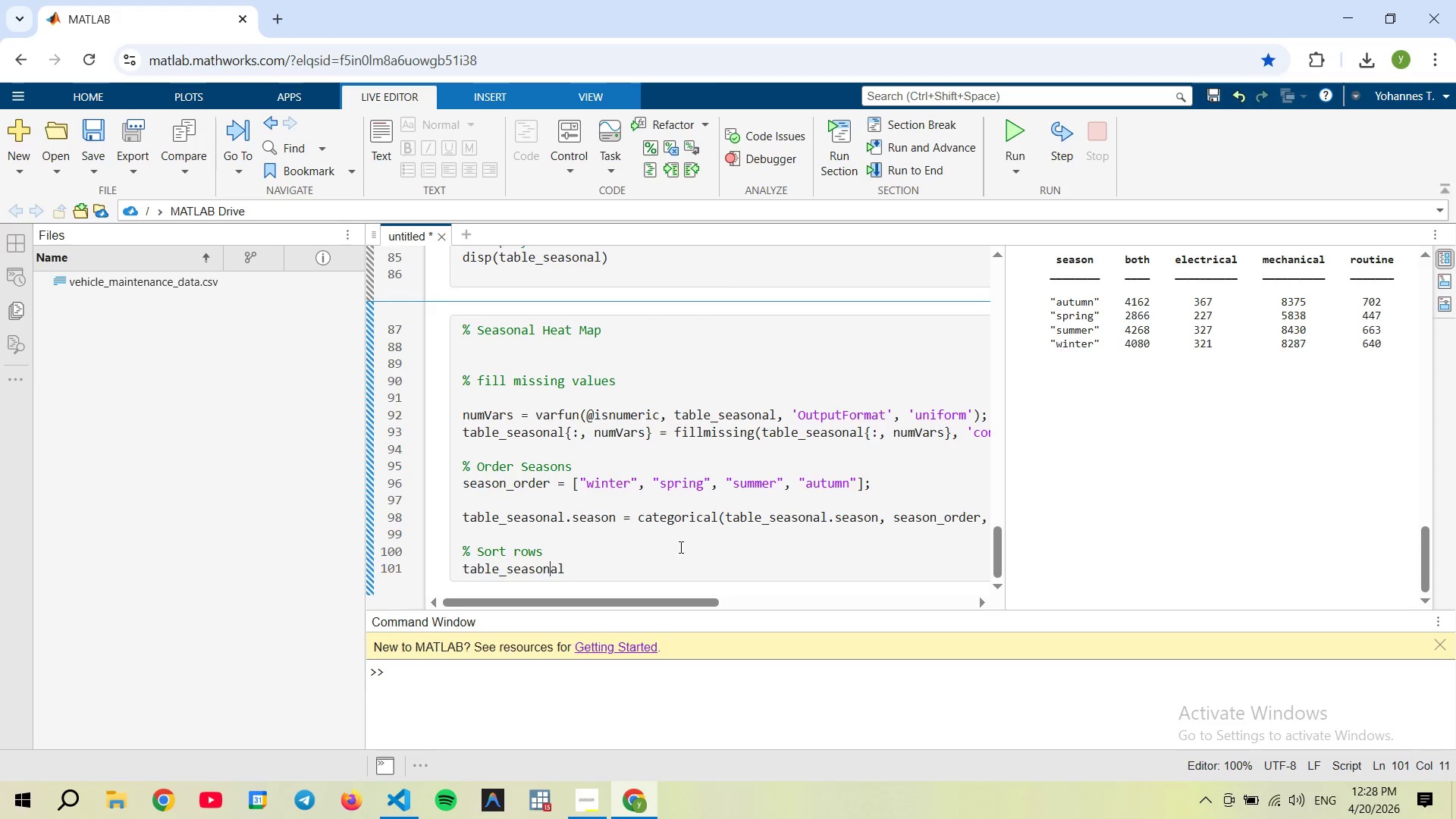 
key(ArrowRight)
 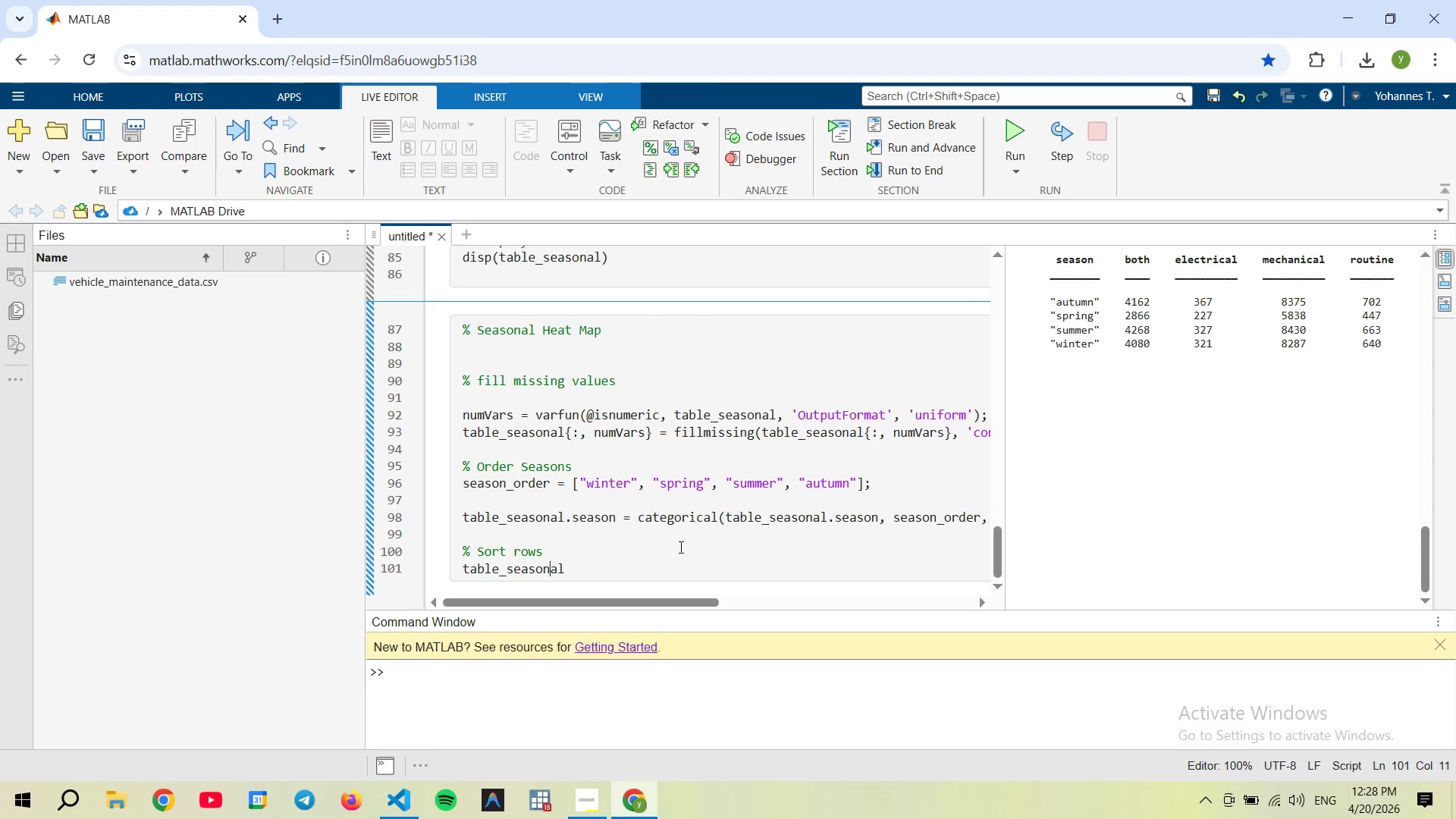 
key(ArrowRight)
 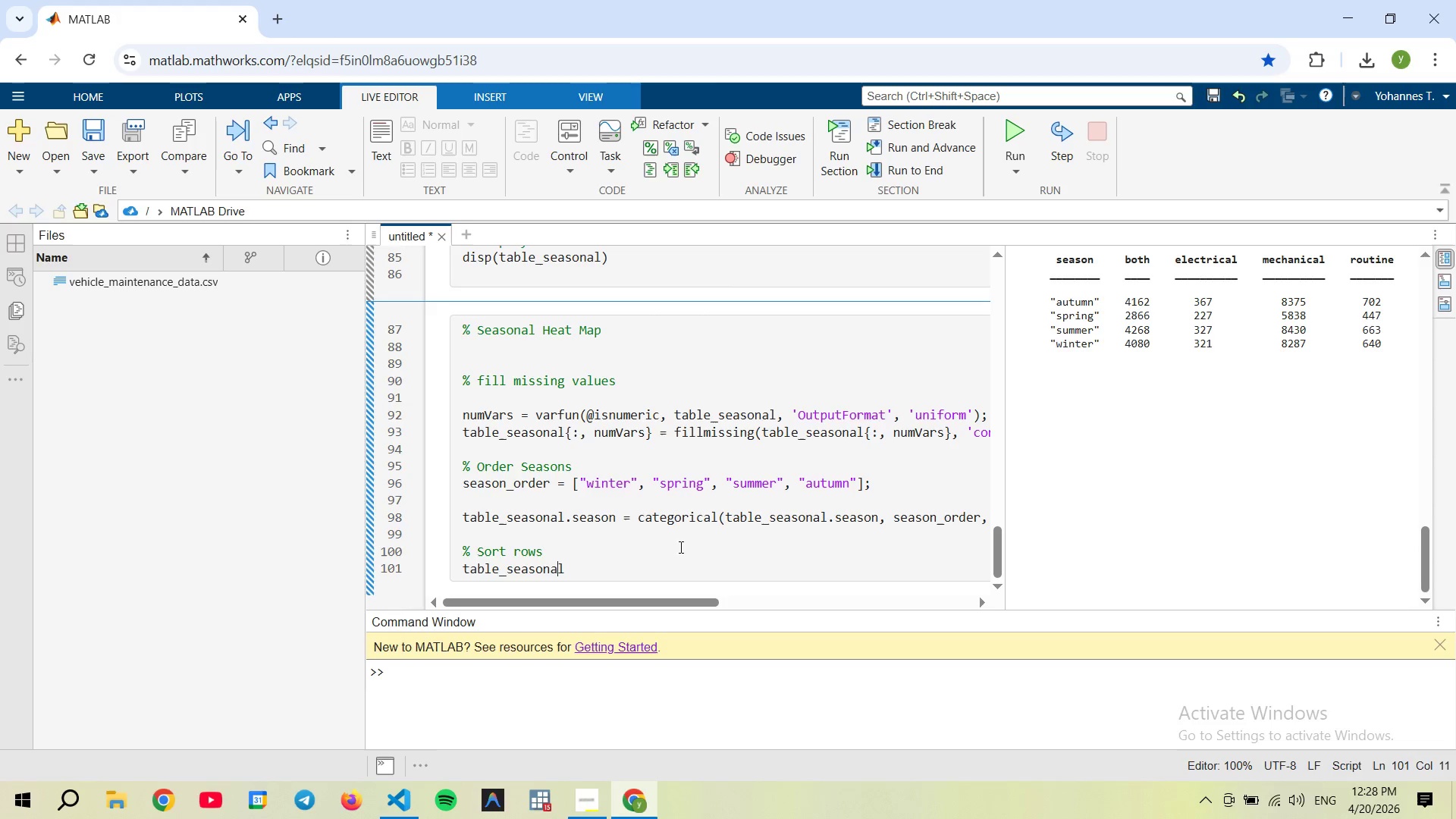 
key(ArrowRight)
 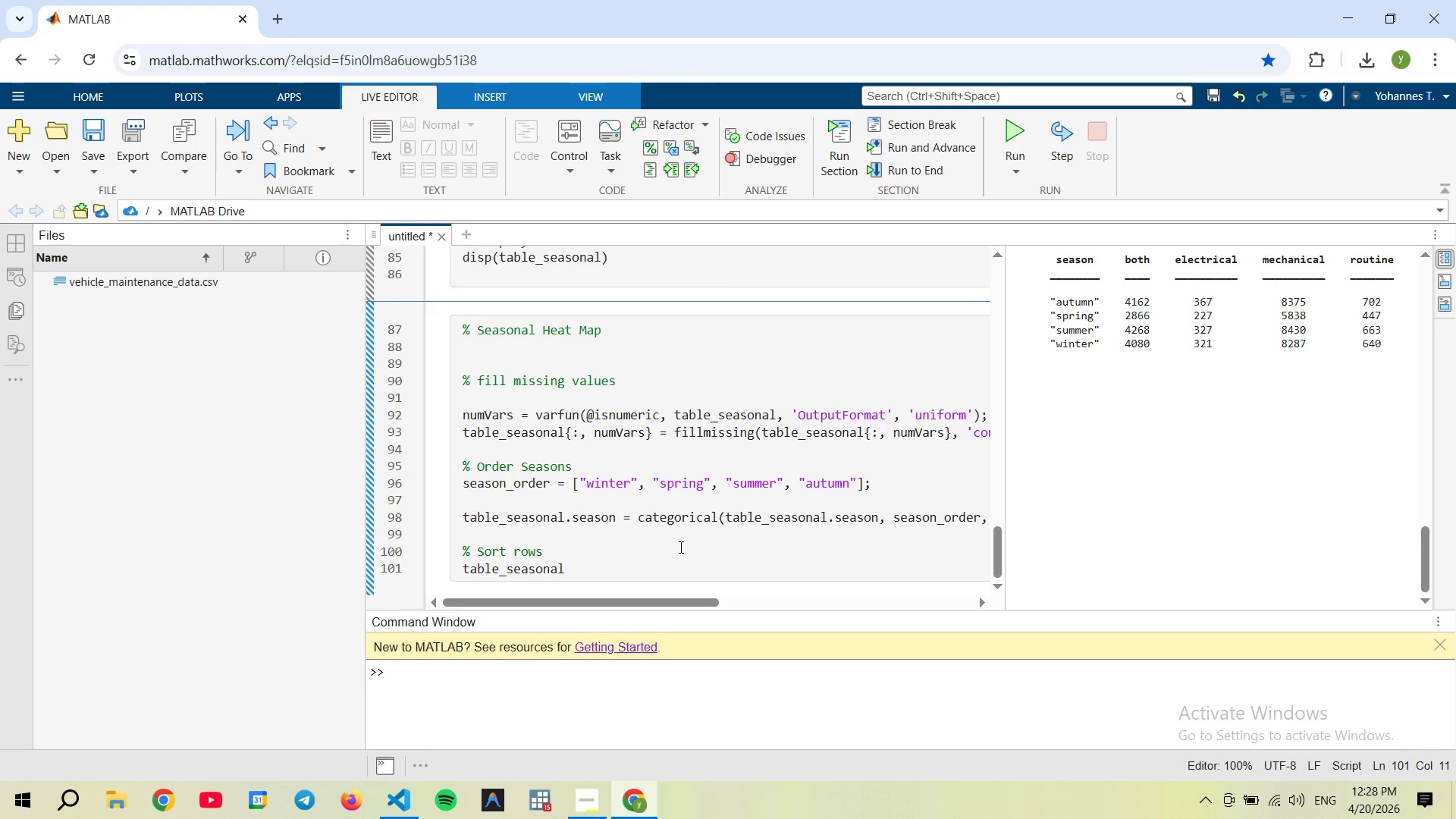 
type( = sortrows(table_seaoan)
key(Backspace)
key(Backspace)
key(Backspace)
type(sonal, )
 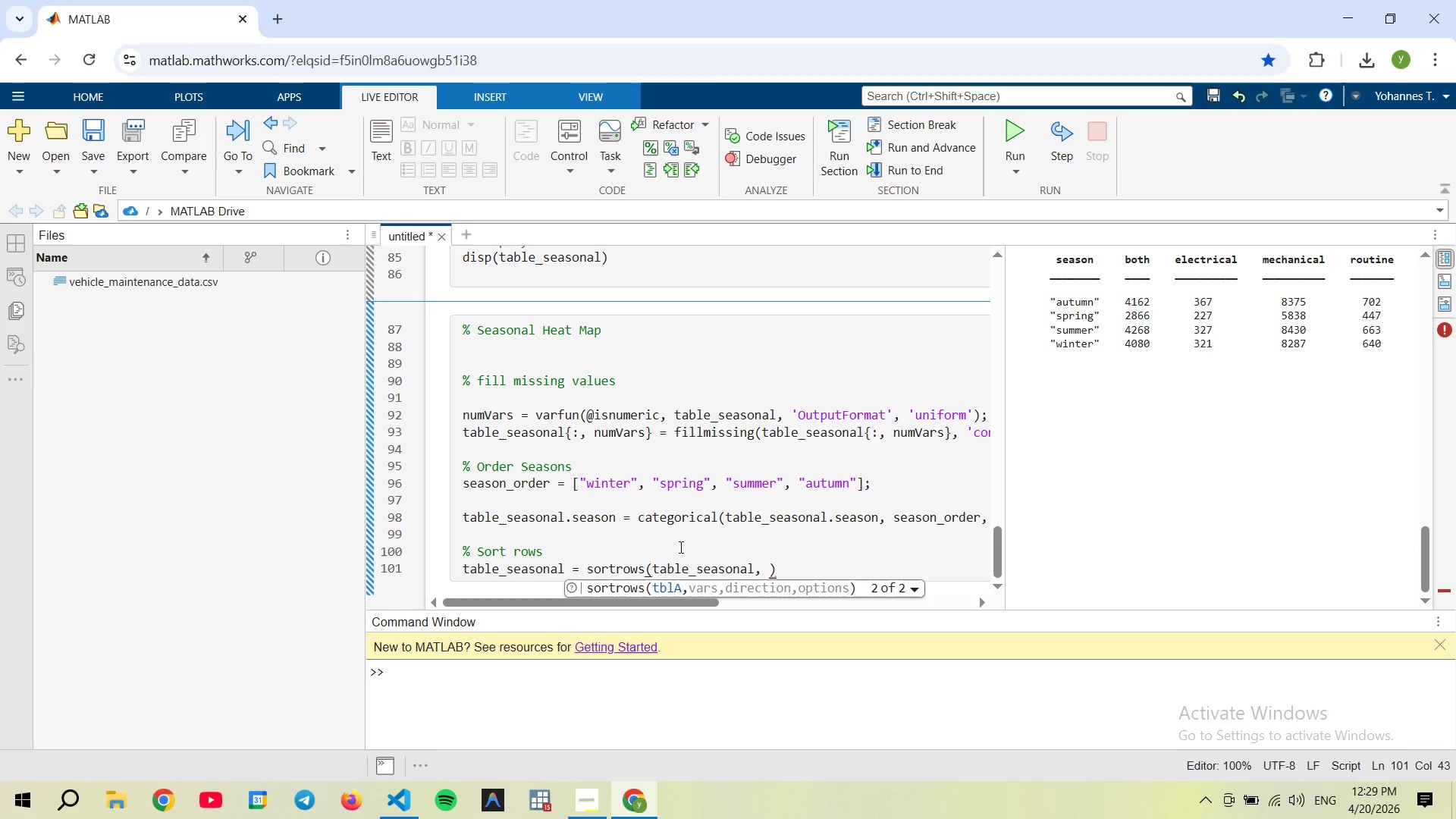 
hold_key(key=AltRight, duration=11.69)
 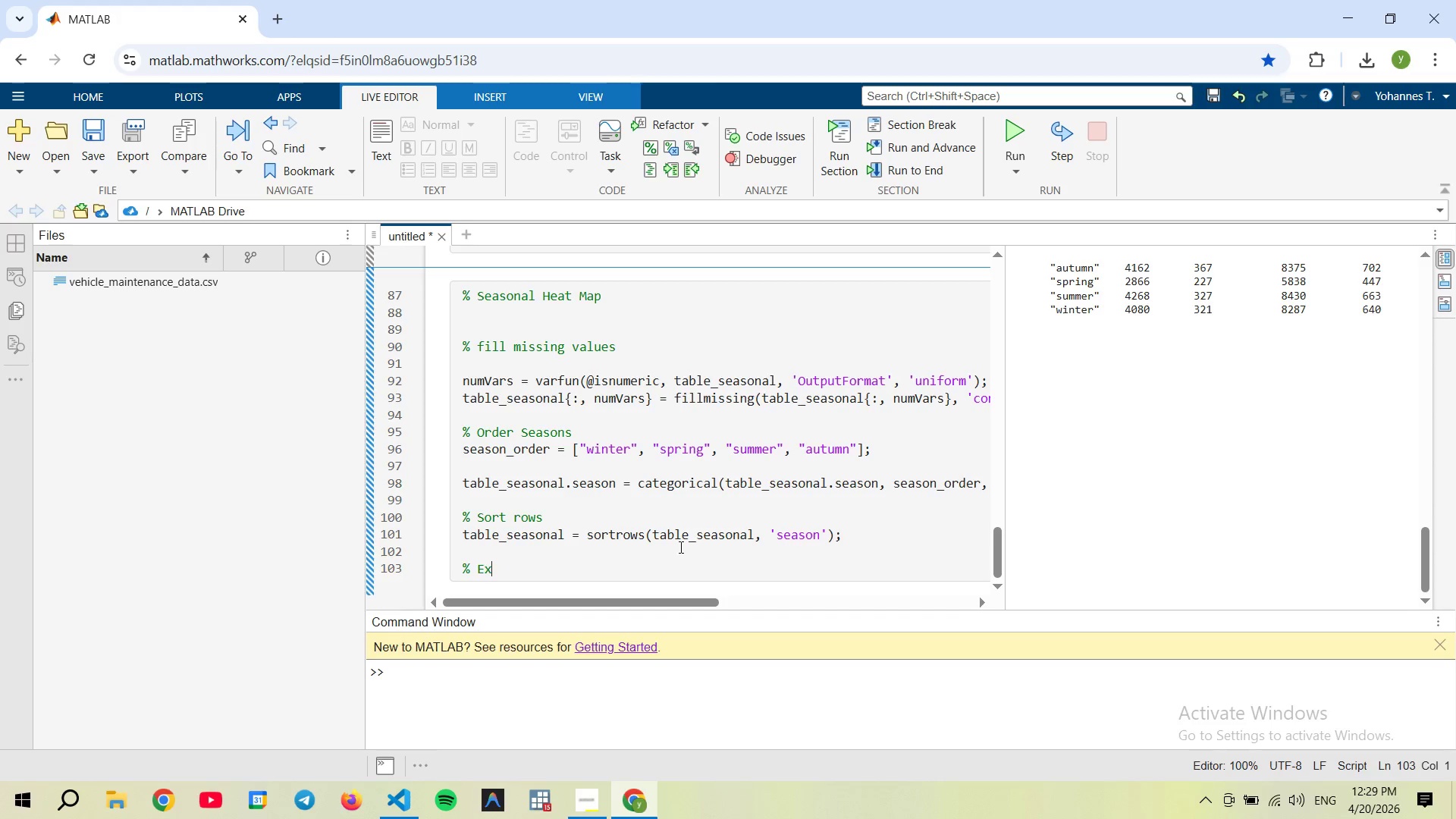 
type('season');)
 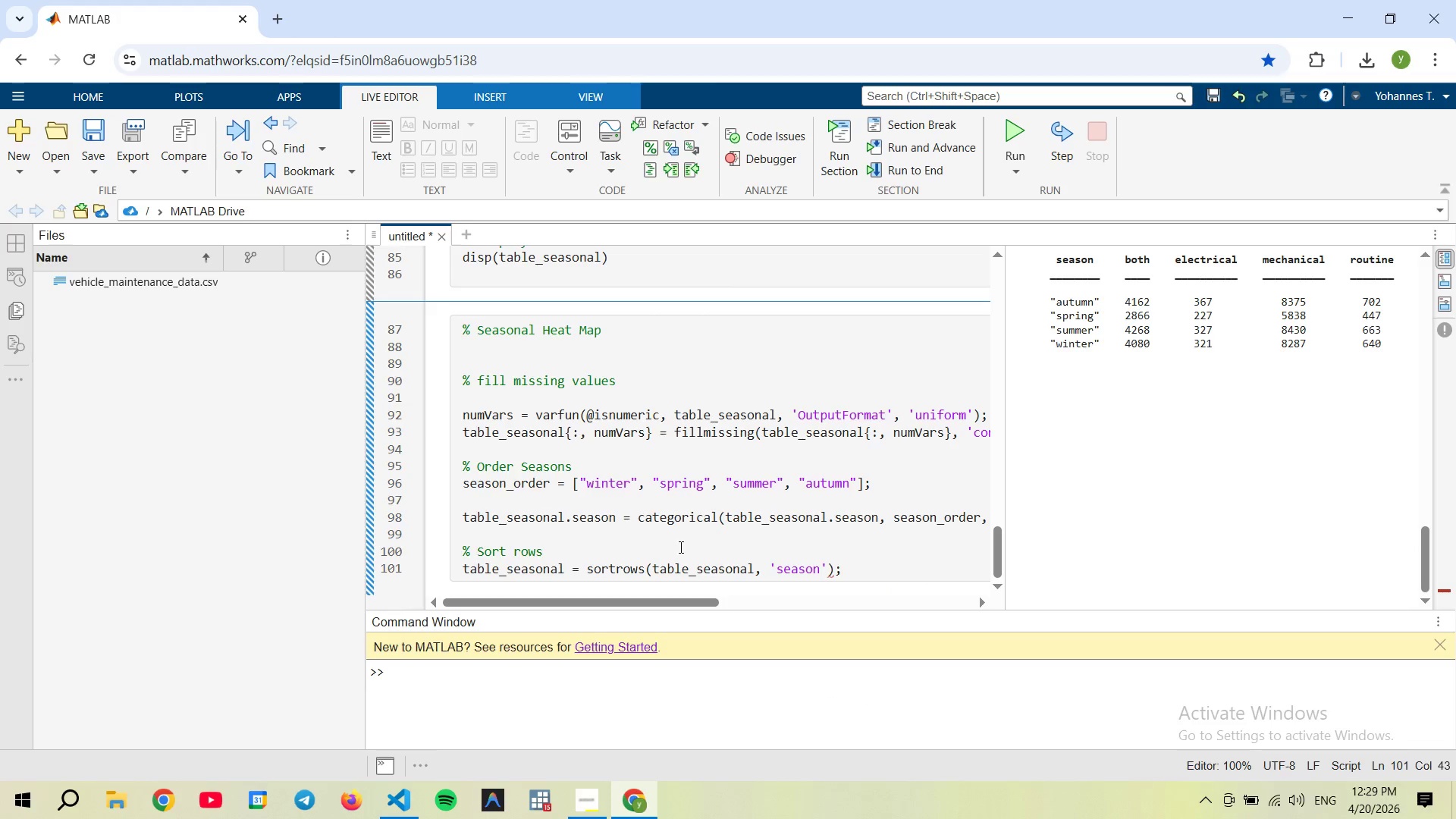 
key(Enter)
 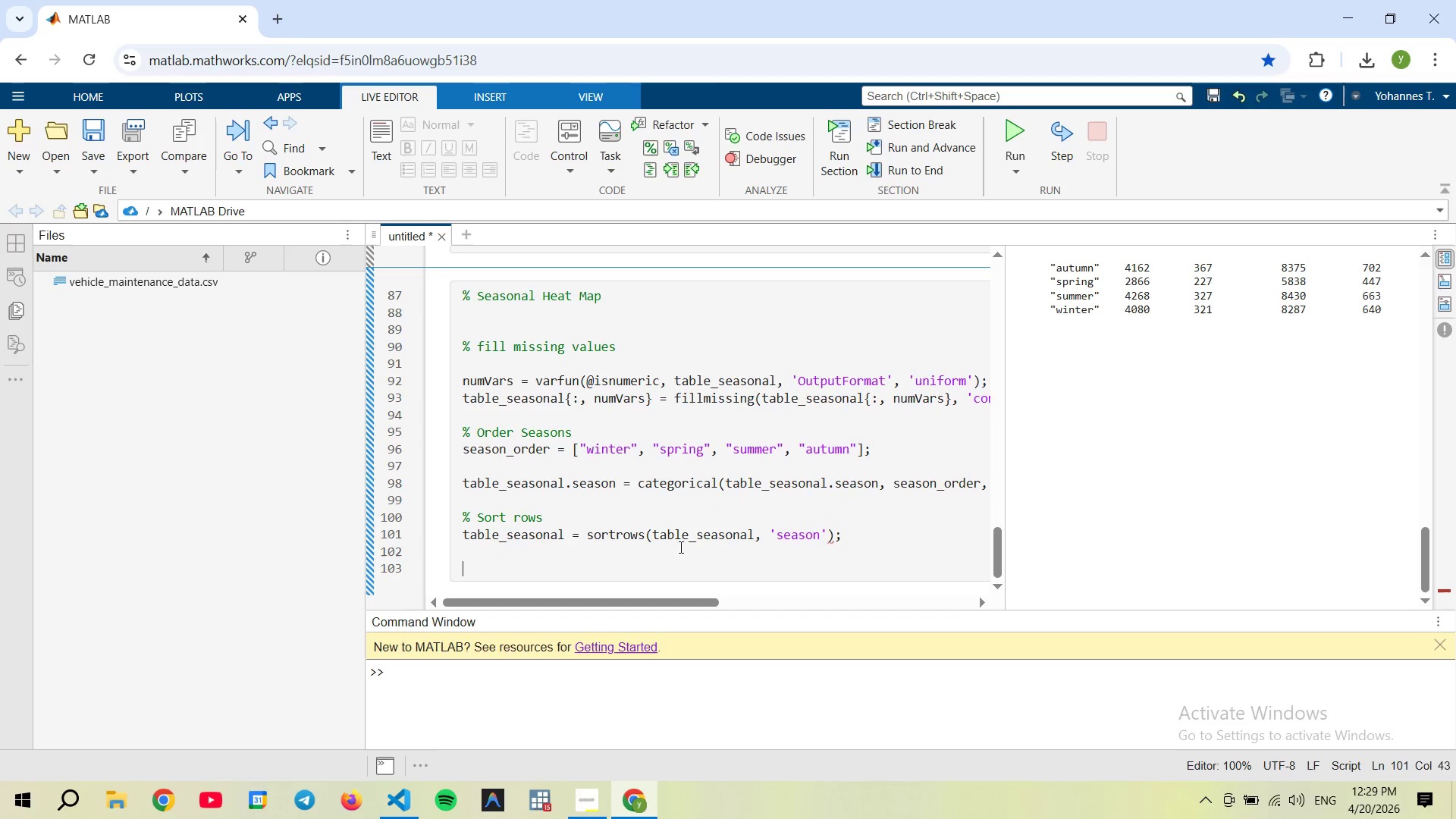 
key(Enter)
 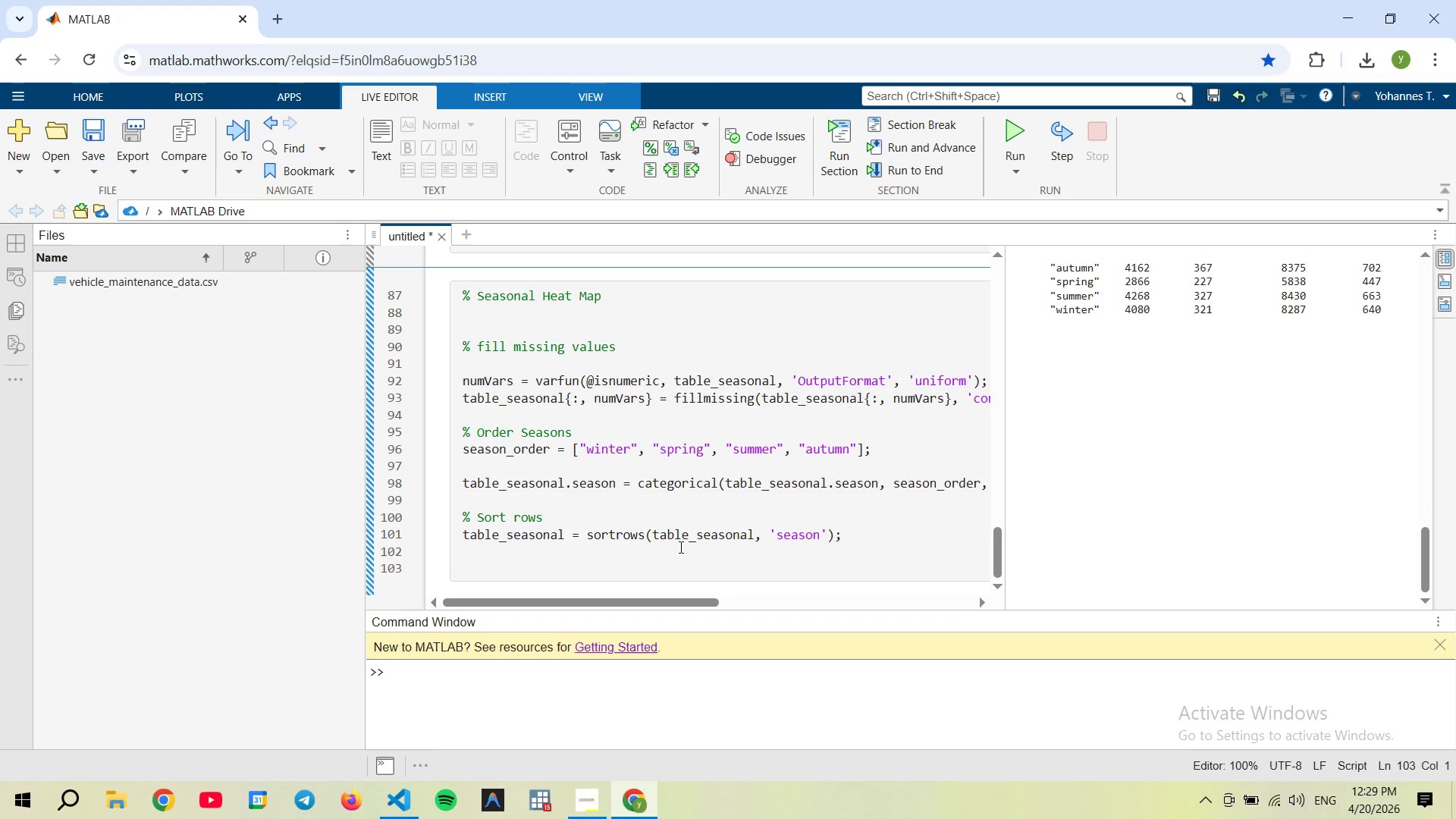 
type(% Exr)
key(Backspace)
type(tract labels and numeric data)
 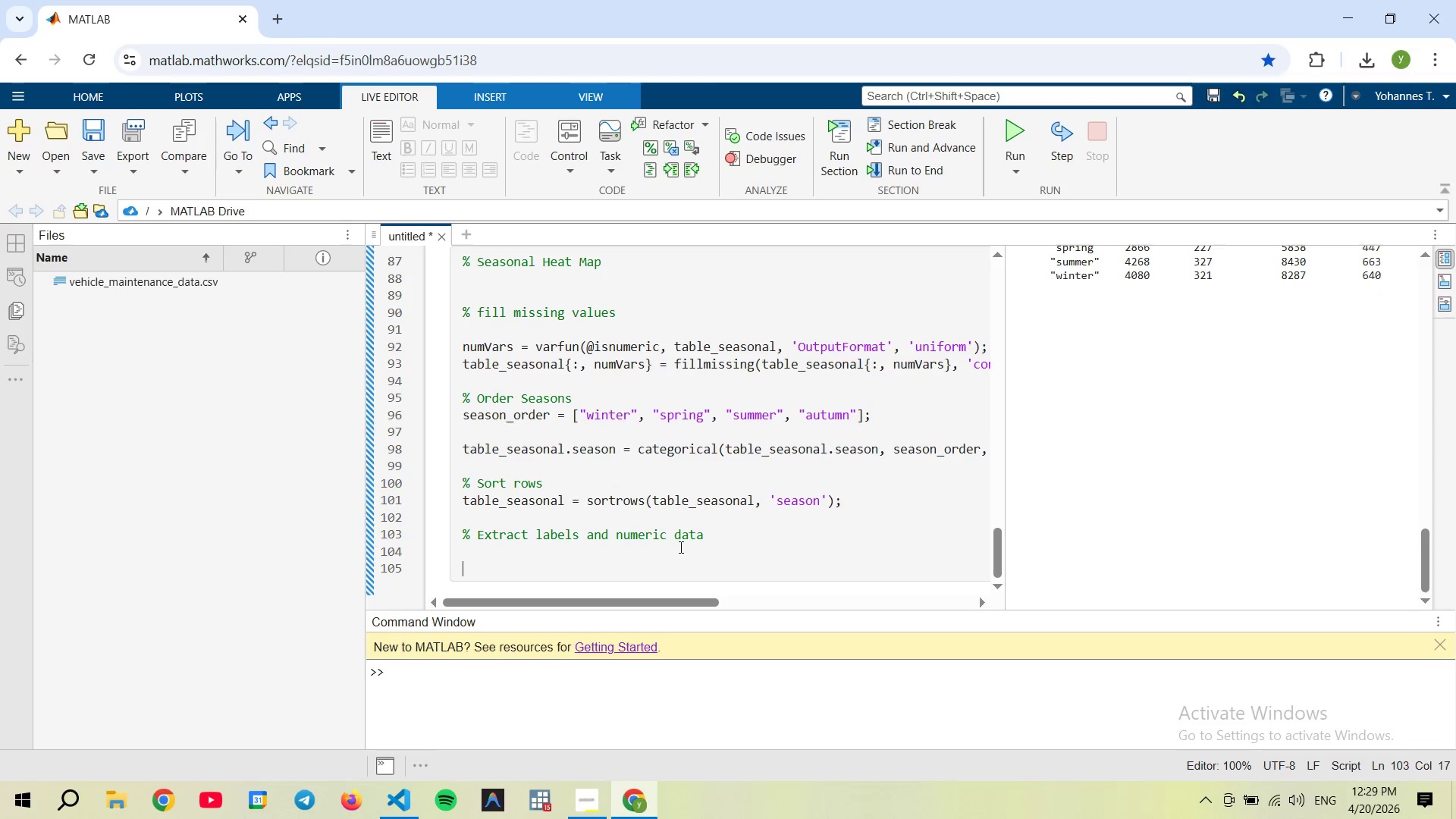 
hold_key(key=AltRight, duration=5.14)
 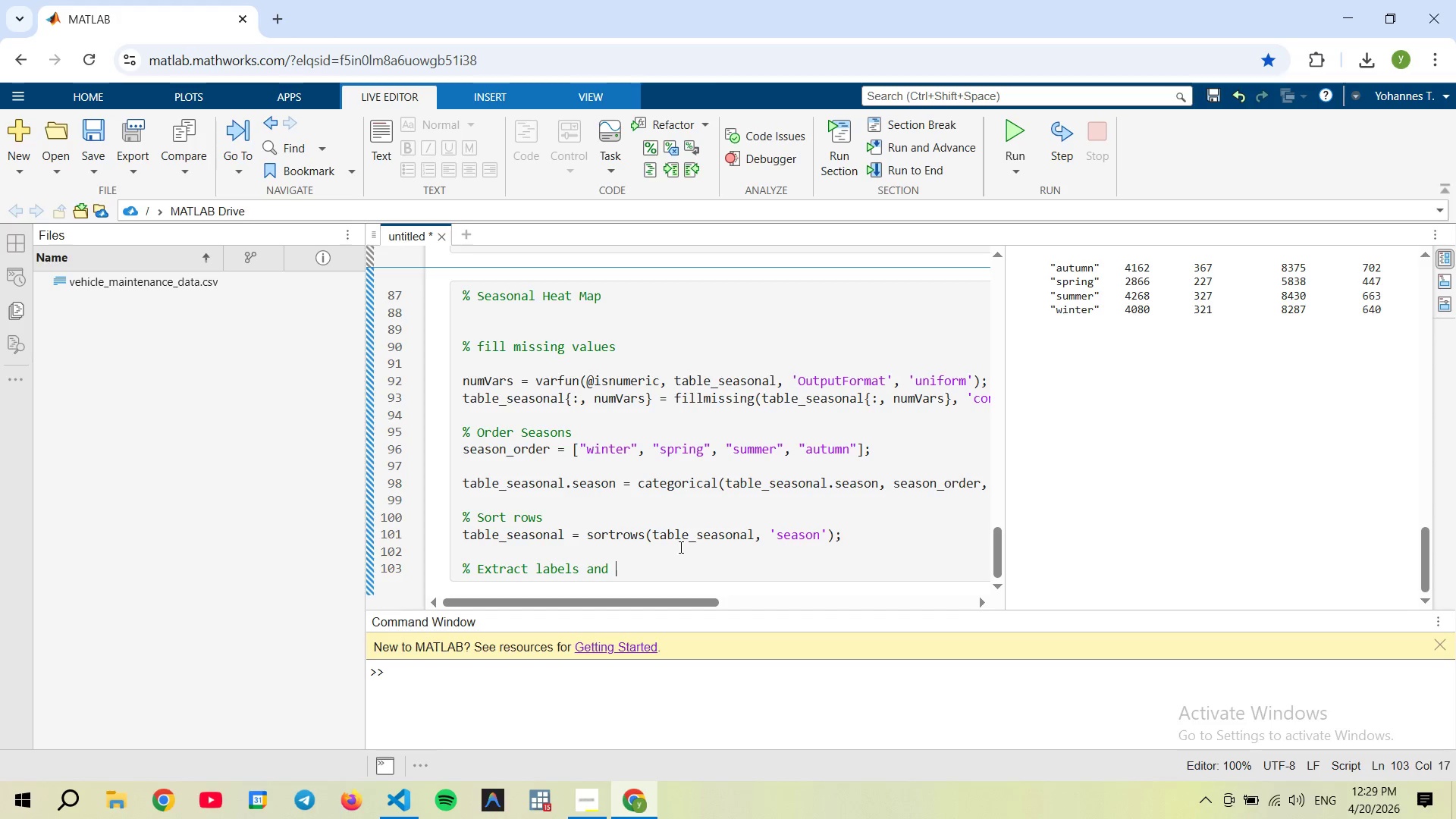 
hold_key(key=AltRight, duration=6.58)
 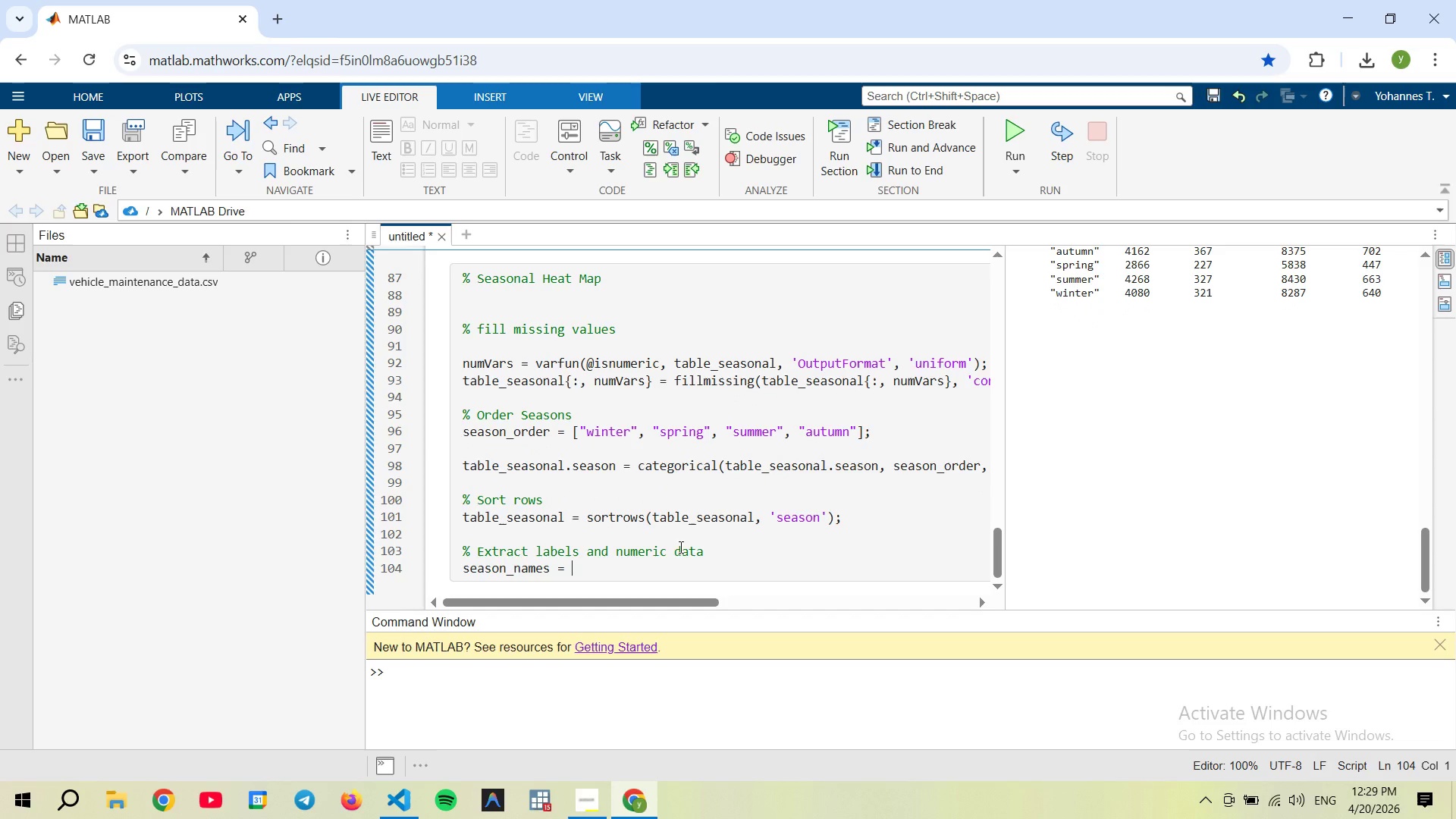 
key(Enter)
 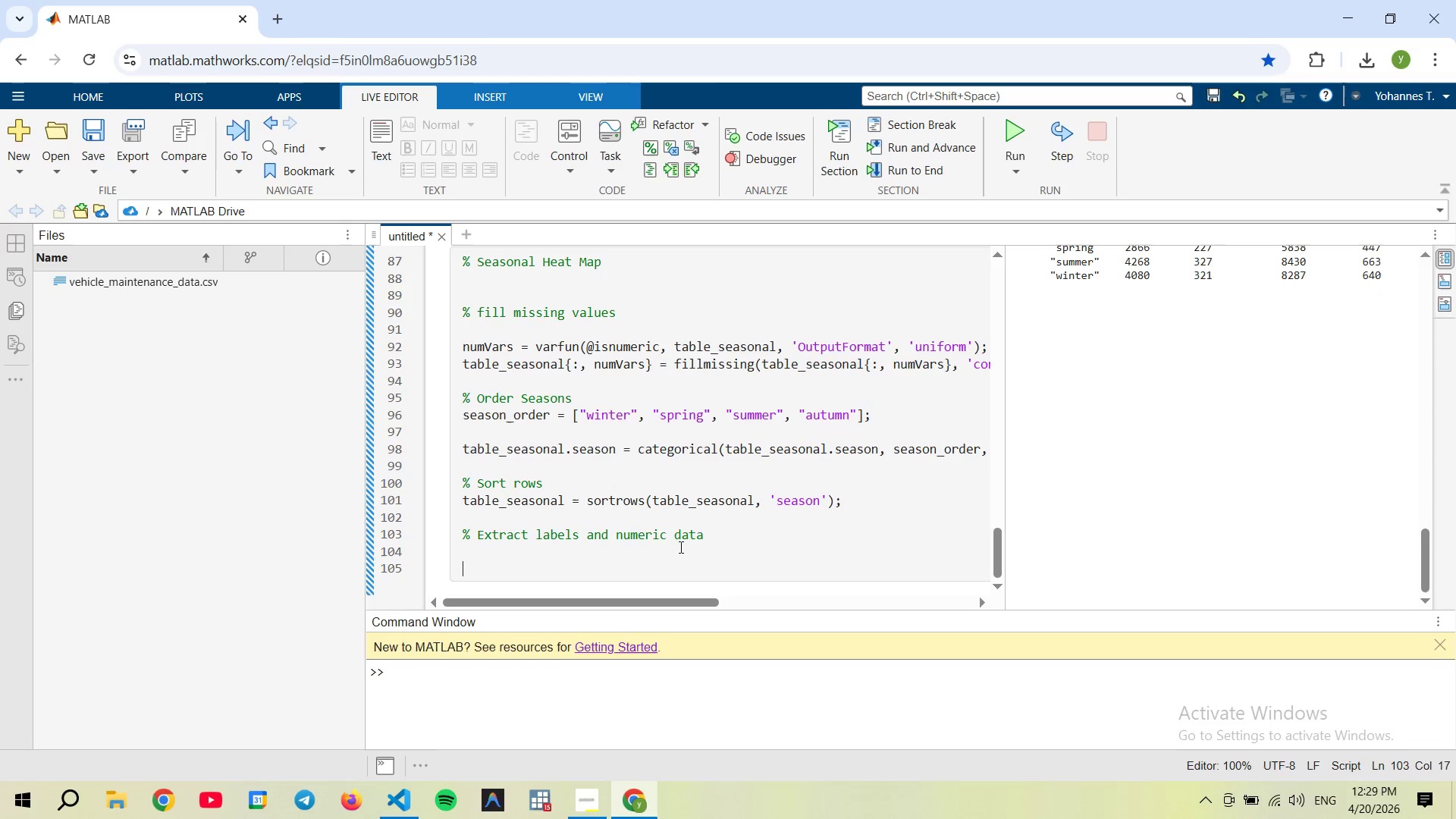 
key(Enter)
 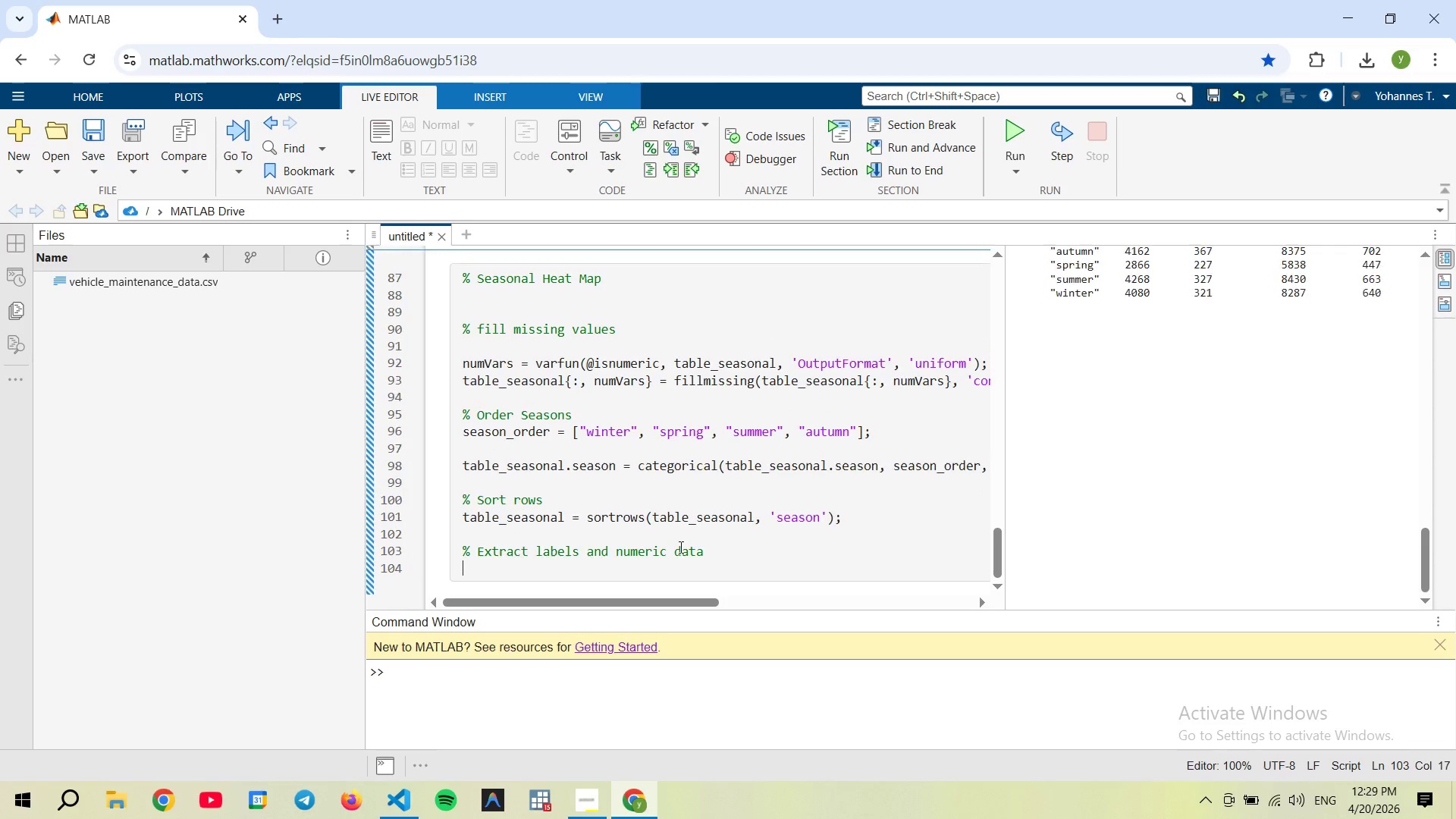 
key(Backspace)
type(season_names = string(tra)
key(Backspace)
key(Backspace)
type(able))
key(Backspace)
type(_seasonal.seasib)
key(Backspace)
key(Backspace)
type(on);)
 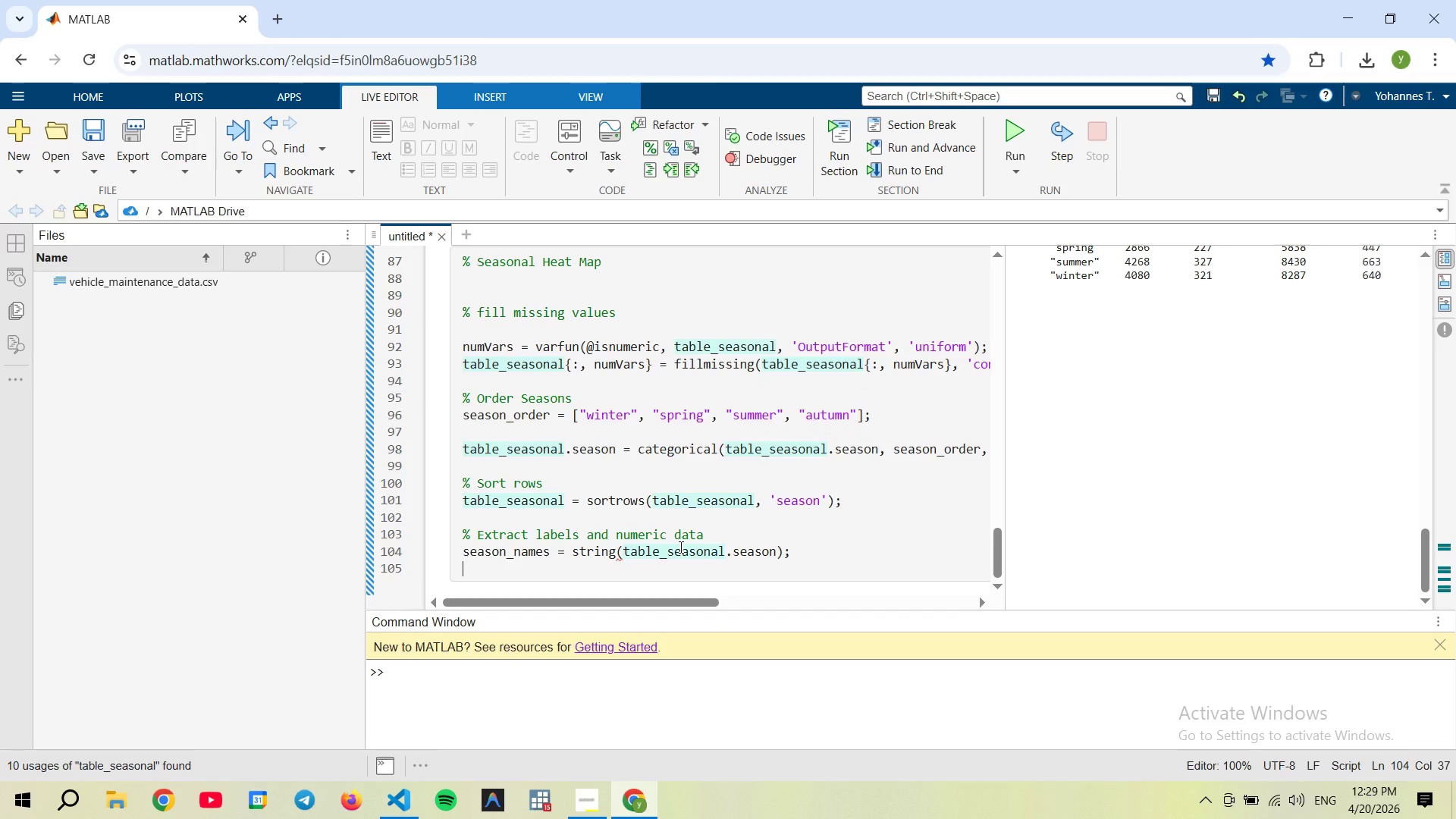 
 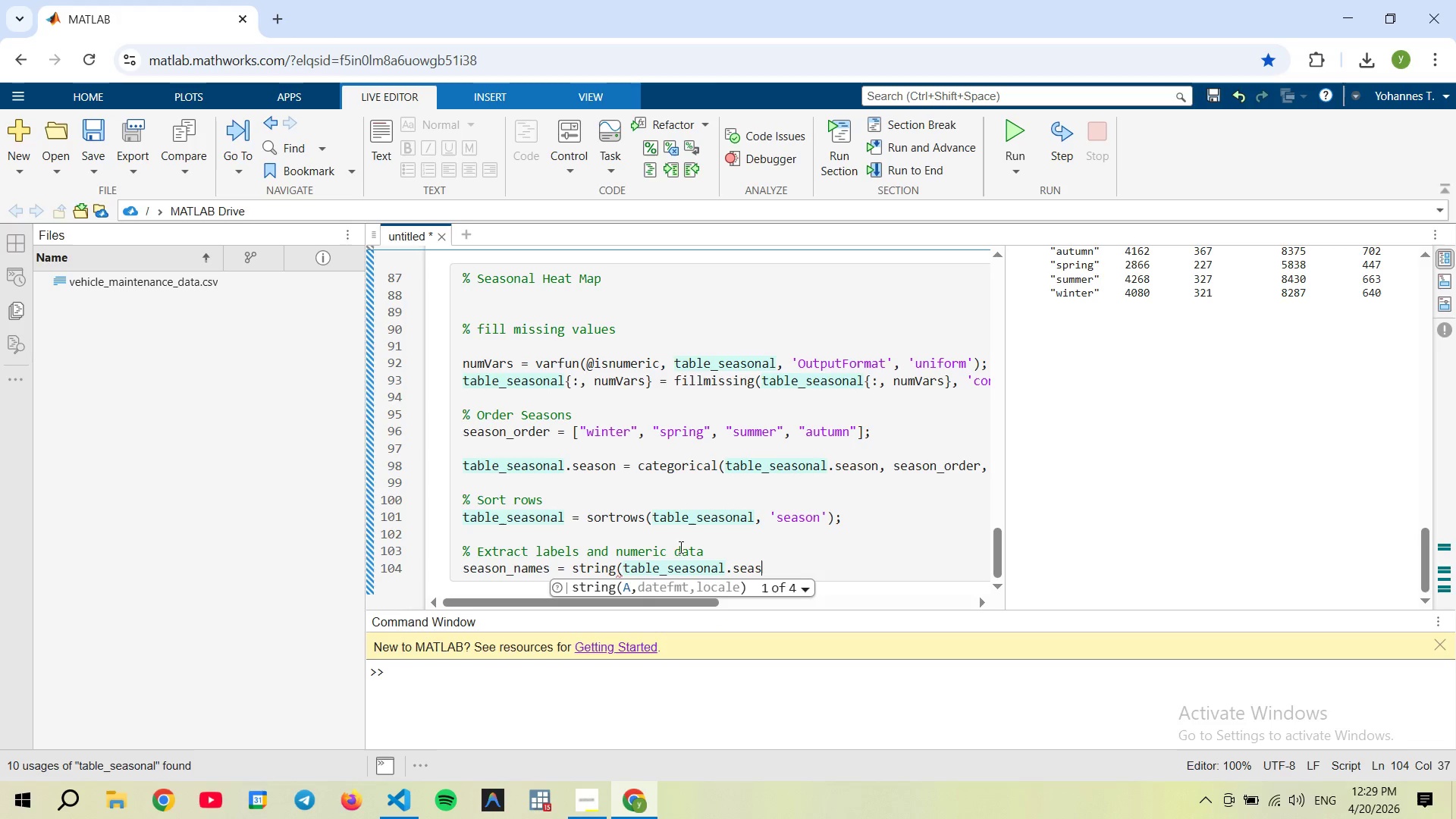 
key(Enter)
 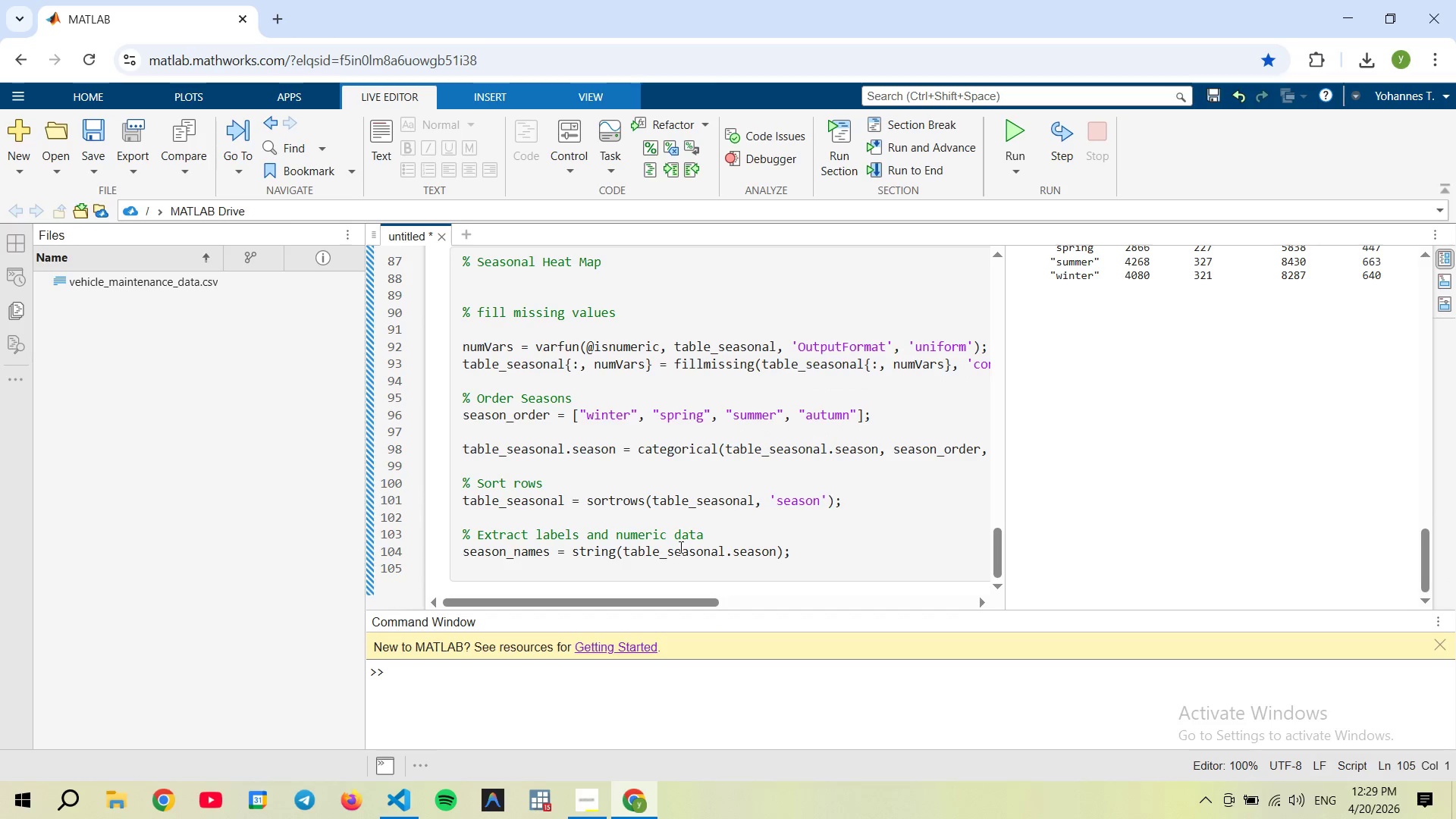 
type(cateogry)
key(Backspace)
key(Backspace)
key(Backspace)
key(Backspace)
type(gory_names = table_seasonal.Properties.Variable)
key(Backspace)
key(Backspace)
key(Backspace)
key(Backspace)
key(Backspace)
type(iableNames(2: end)
 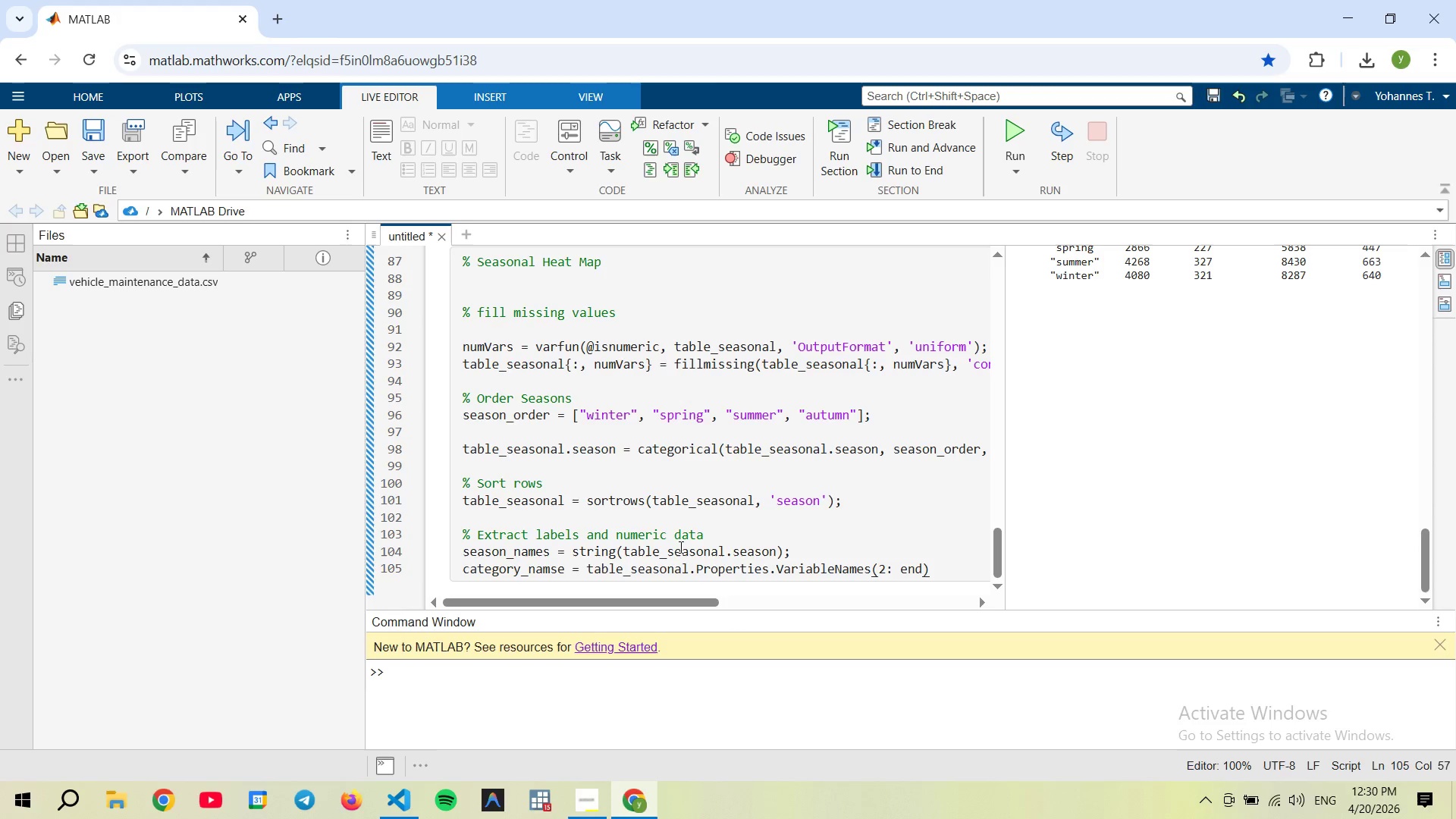 
hold_key(key=AltRight, duration=14.38)
 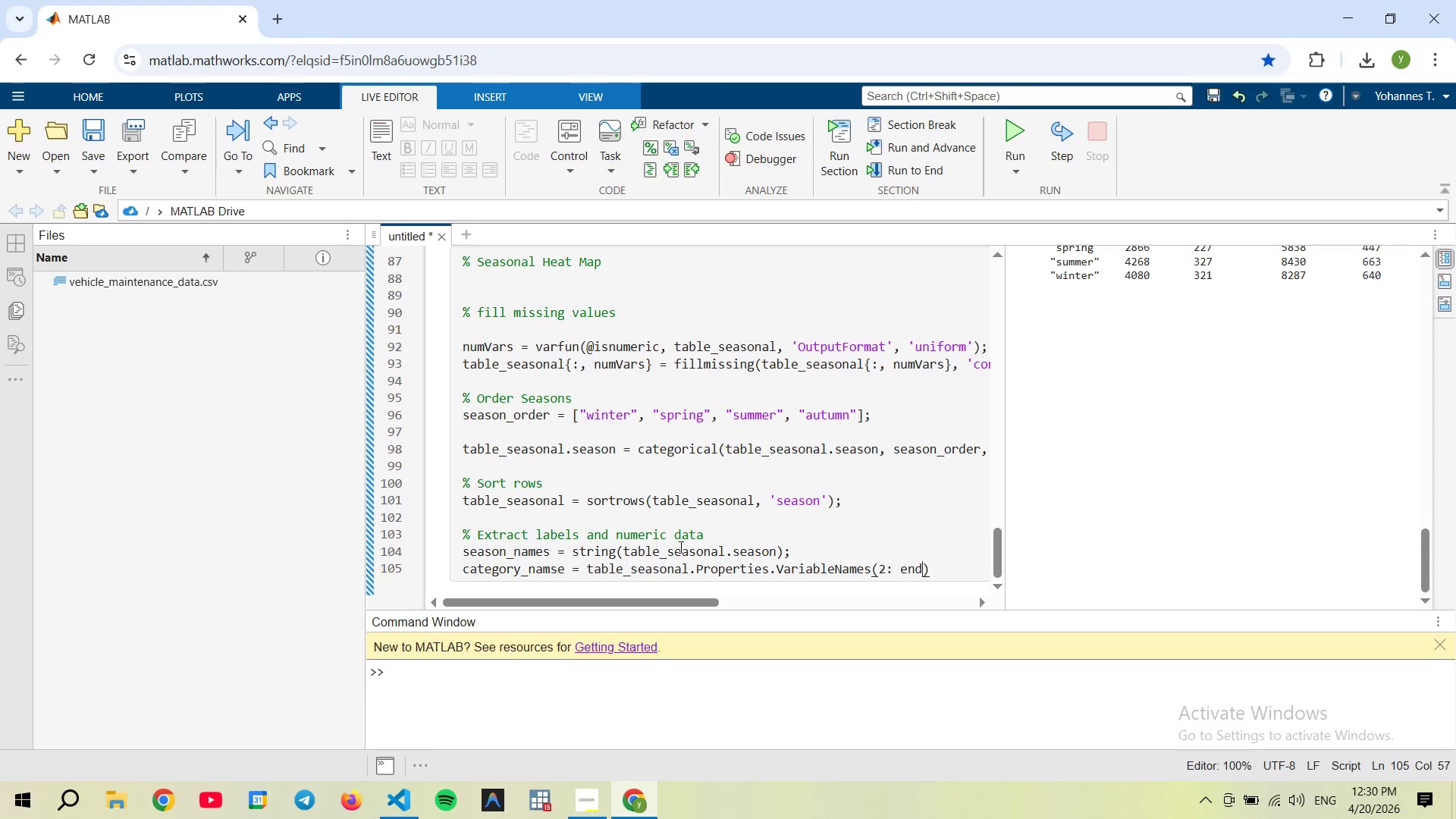 
key(ArrowRight)
 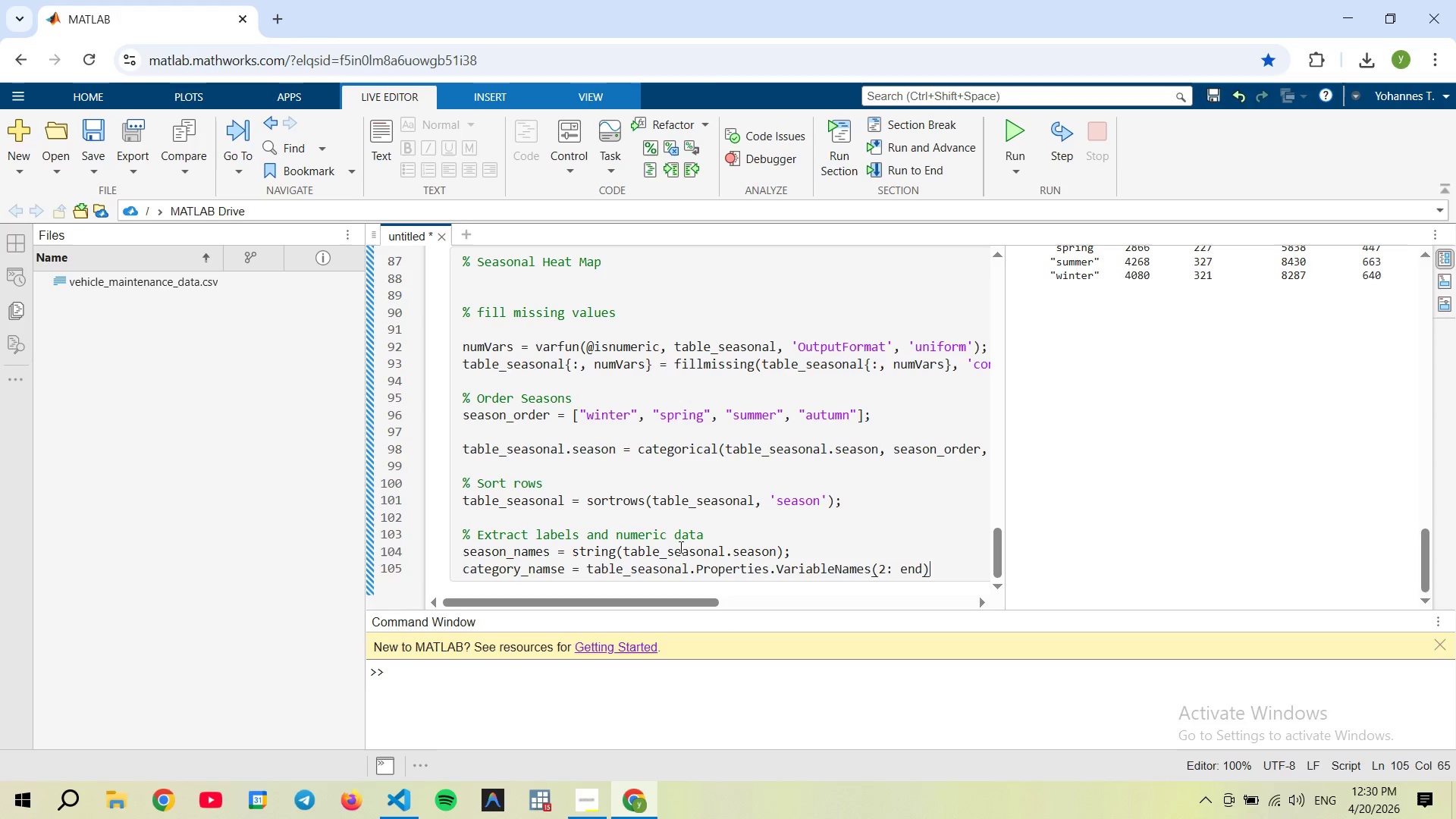 
key(Semicolon)
 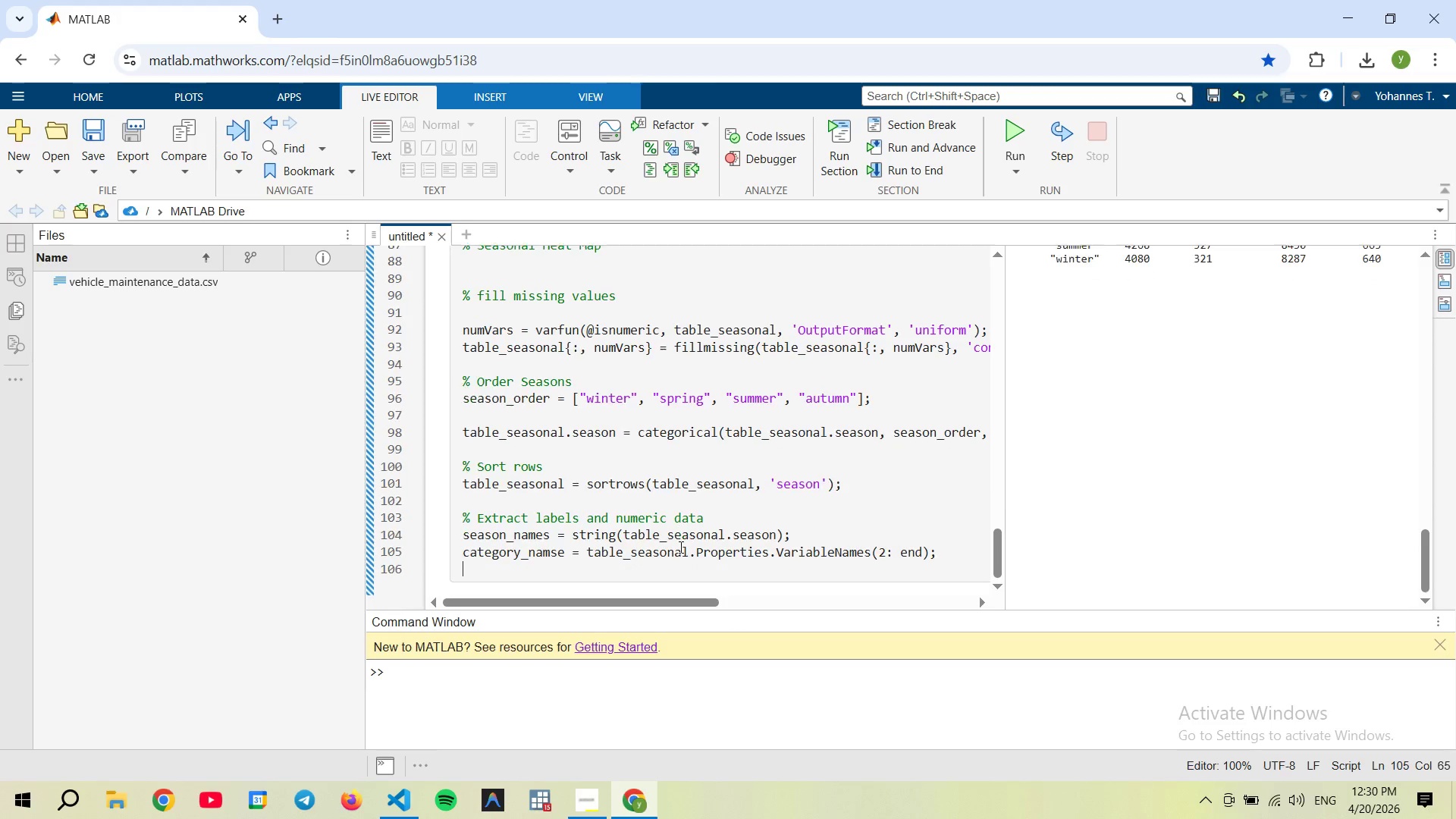 
key(Enter)
 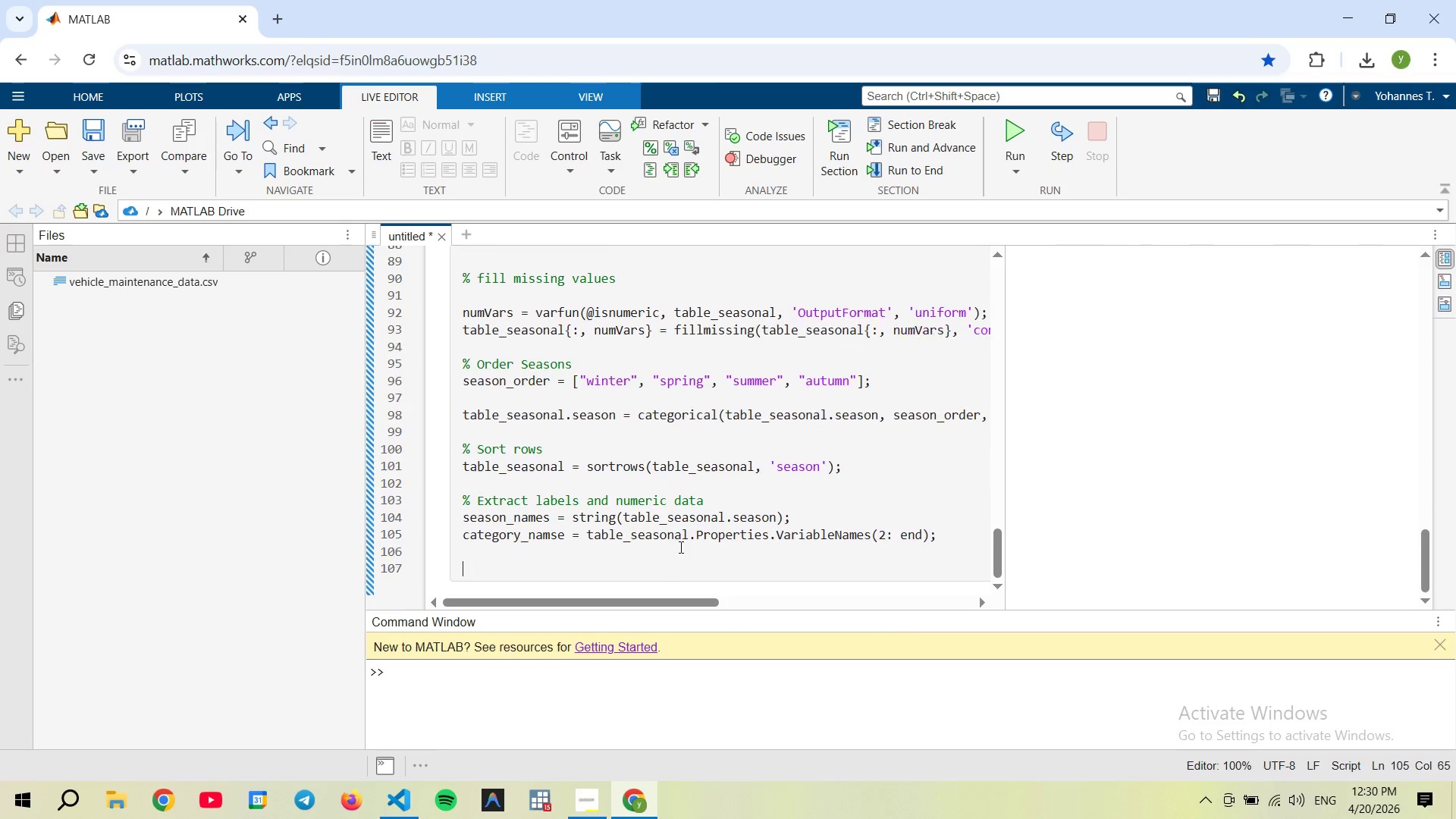 
key(Enter)
 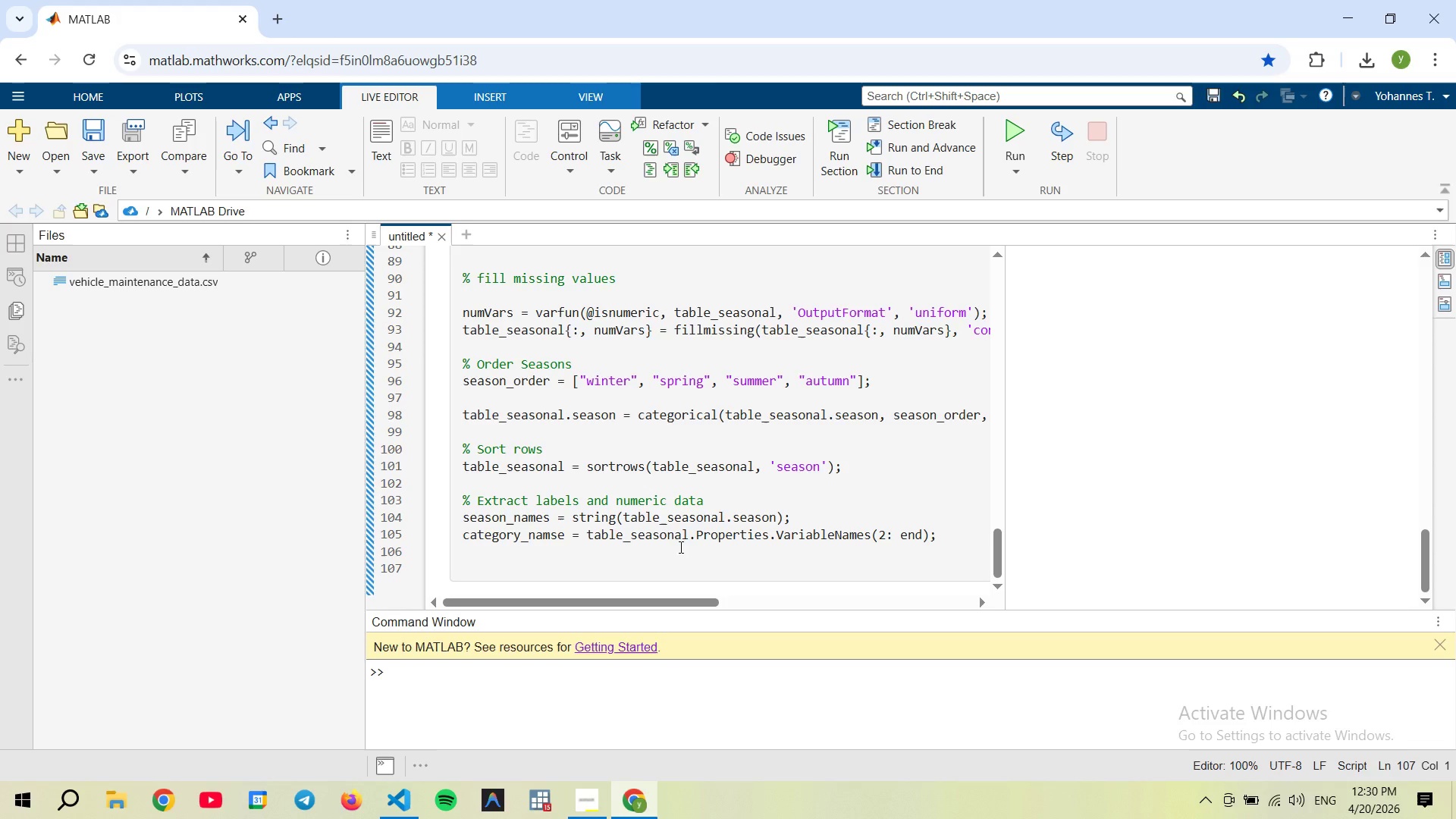 
key(Shift+ShiftRight)
 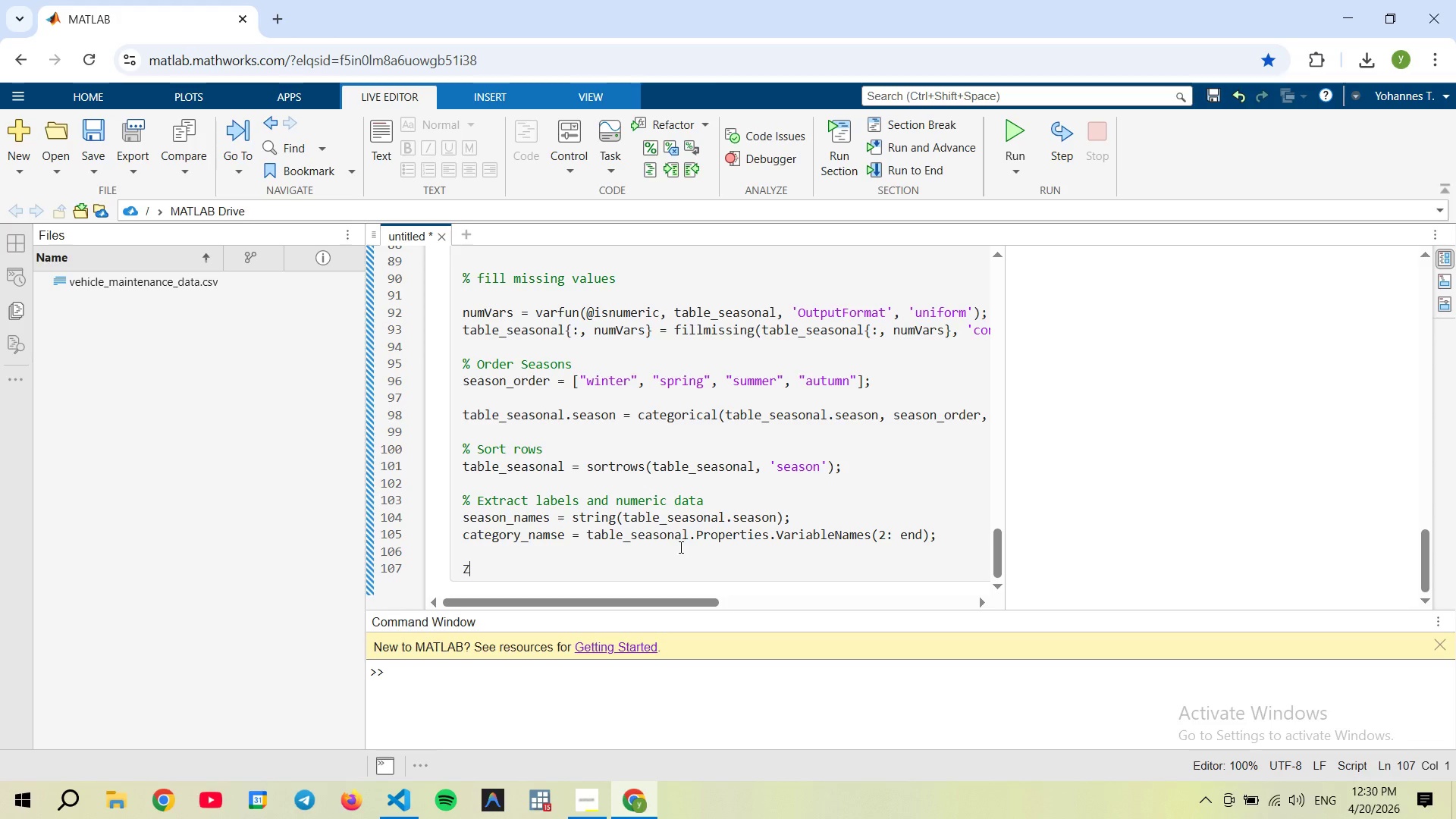 
key(Shift+Z)
 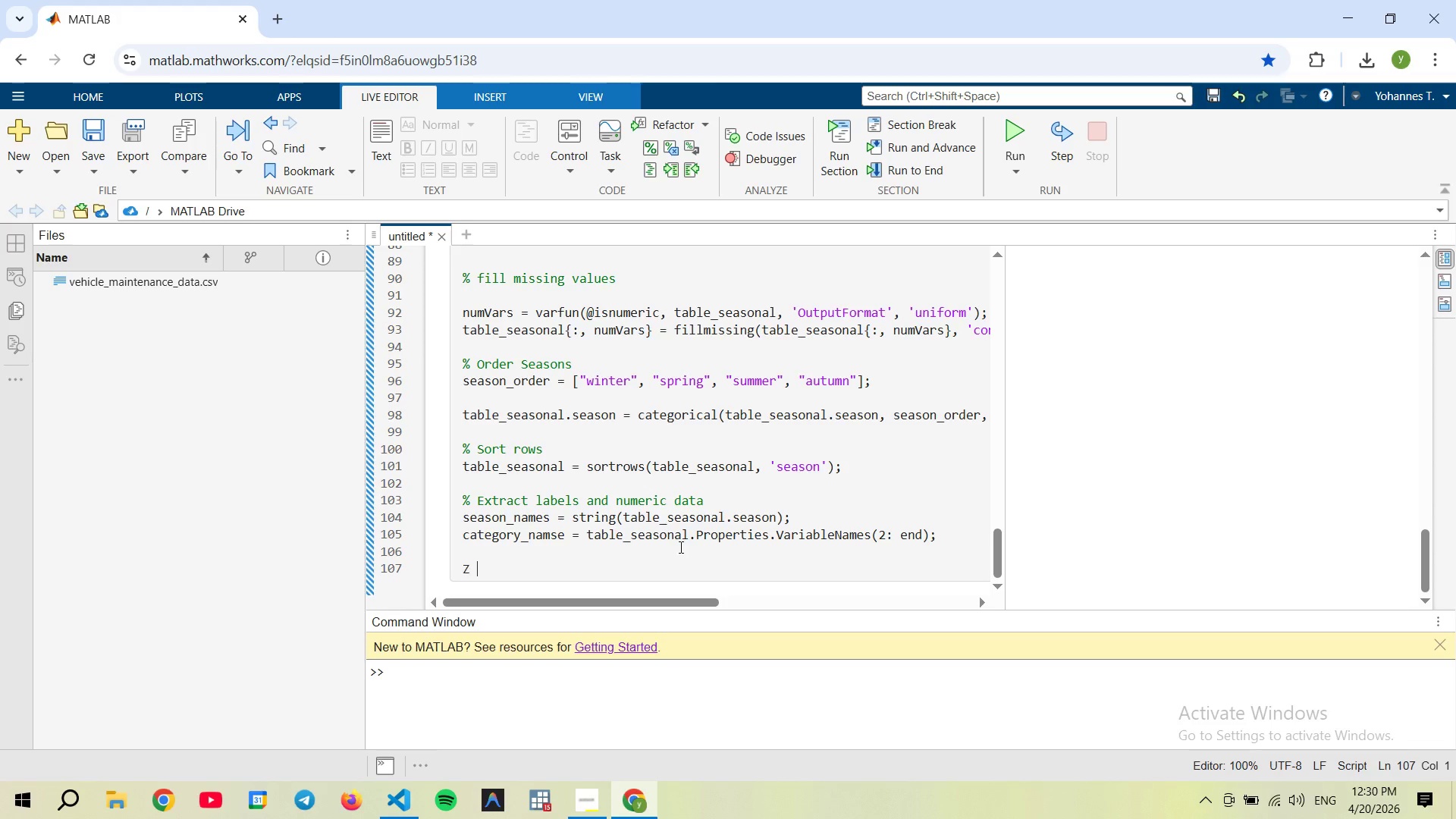 
key(Space)
 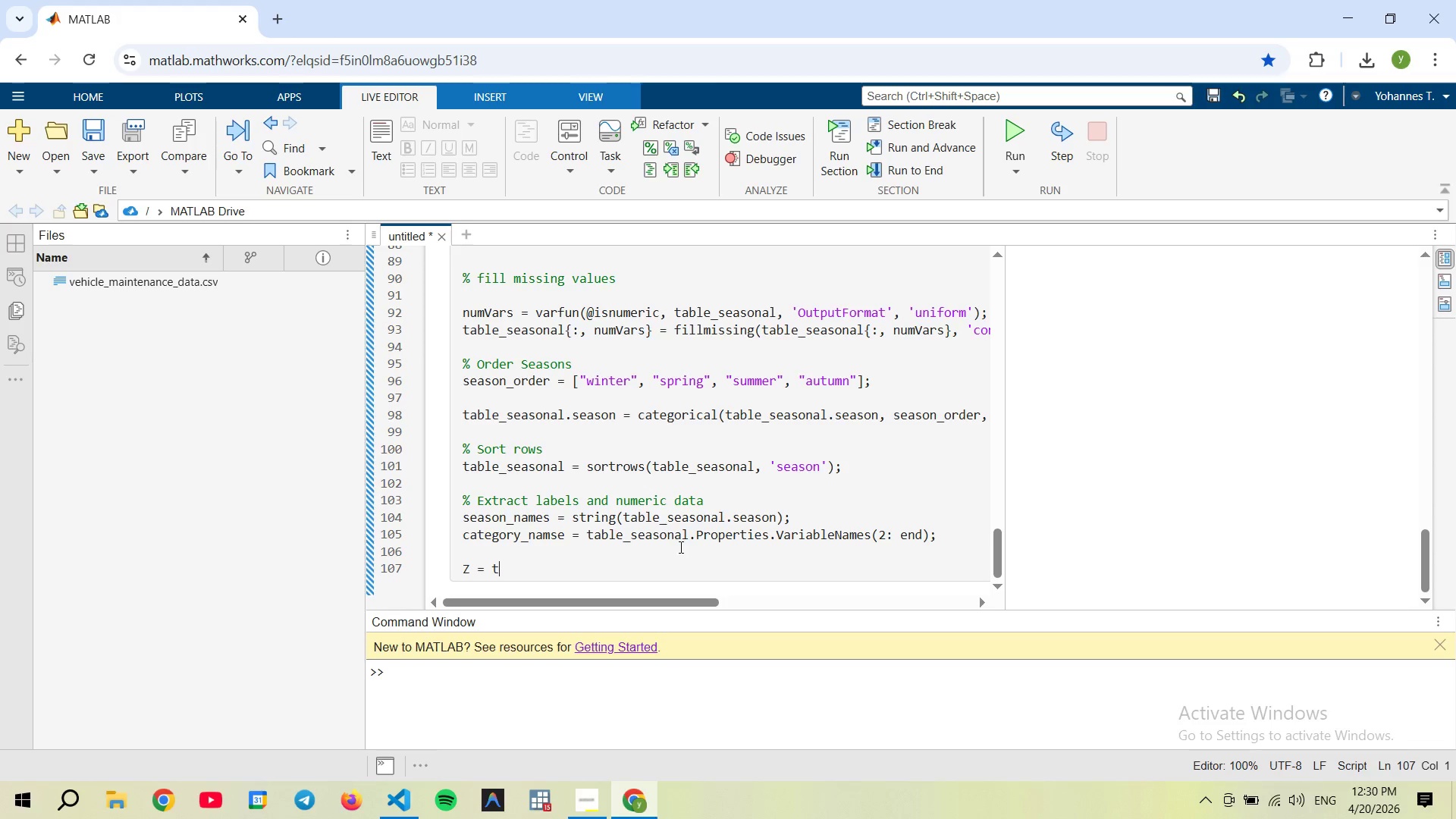 
key(Alt+AltRight)
 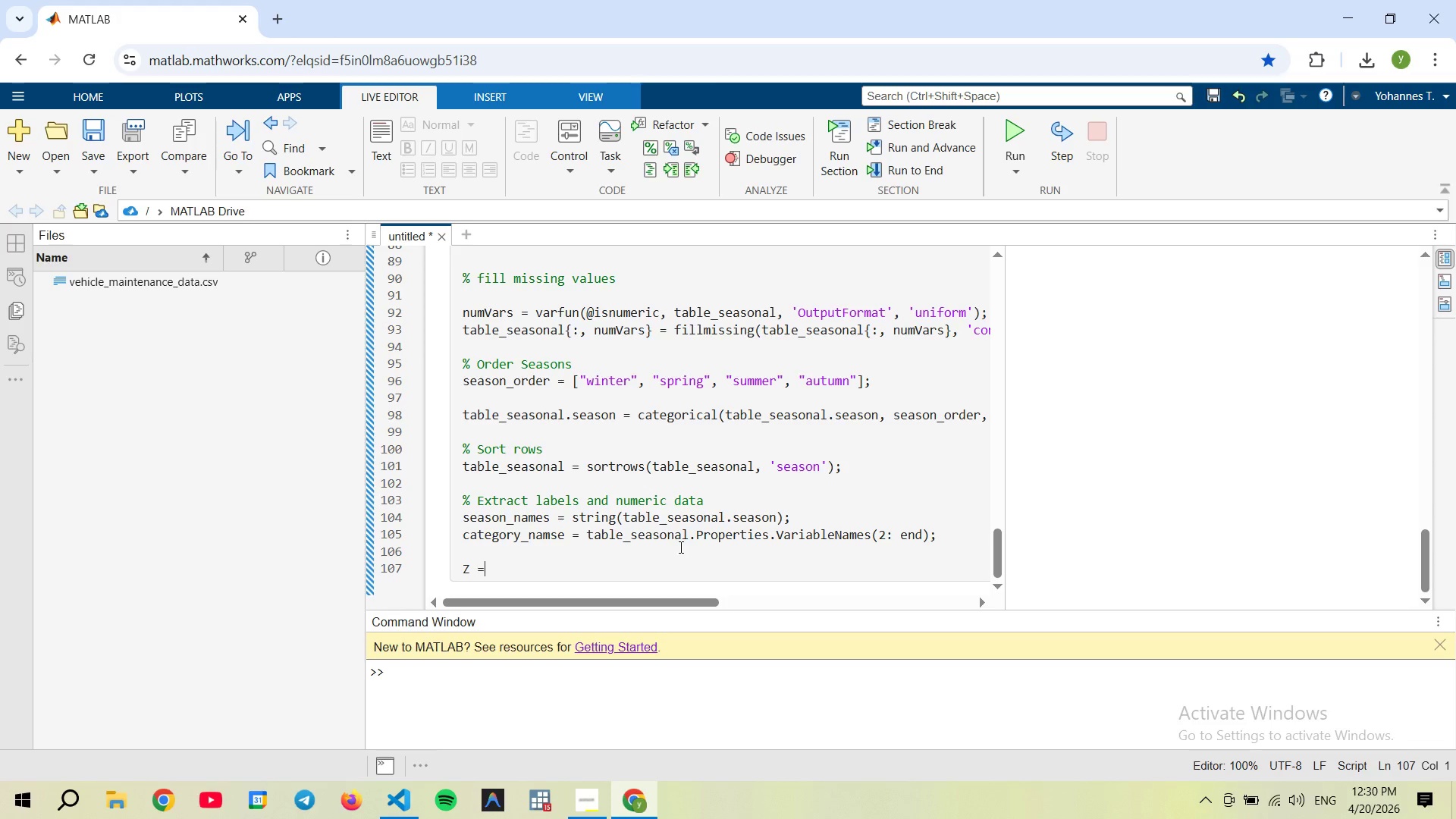 
type(= table2array(table_seasonal(: 2:end)
 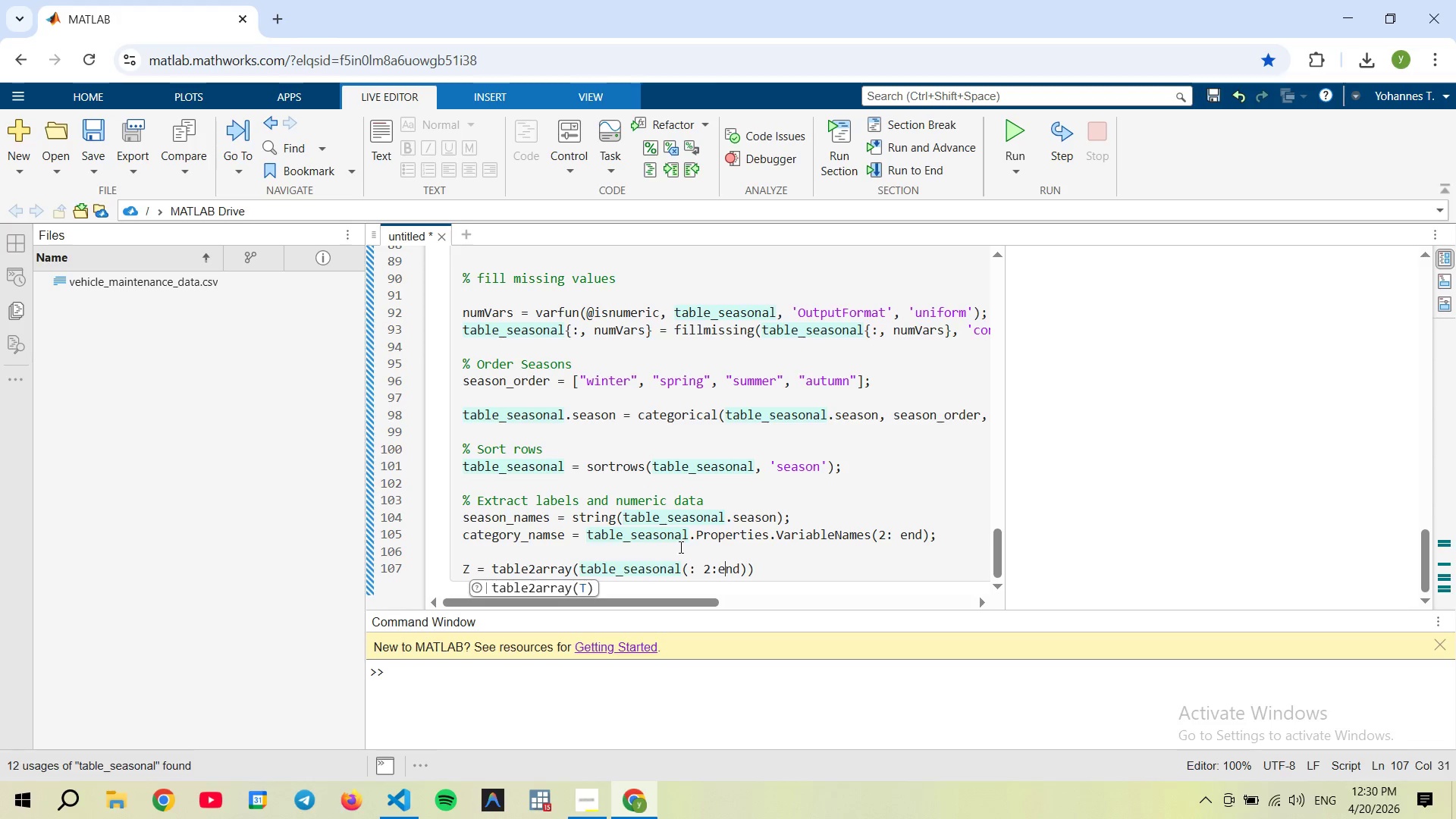 
 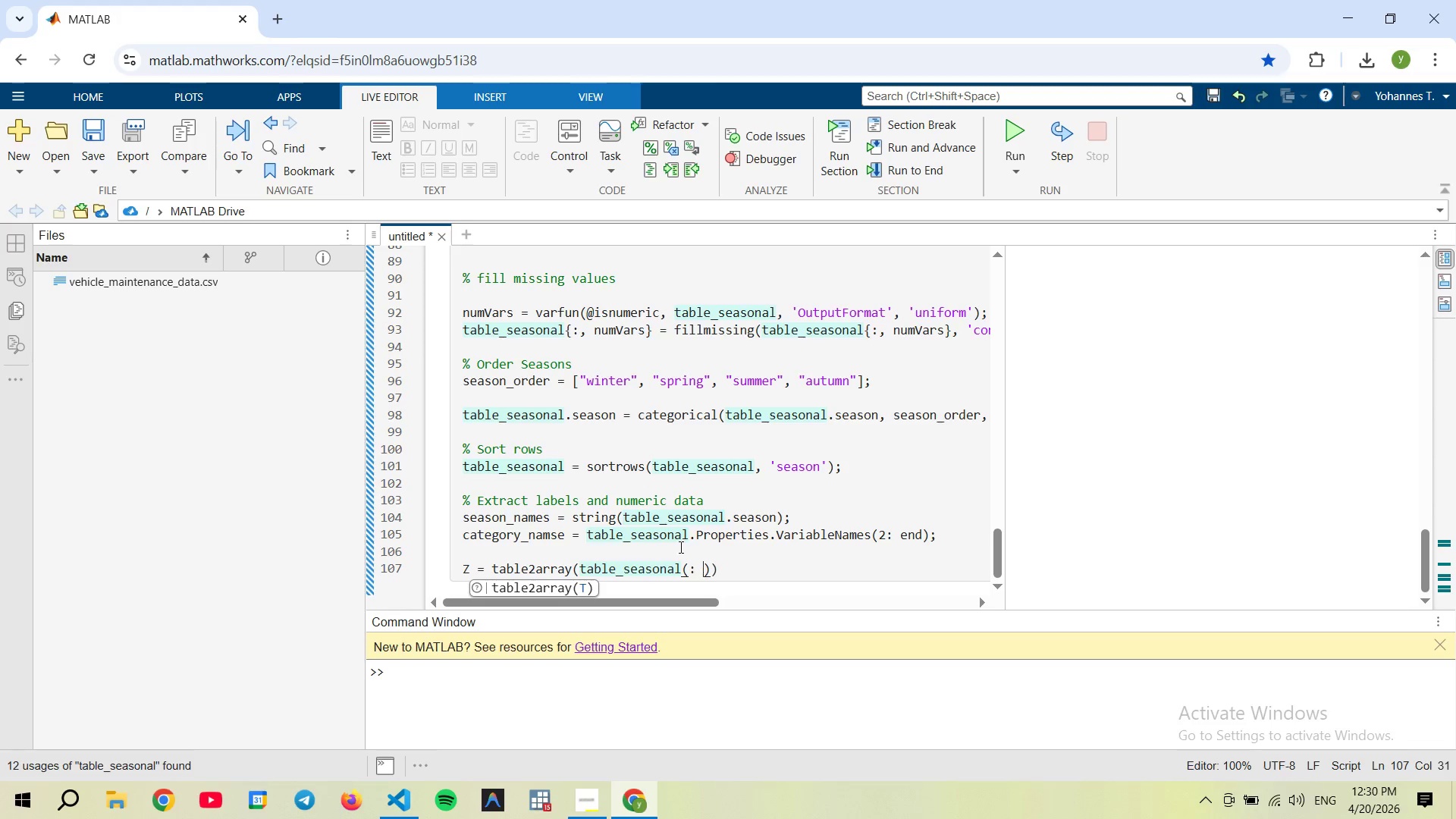 
hold_key(key=AltRight, duration=14.52)
 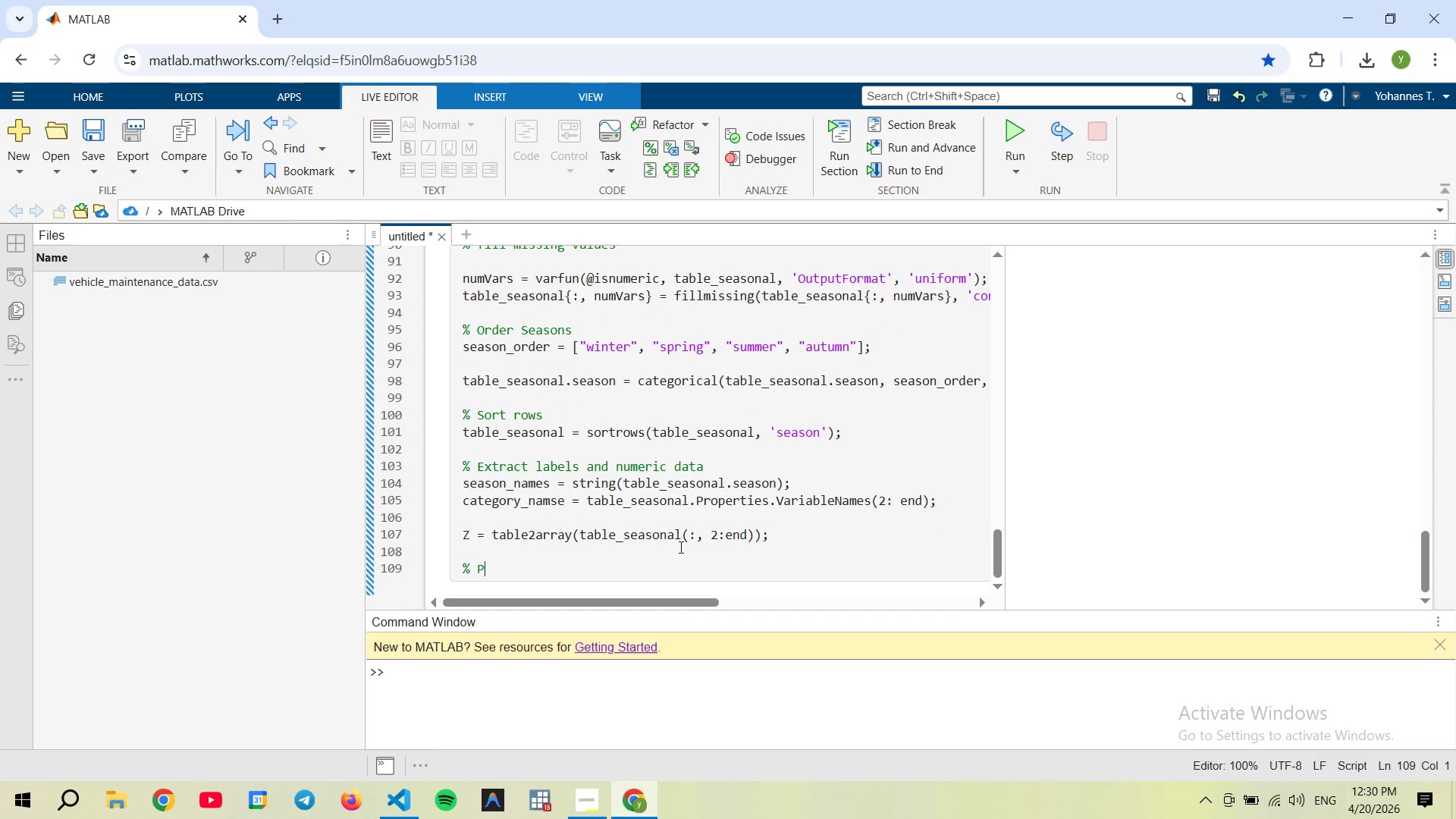 
key(ArrowLeft)
 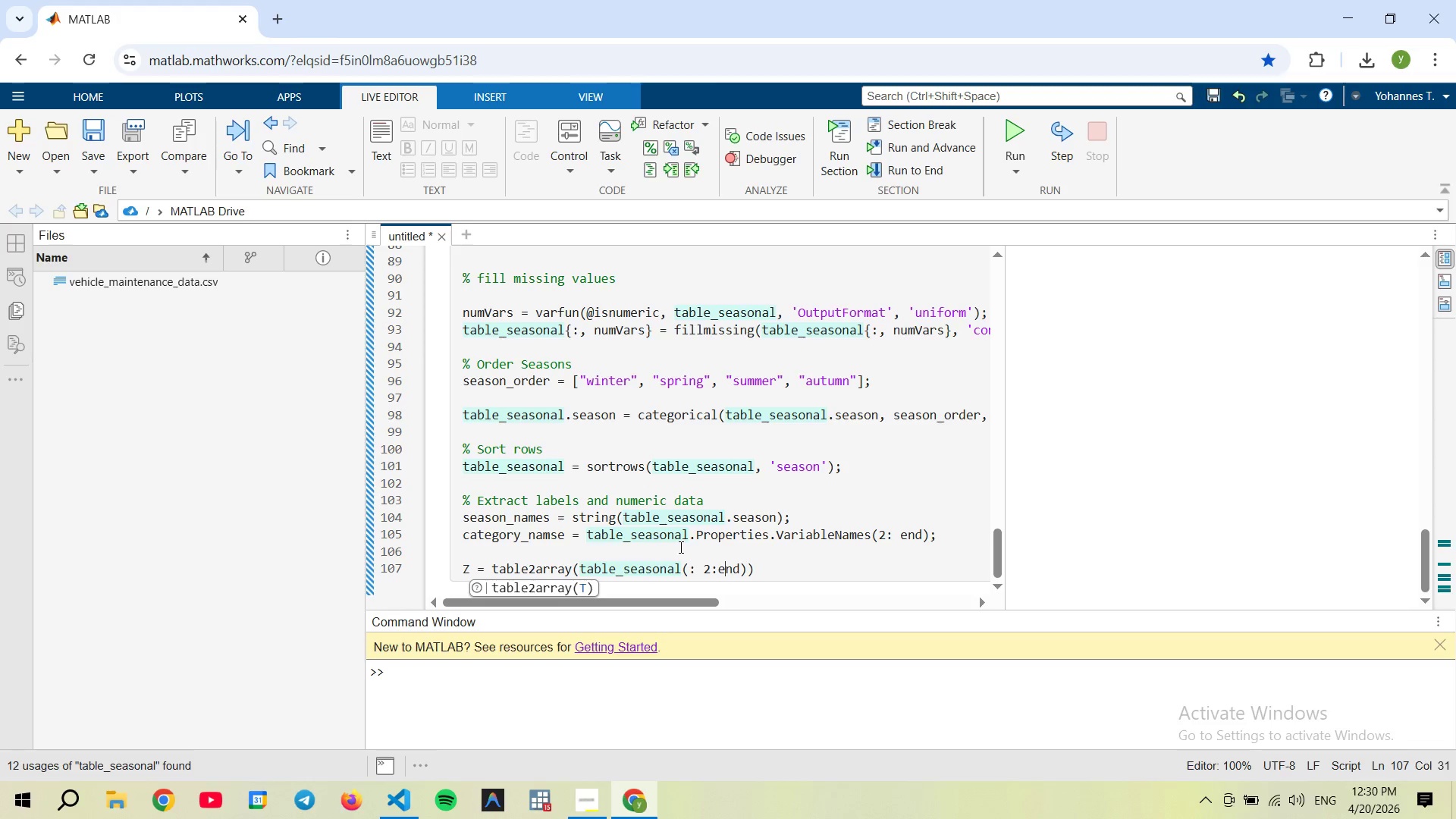 
key(ArrowLeft)
 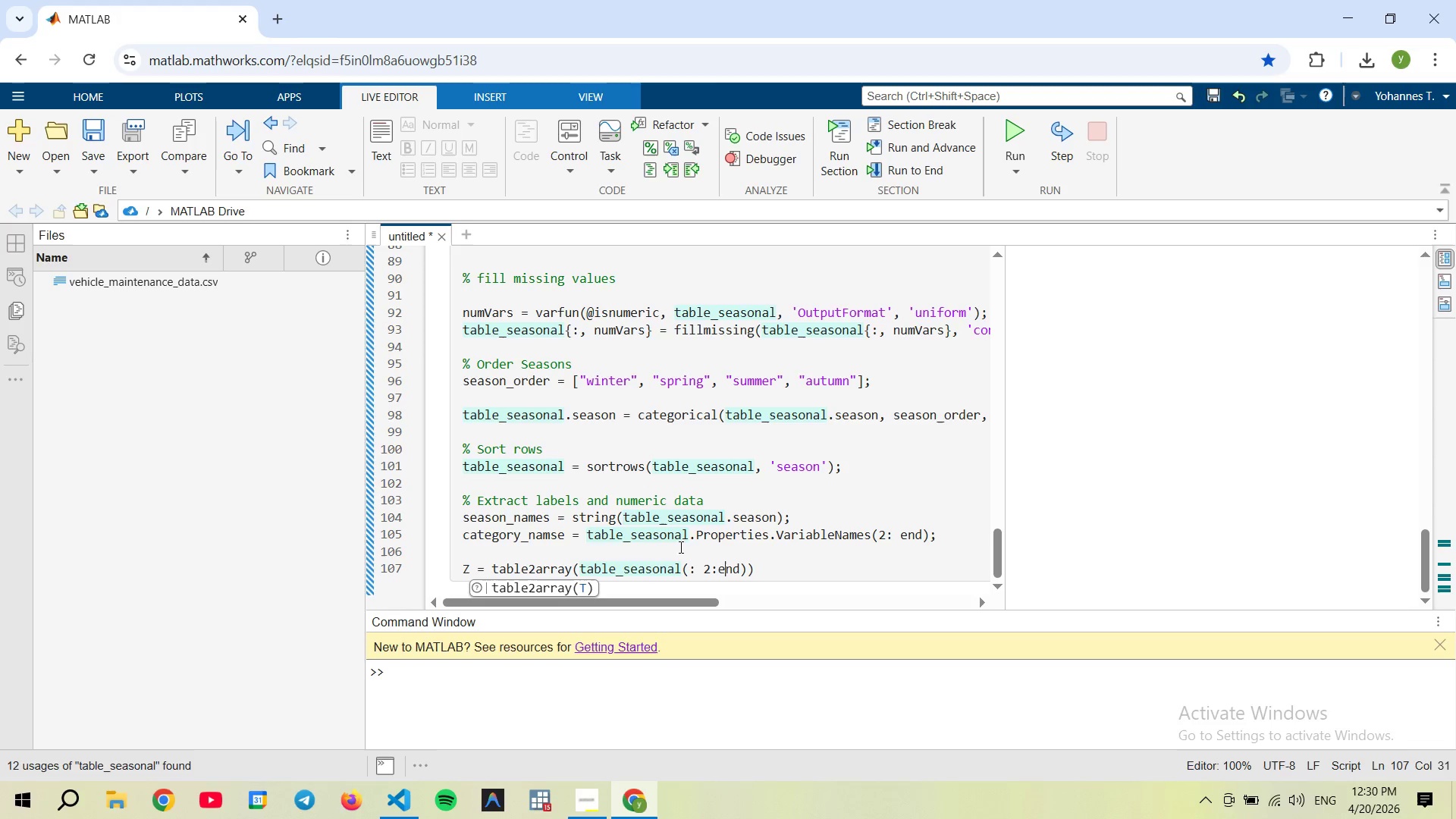 
key(ArrowLeft)
 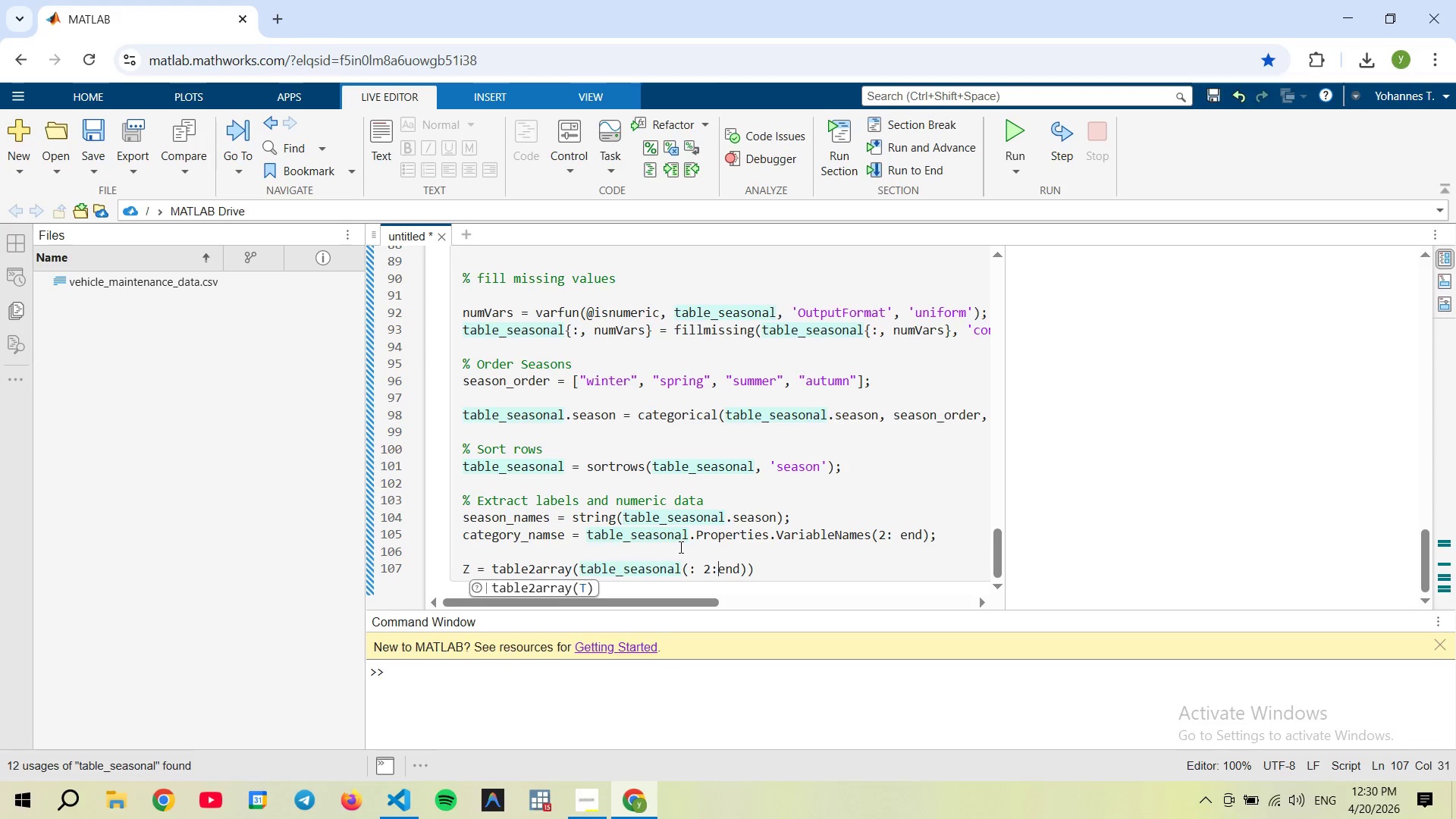 
key(ArrowLeft)
 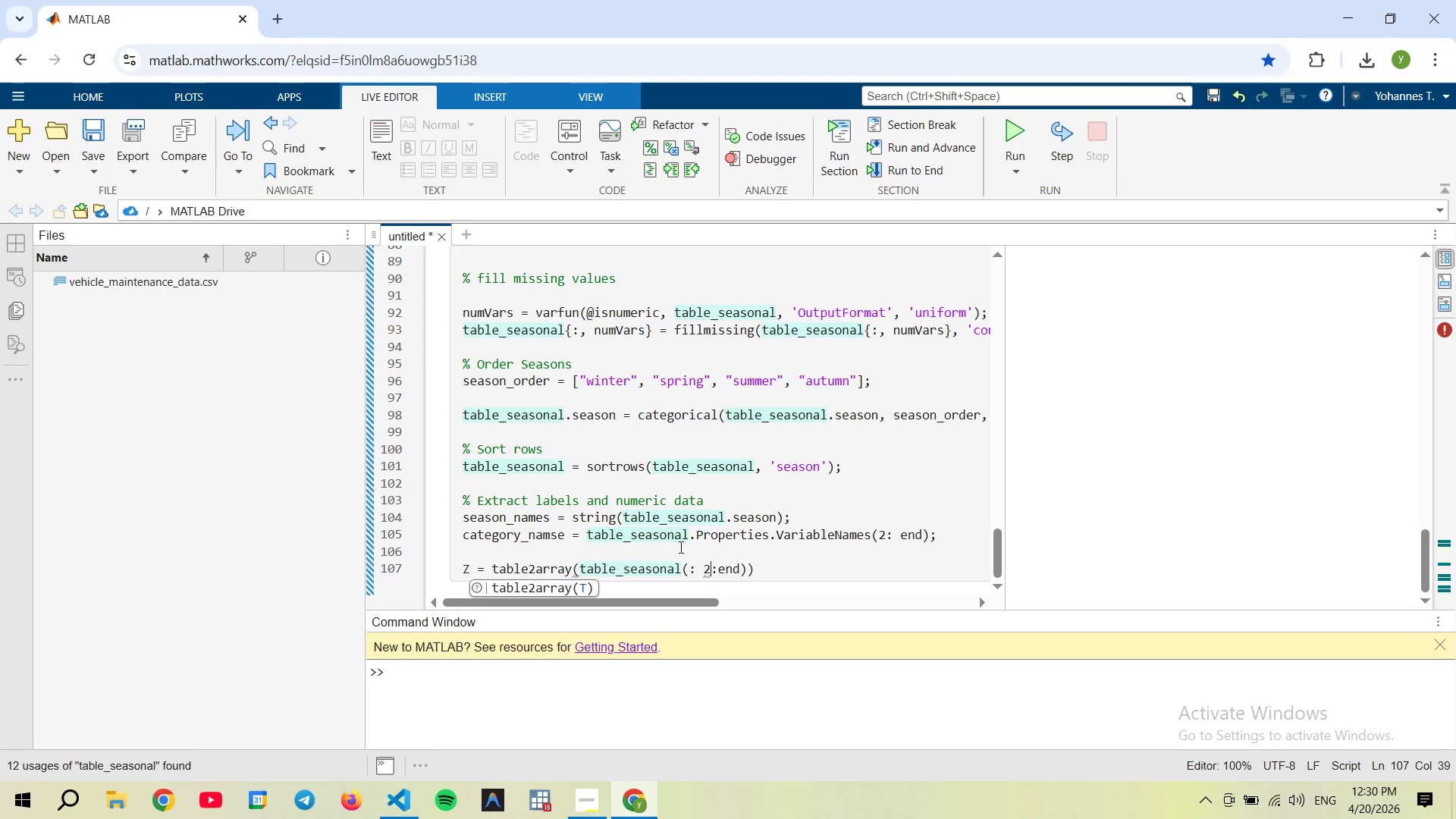 
key(ArrowLeft)
 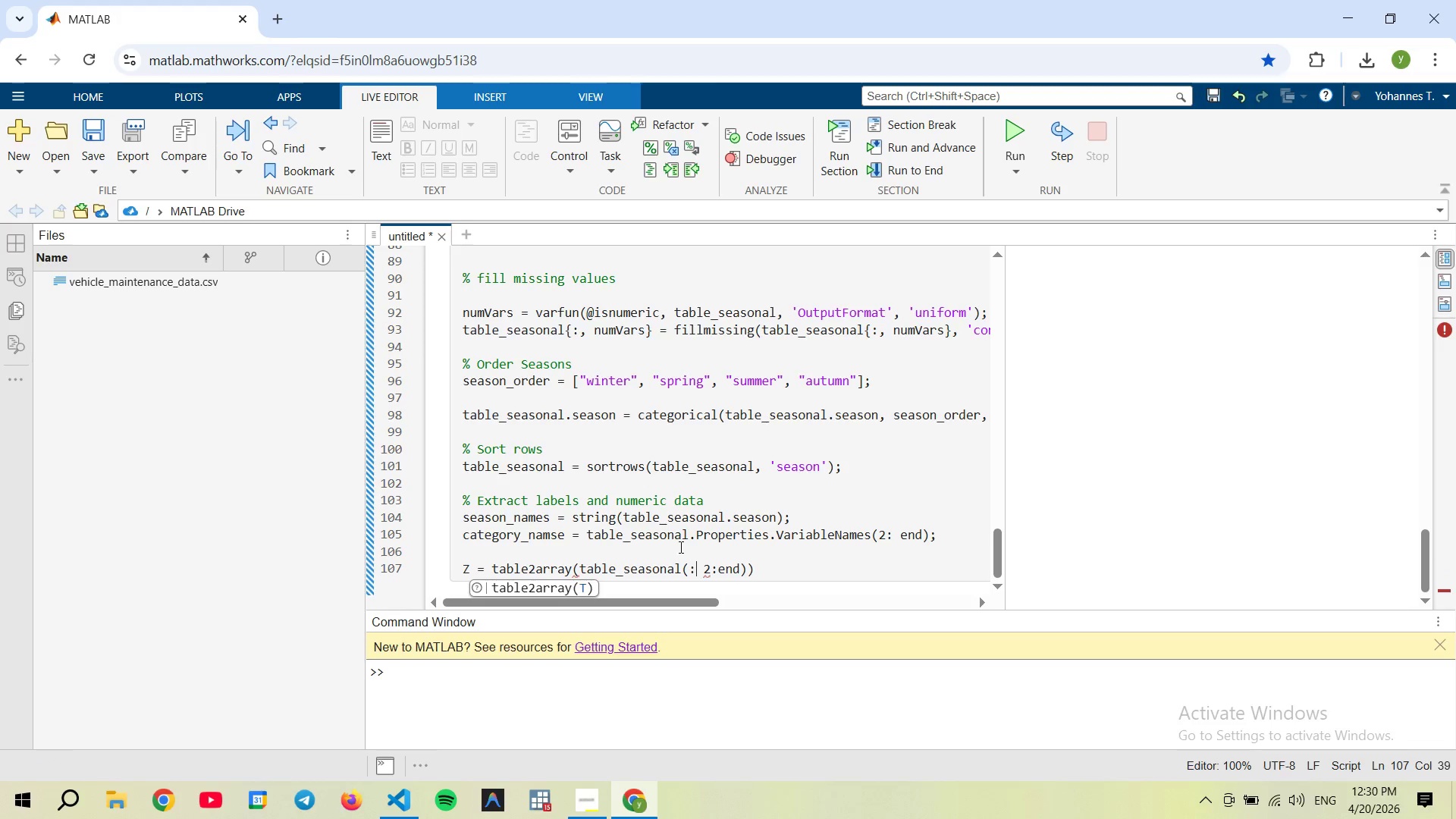 
key(ArrowLeft)
 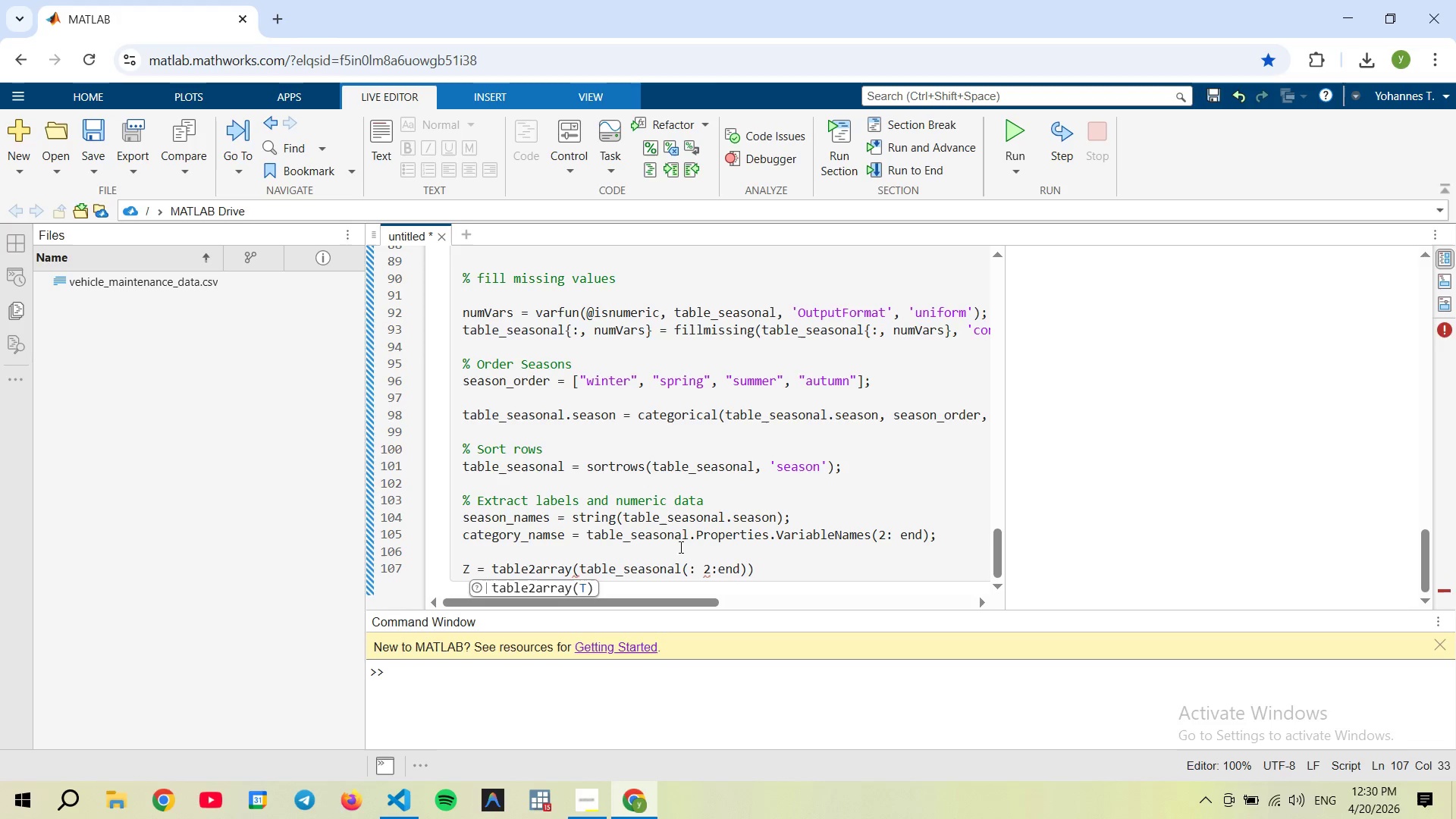 
key(Comma)
 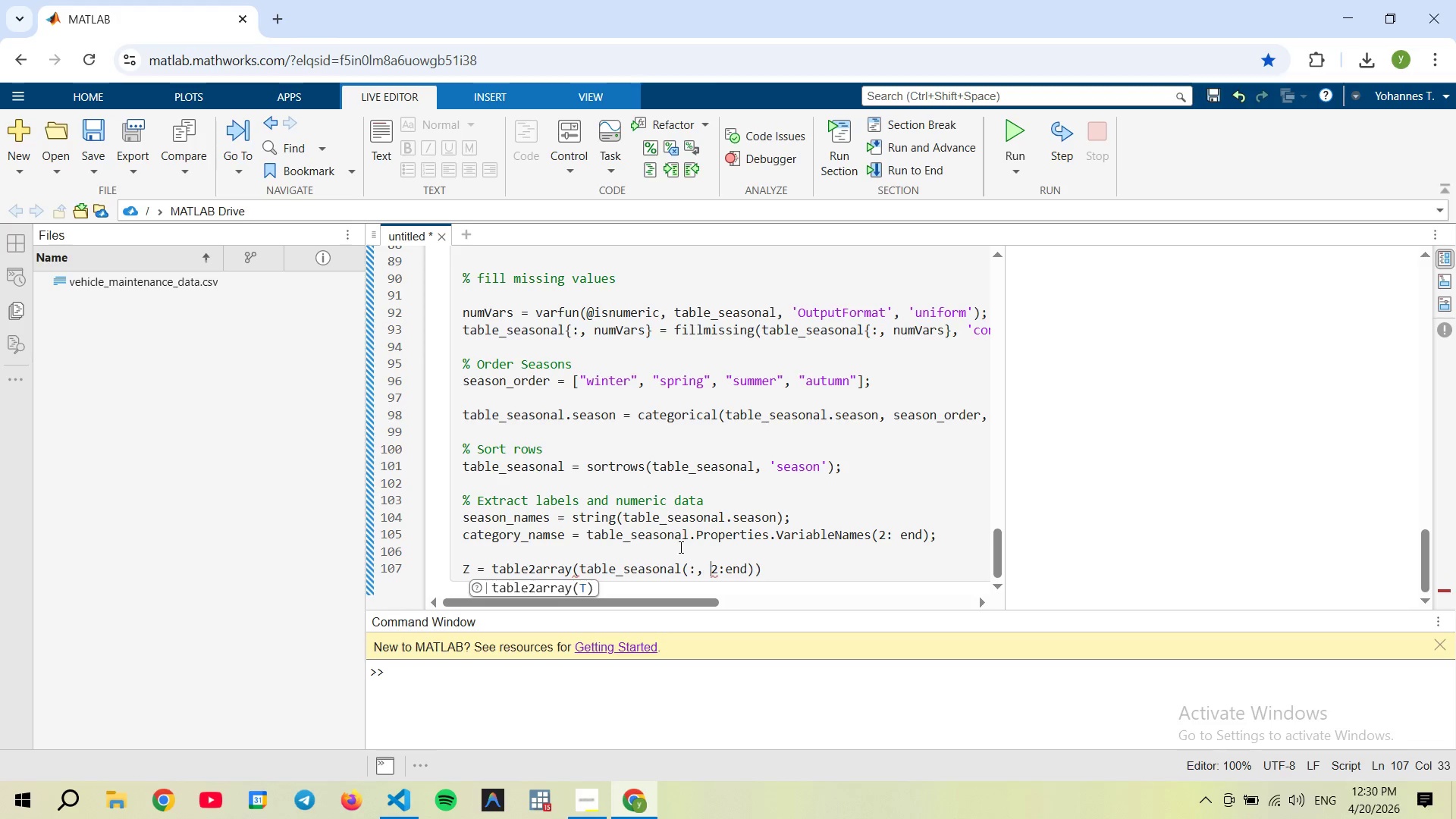 
hold_key(key=ArrowRight, duration=0.39)
 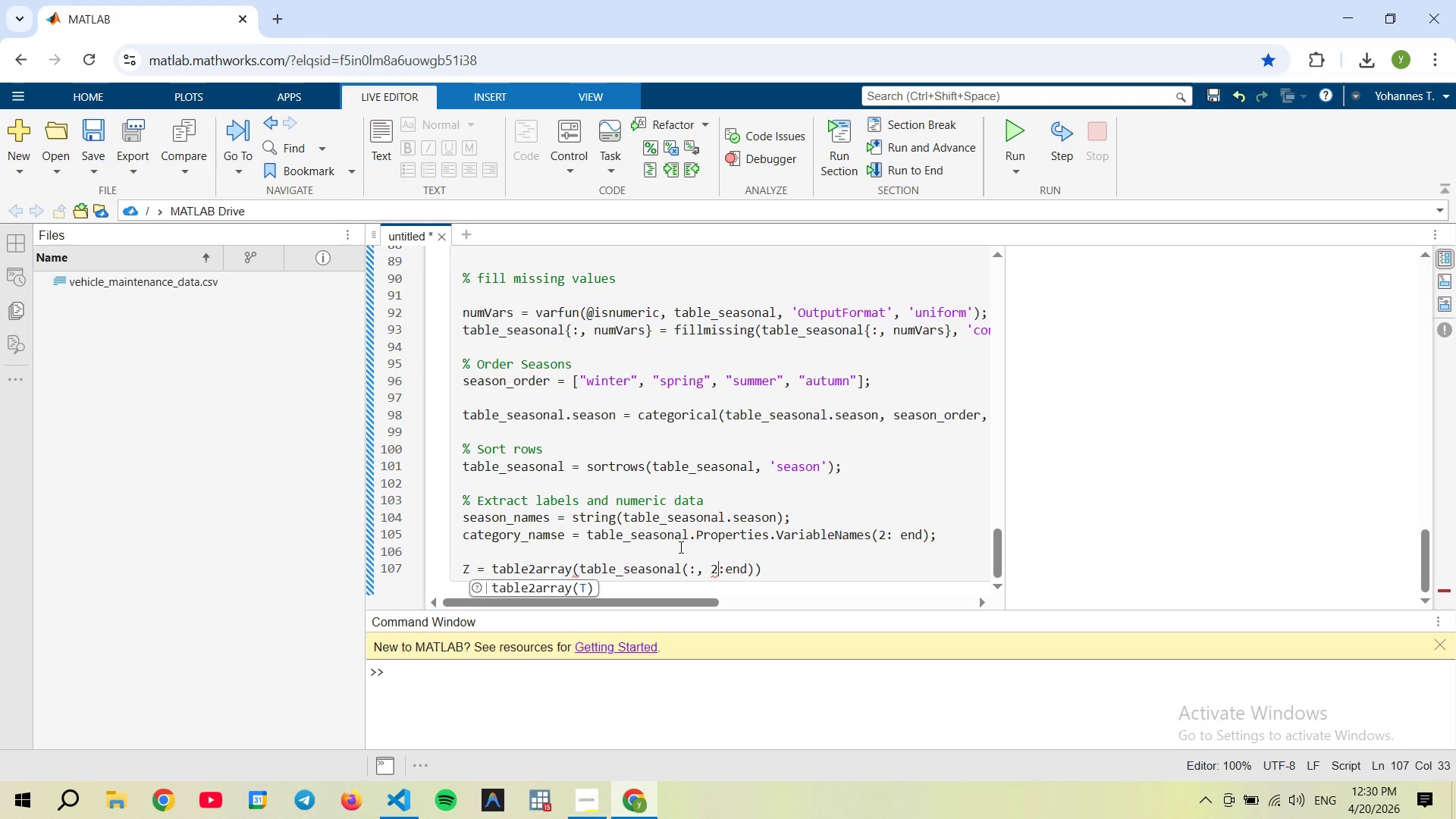 
key(ArrowRight)
 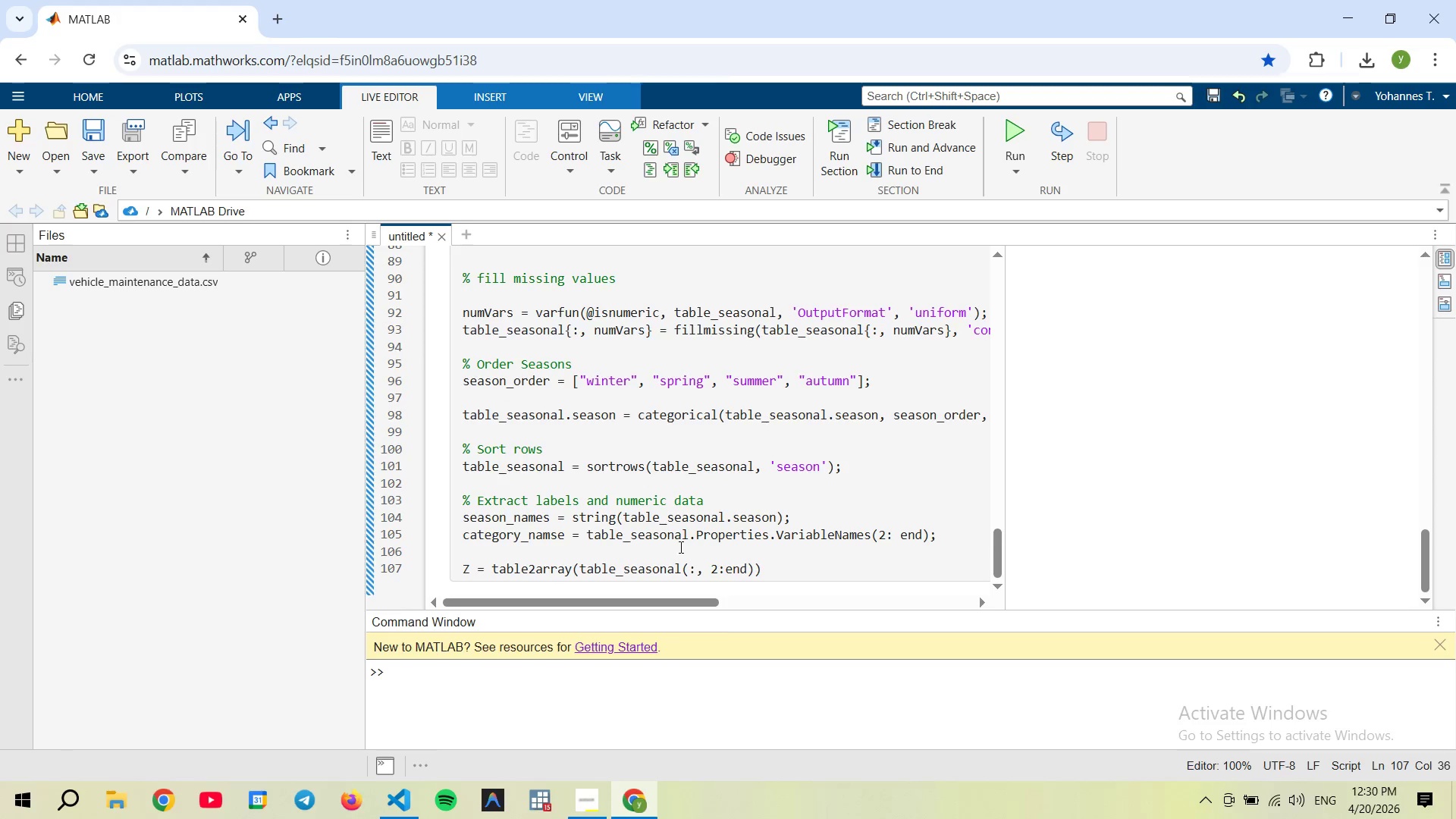 
key(ArrowRight)
 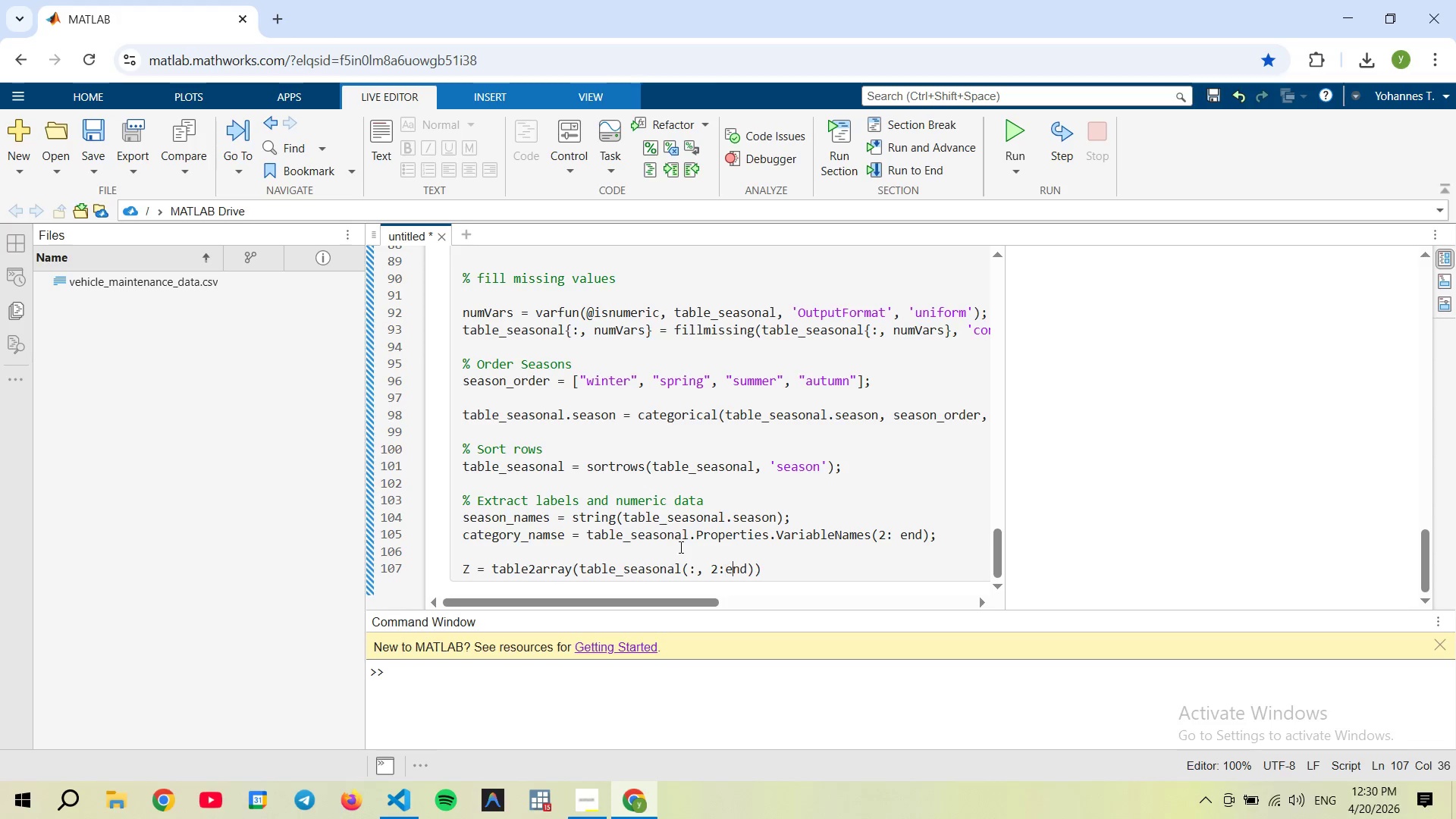 
key(ArrowRight)
 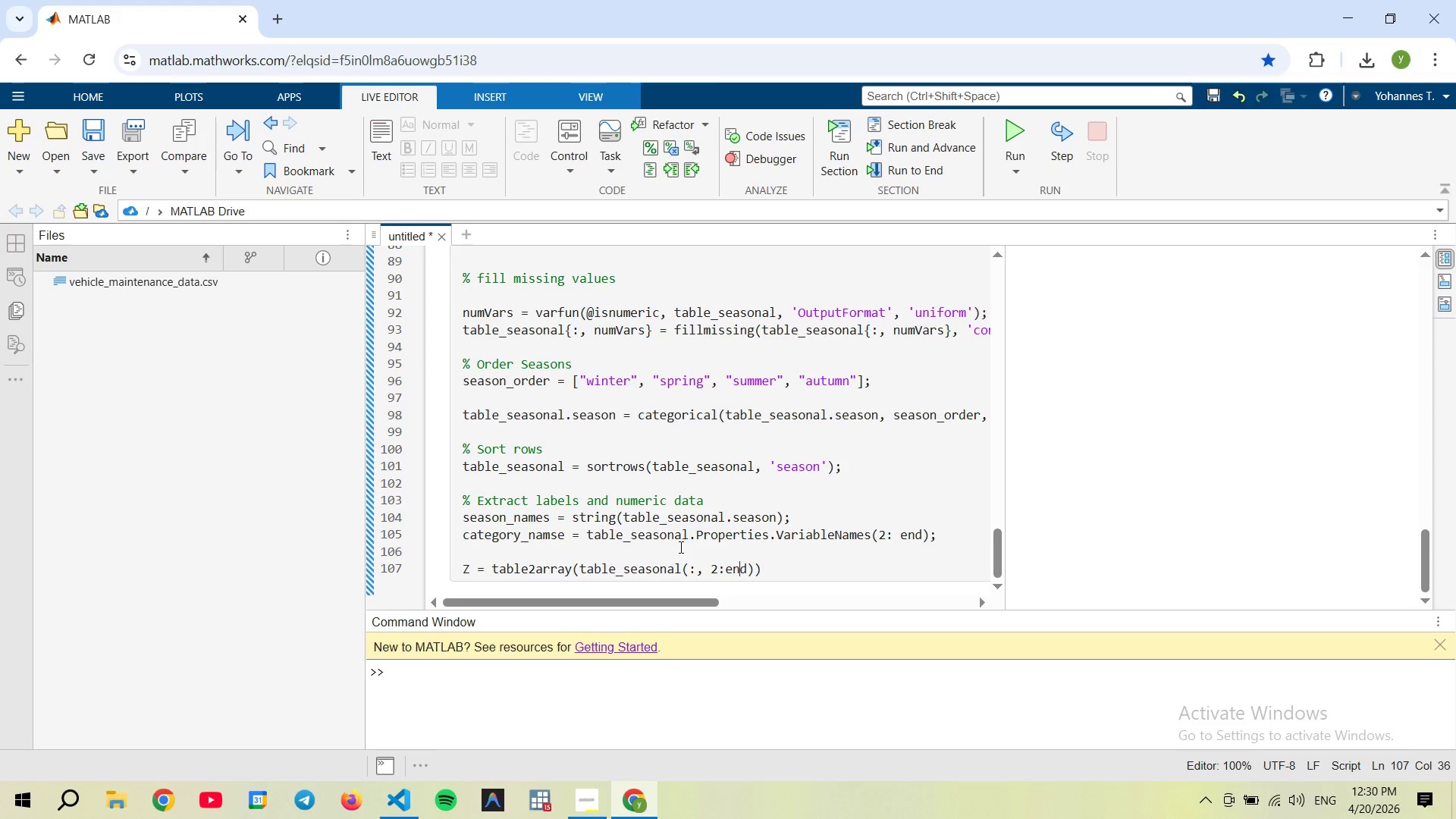 
key(ArrowRight)
 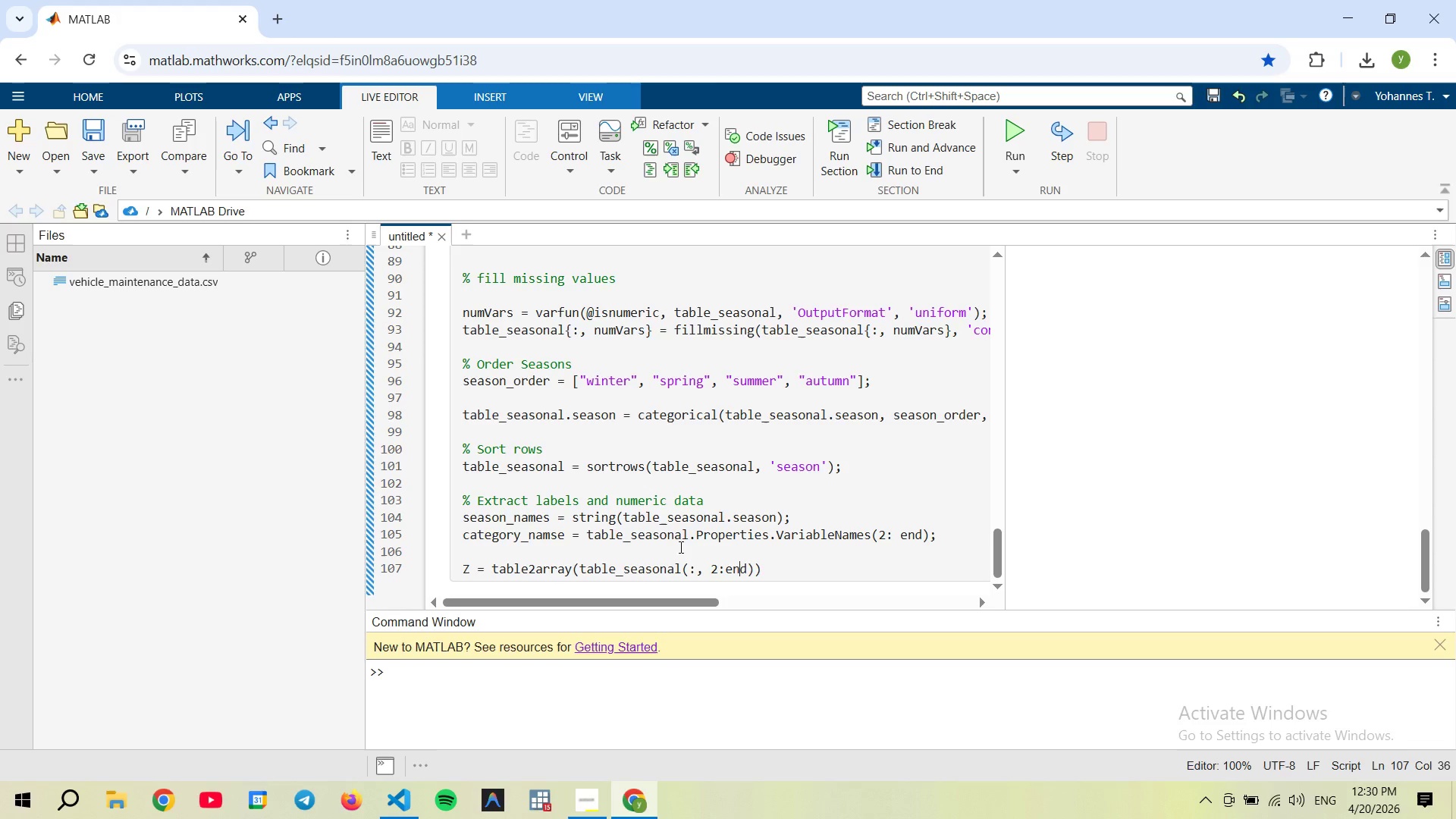 
key(ArrowRight)
 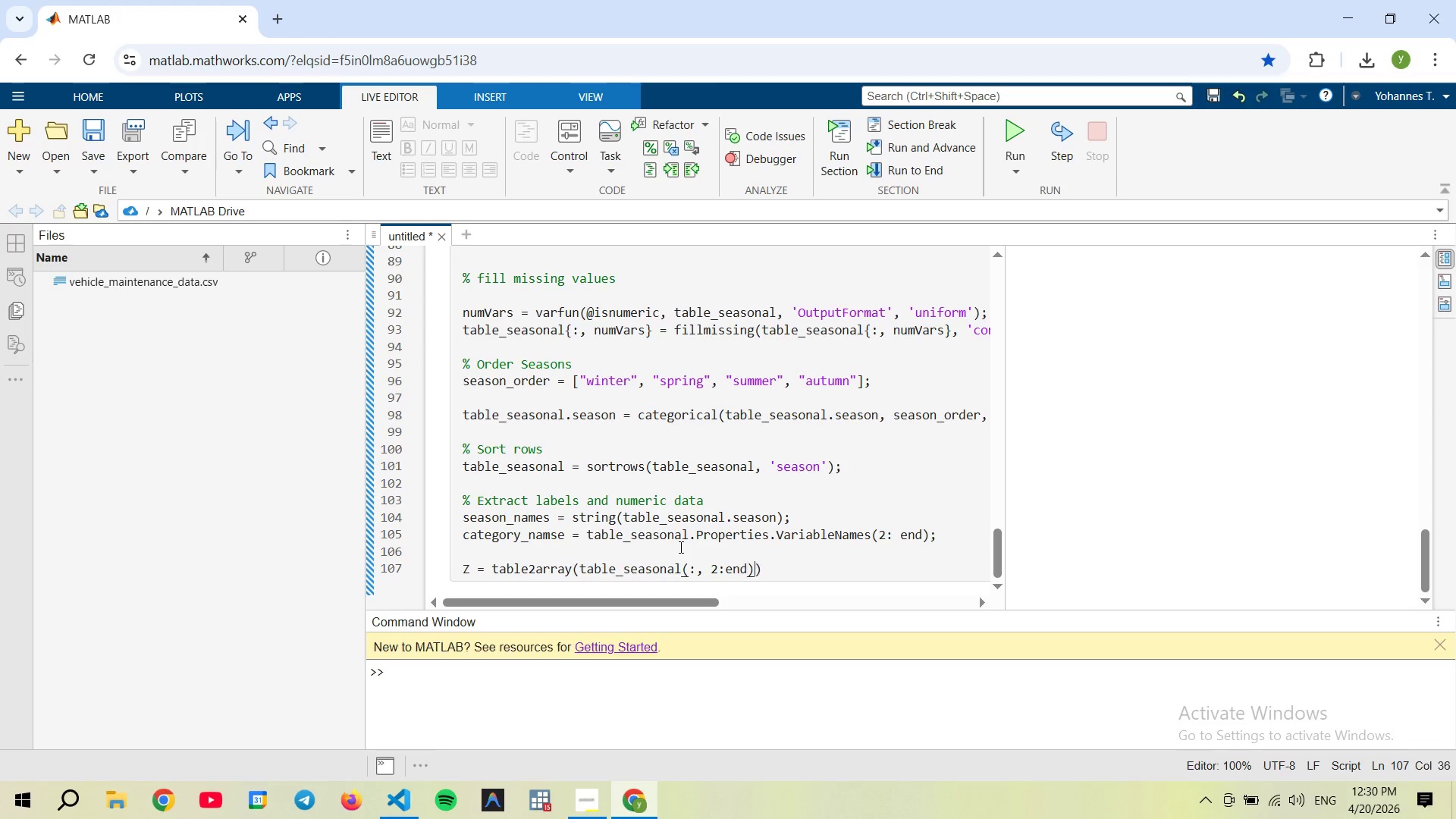 
key(ArrowRight)
 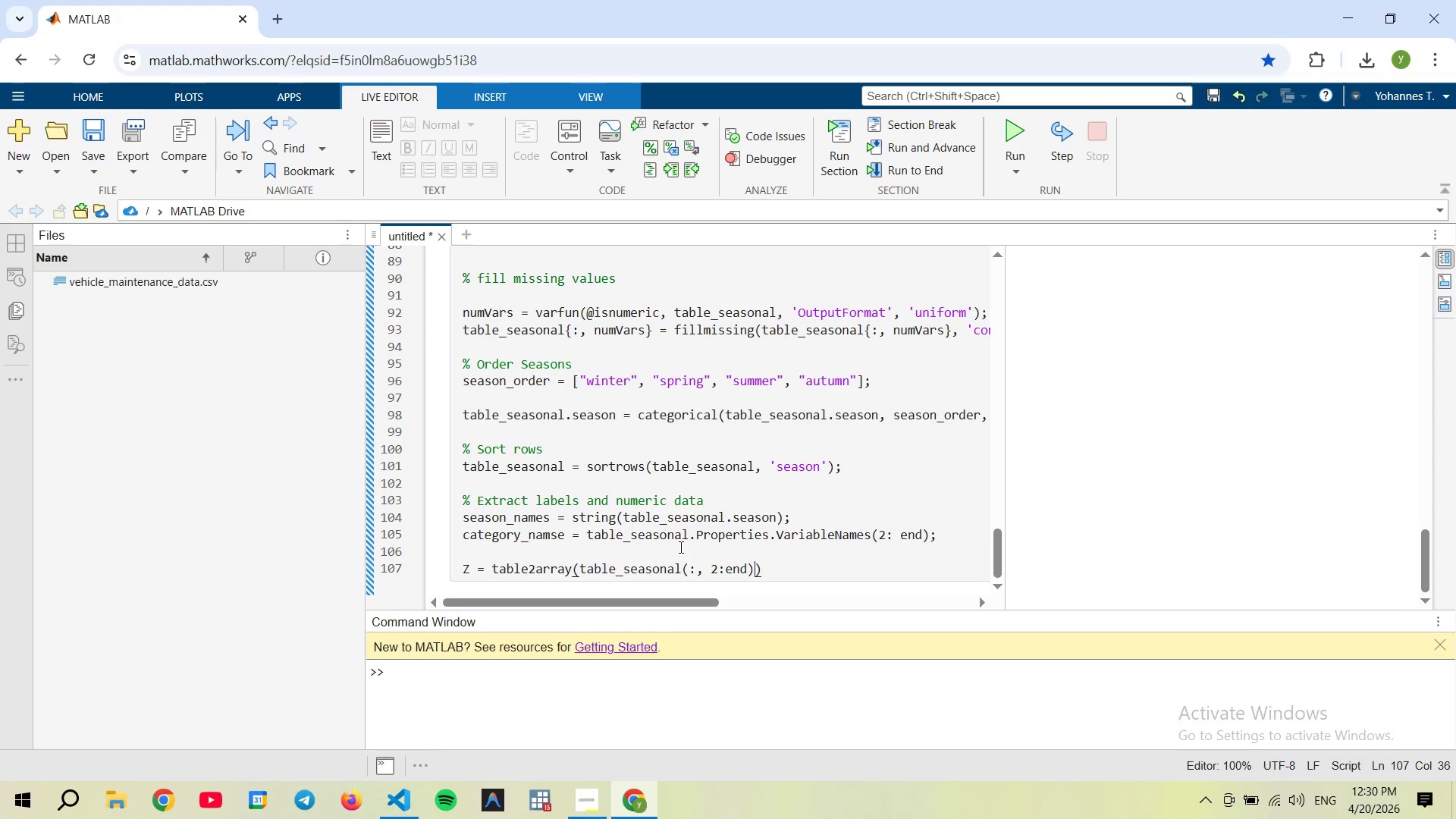 
key(ArrowRight)
 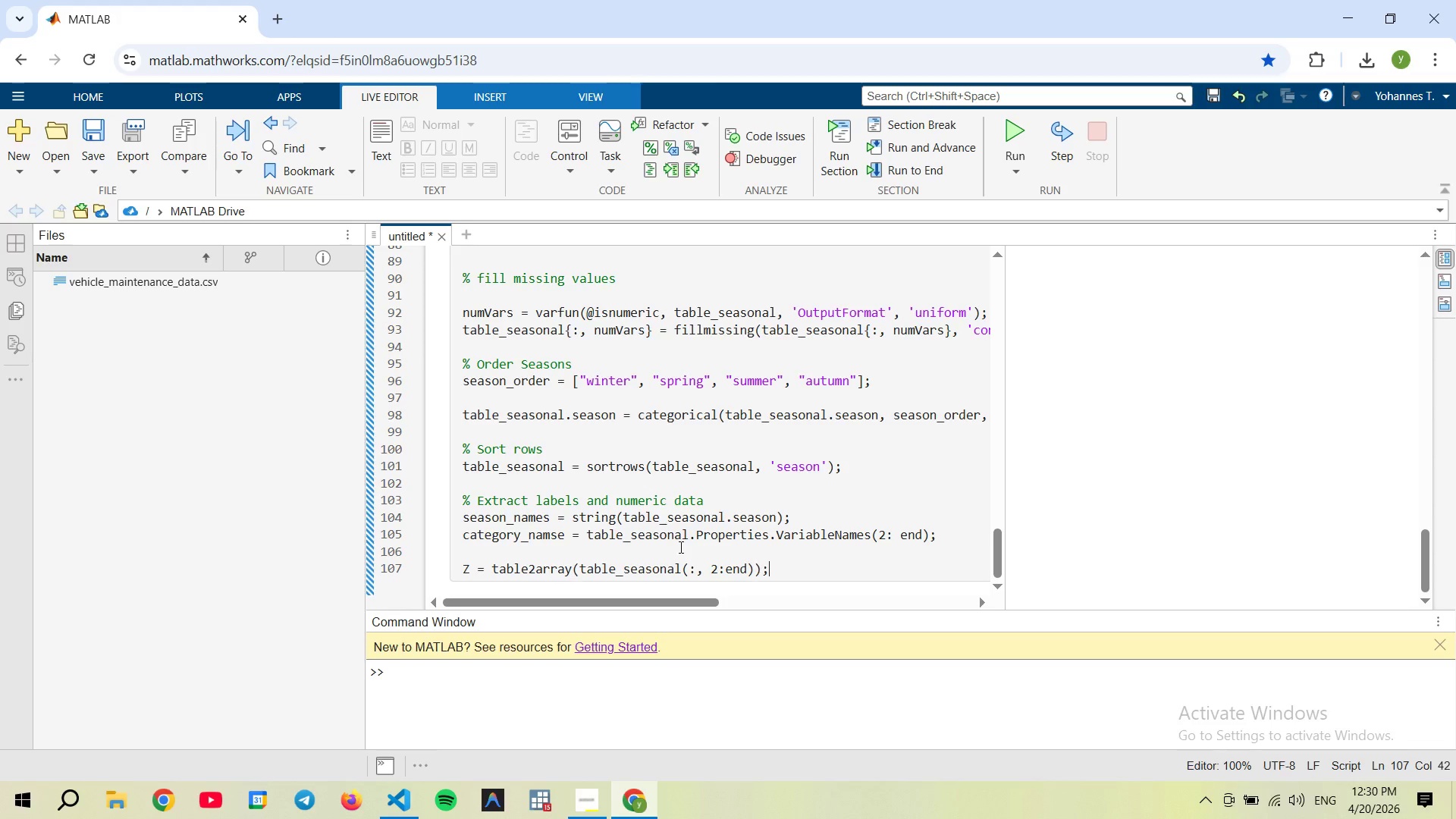 
key(Semicolon)
 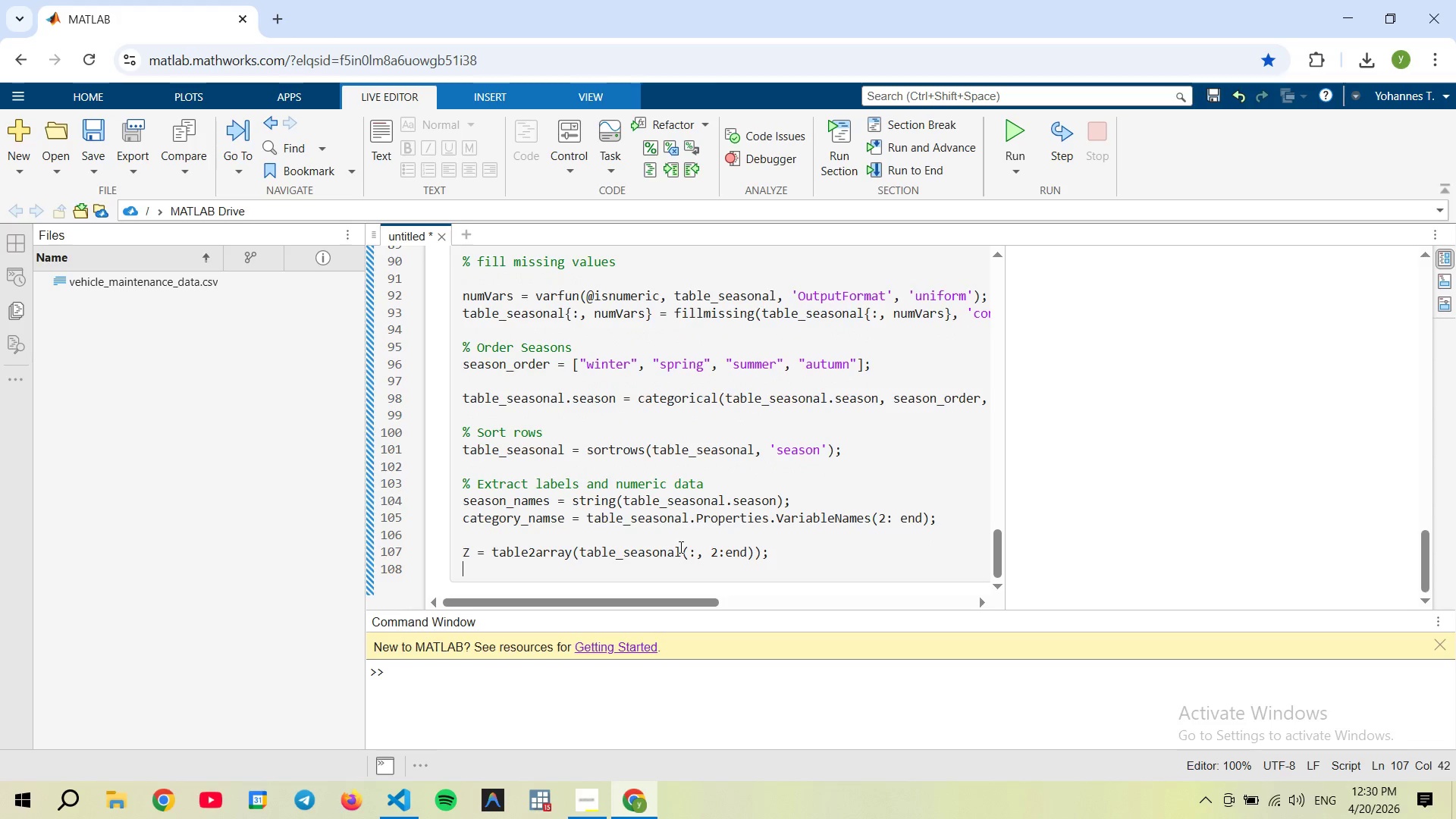 
key(Enter)
 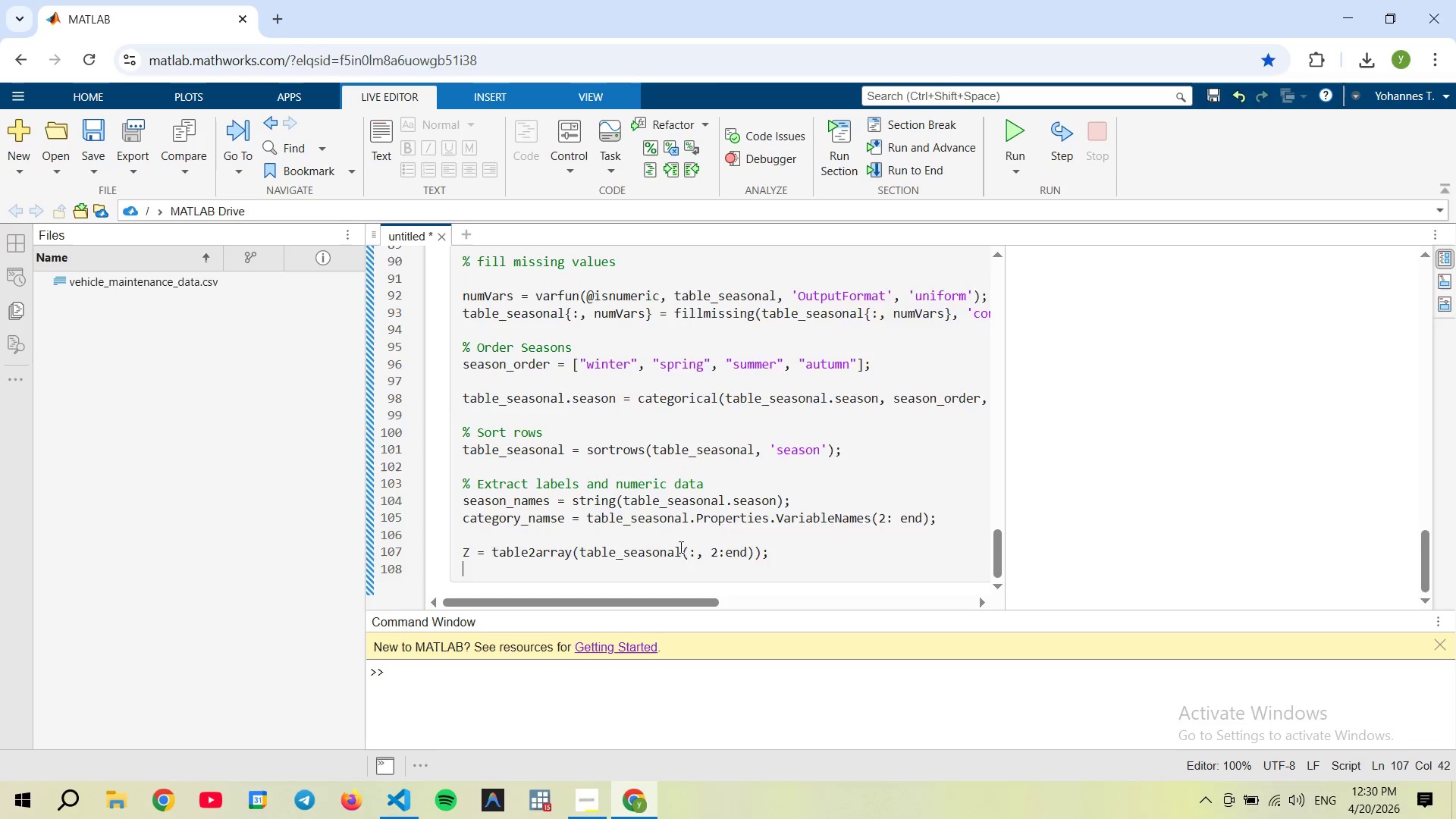 
key(Enter)
 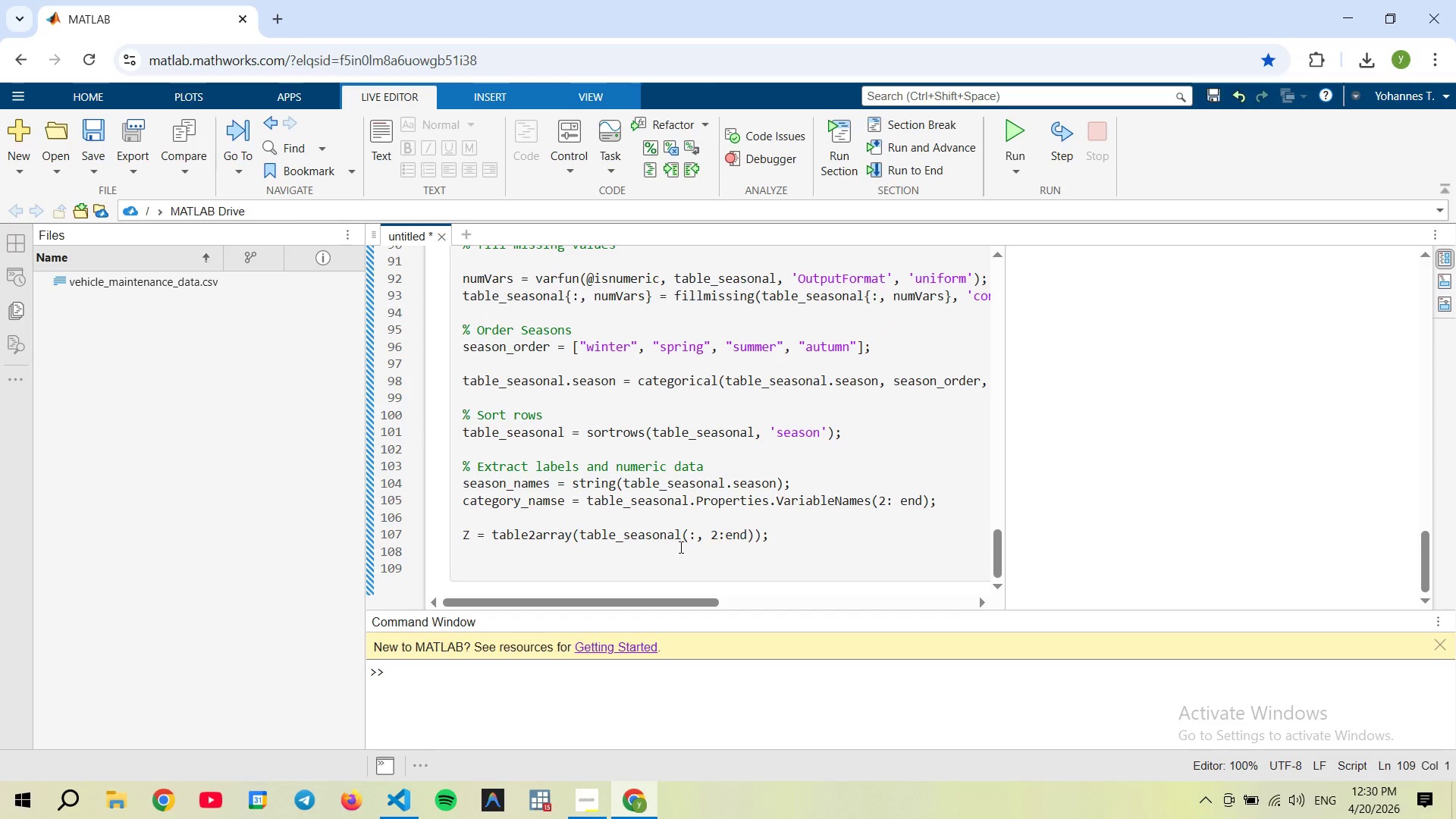 
type(% Plot Heatmap)
 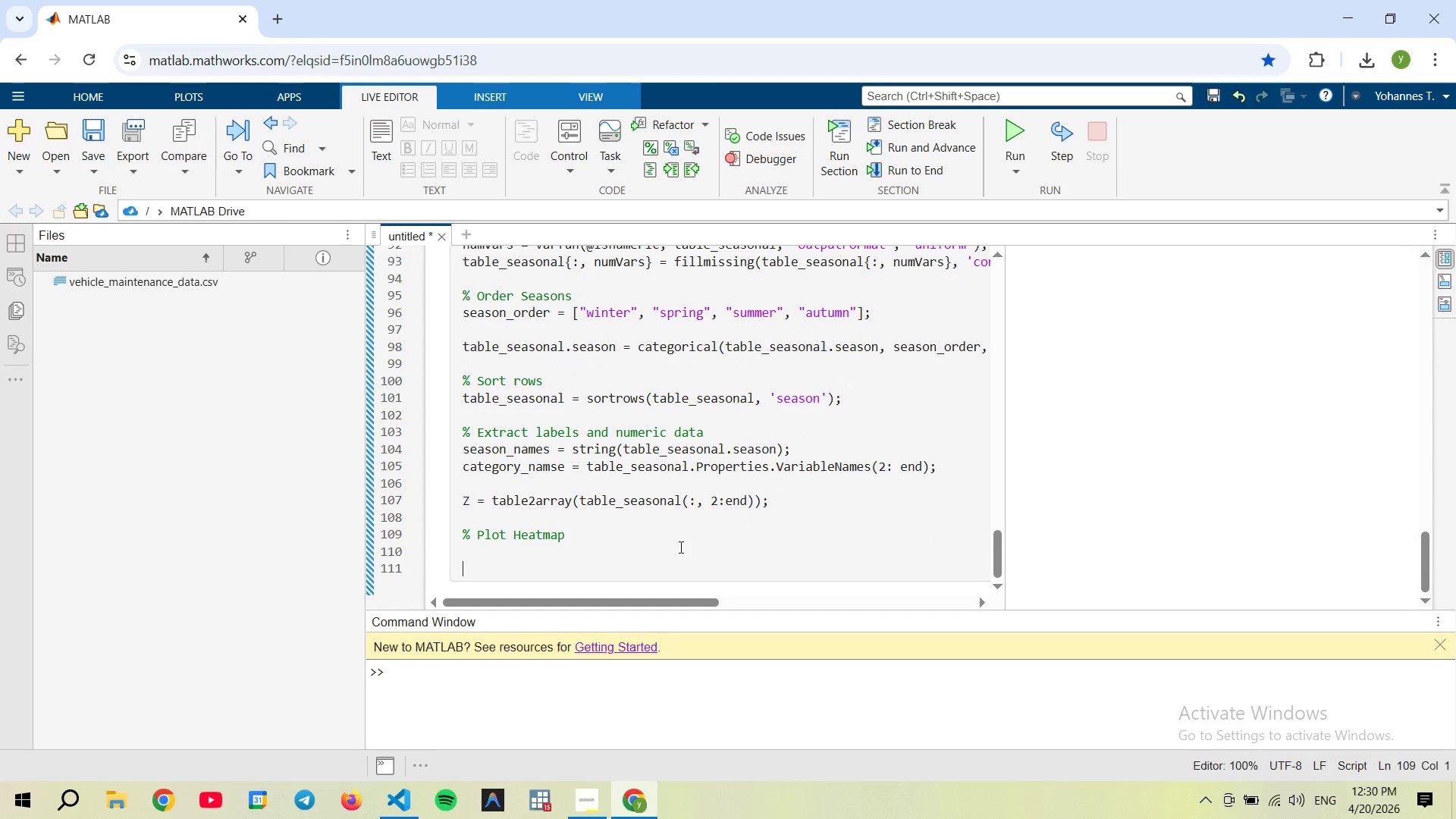 
 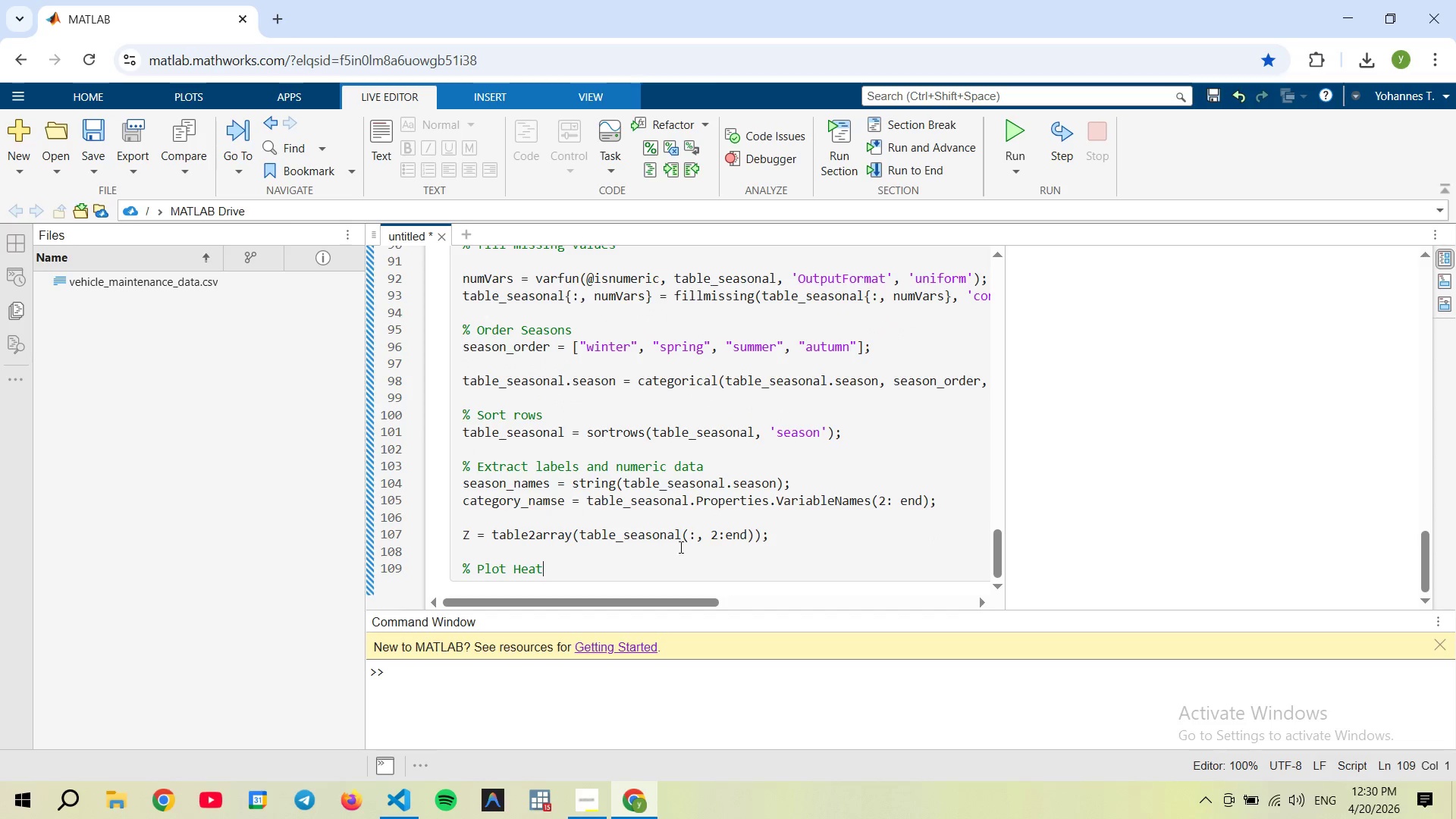 
key(Enter)
 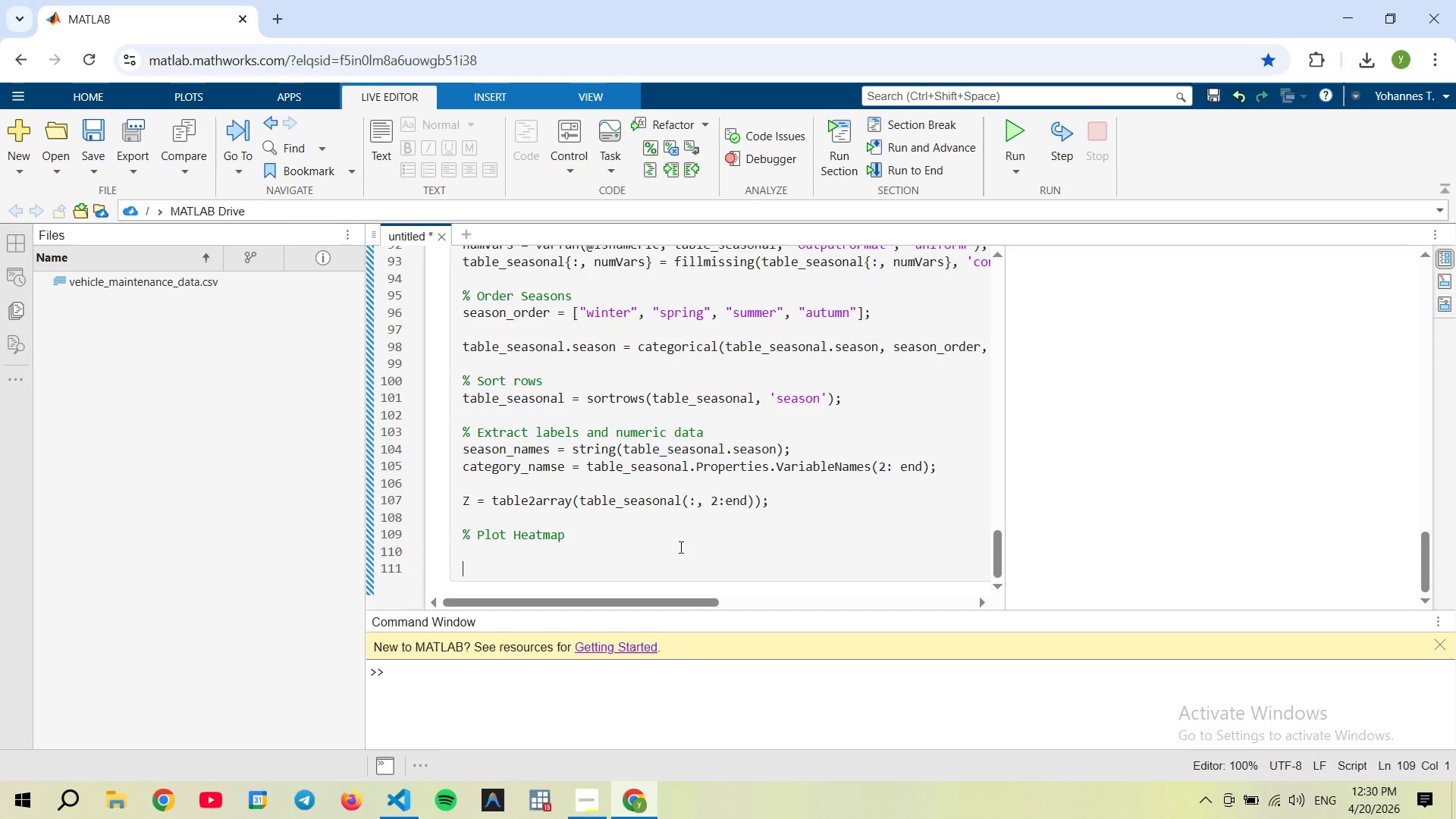 
key(Enter)
 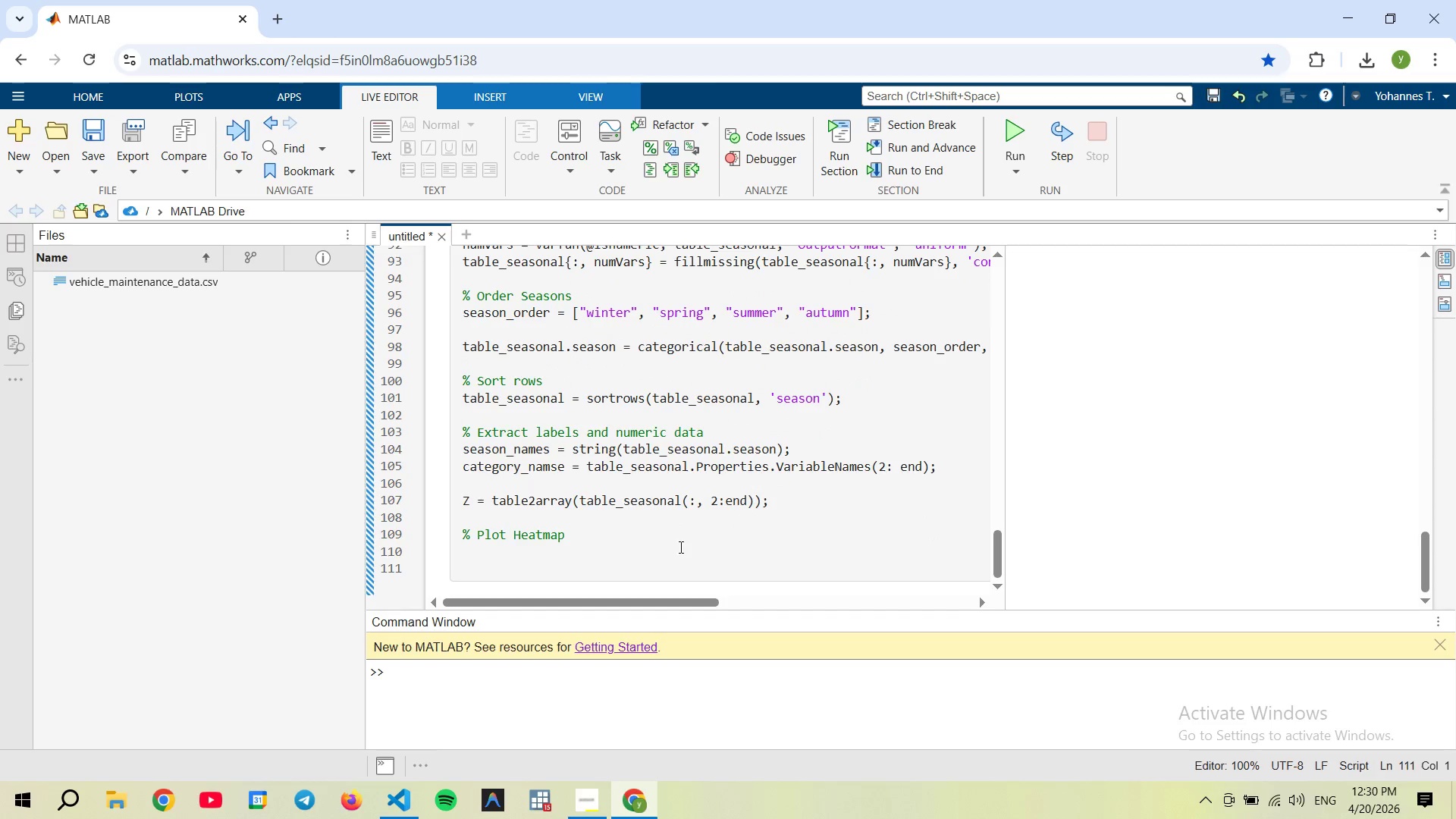 
key(Backspace)
type(figure;)
 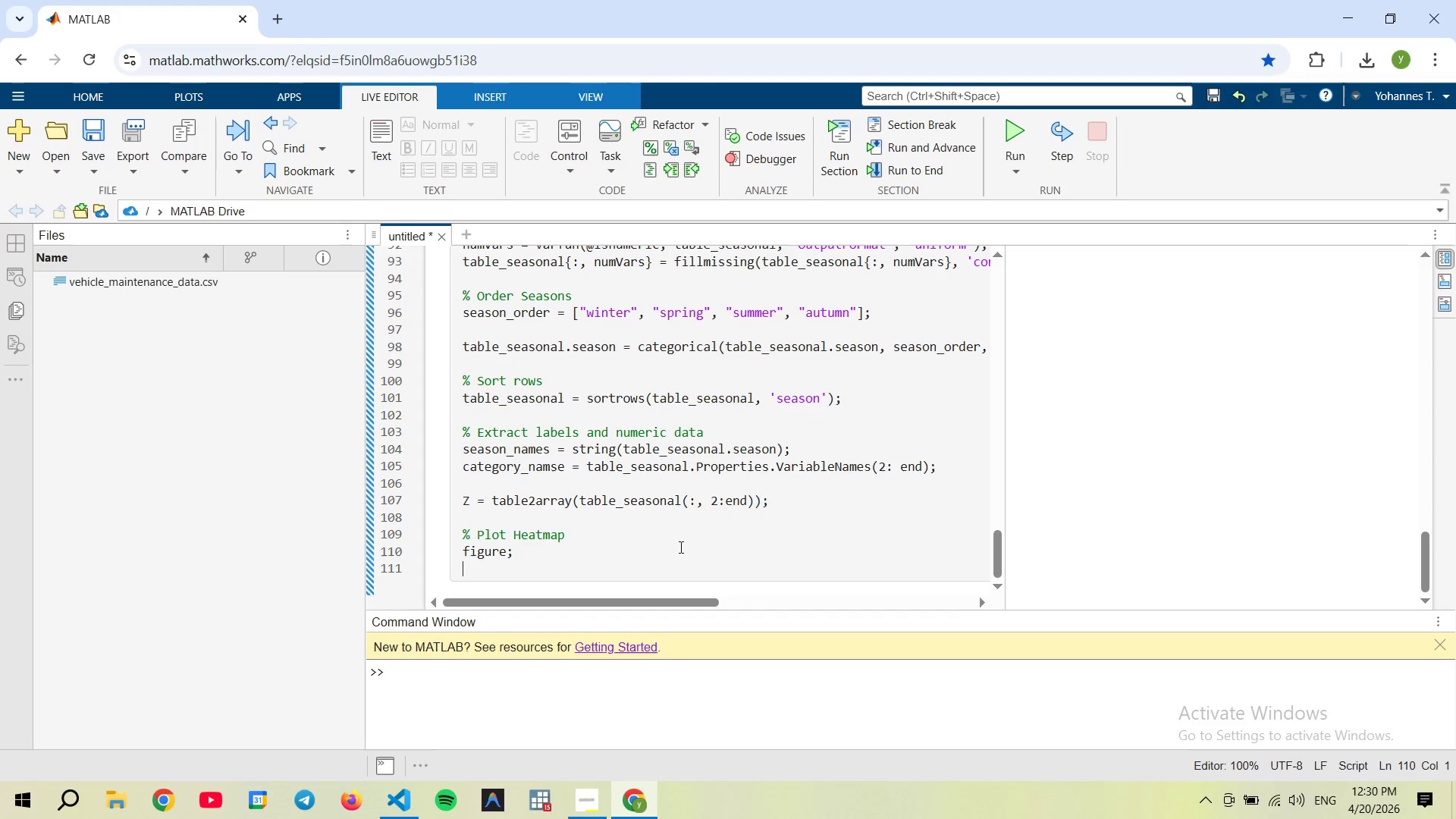 
key(Enter)
 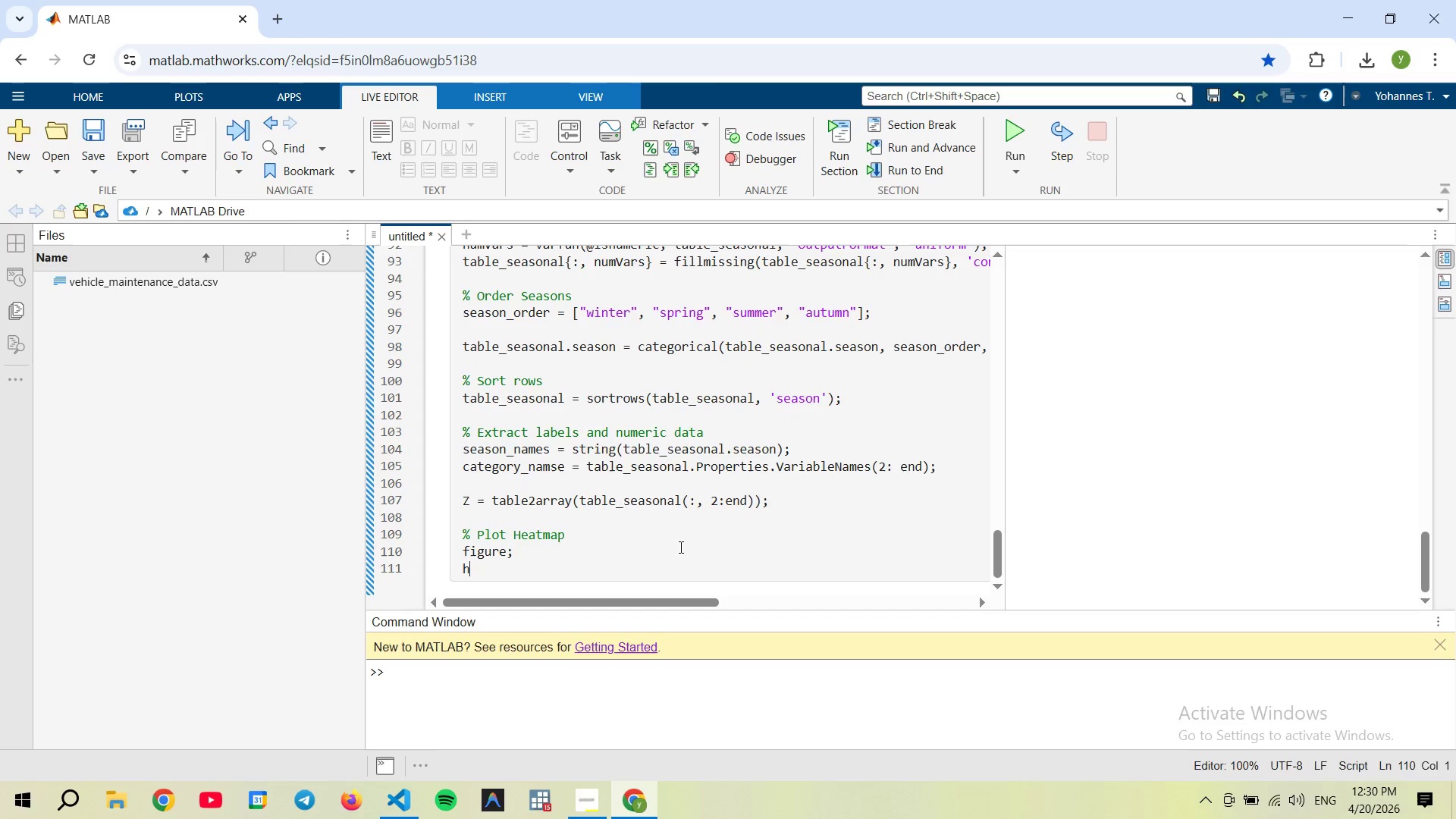 
type(h = heatmap(category_names, season+n)
key(Backspace)
key(Backspace)
type(-names, Z)
 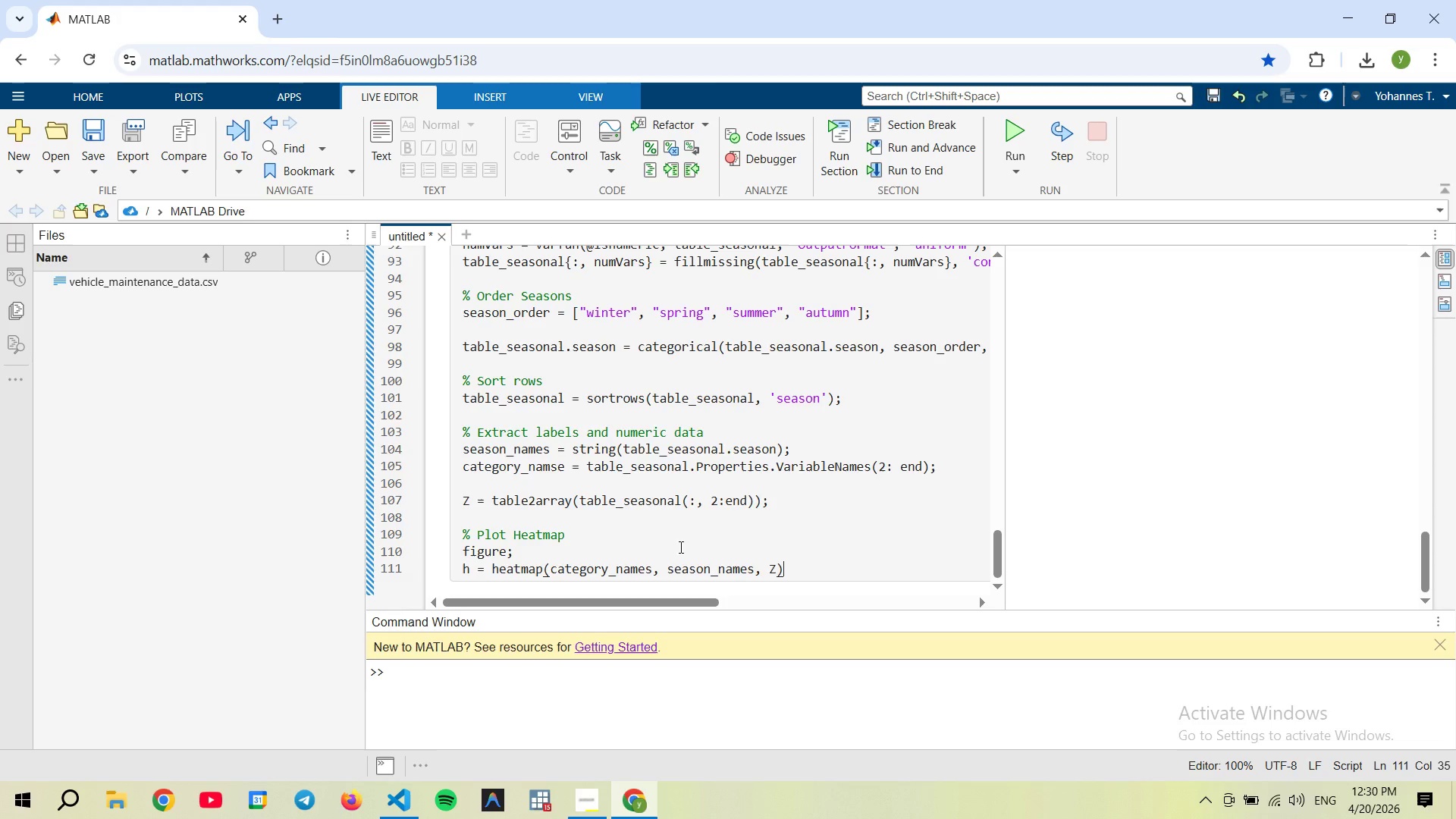 
hold_key(key=AltRight, duration=9.91)
 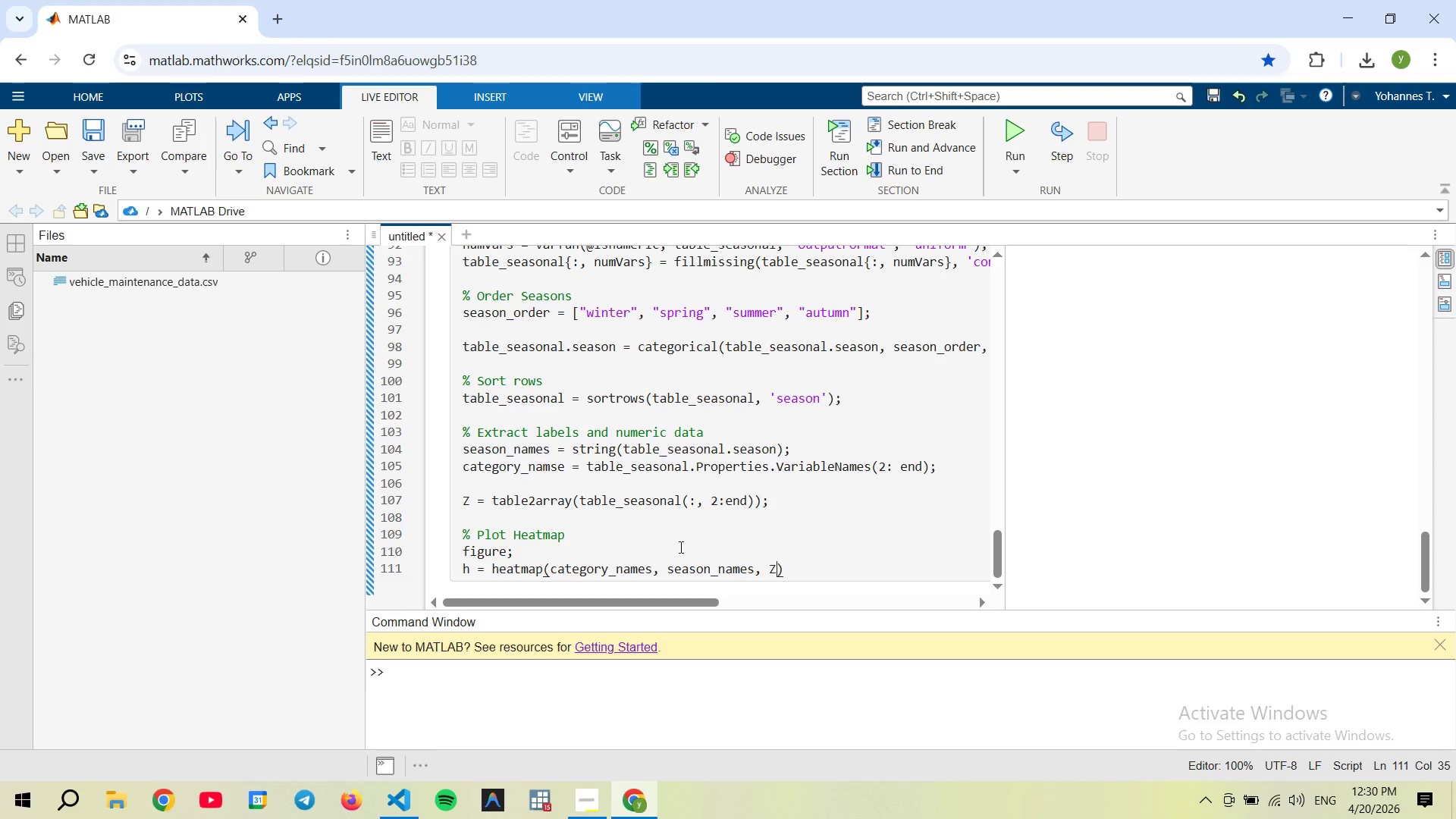 
key(ArrowRight)
 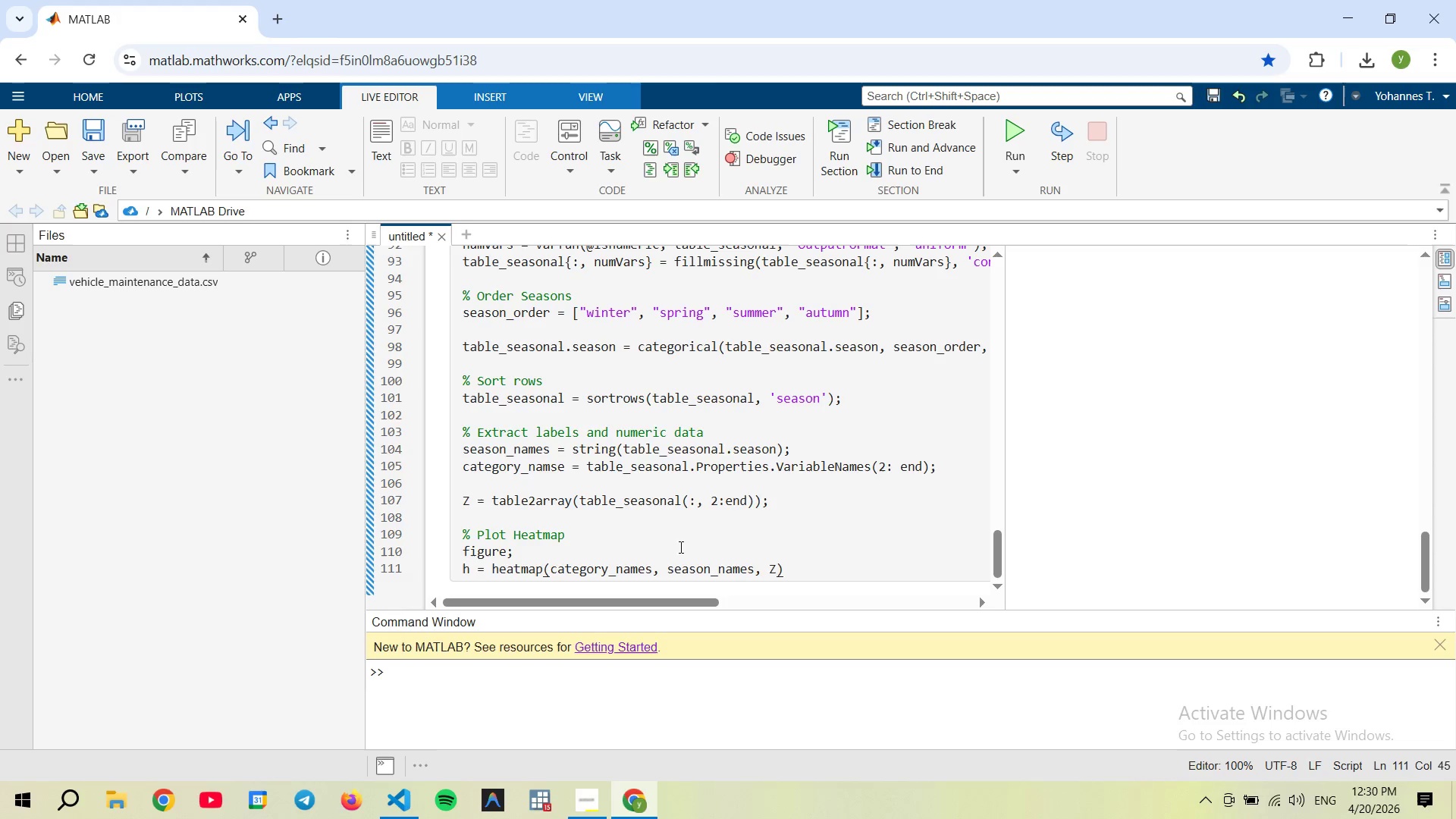 
key(Semicolon)
 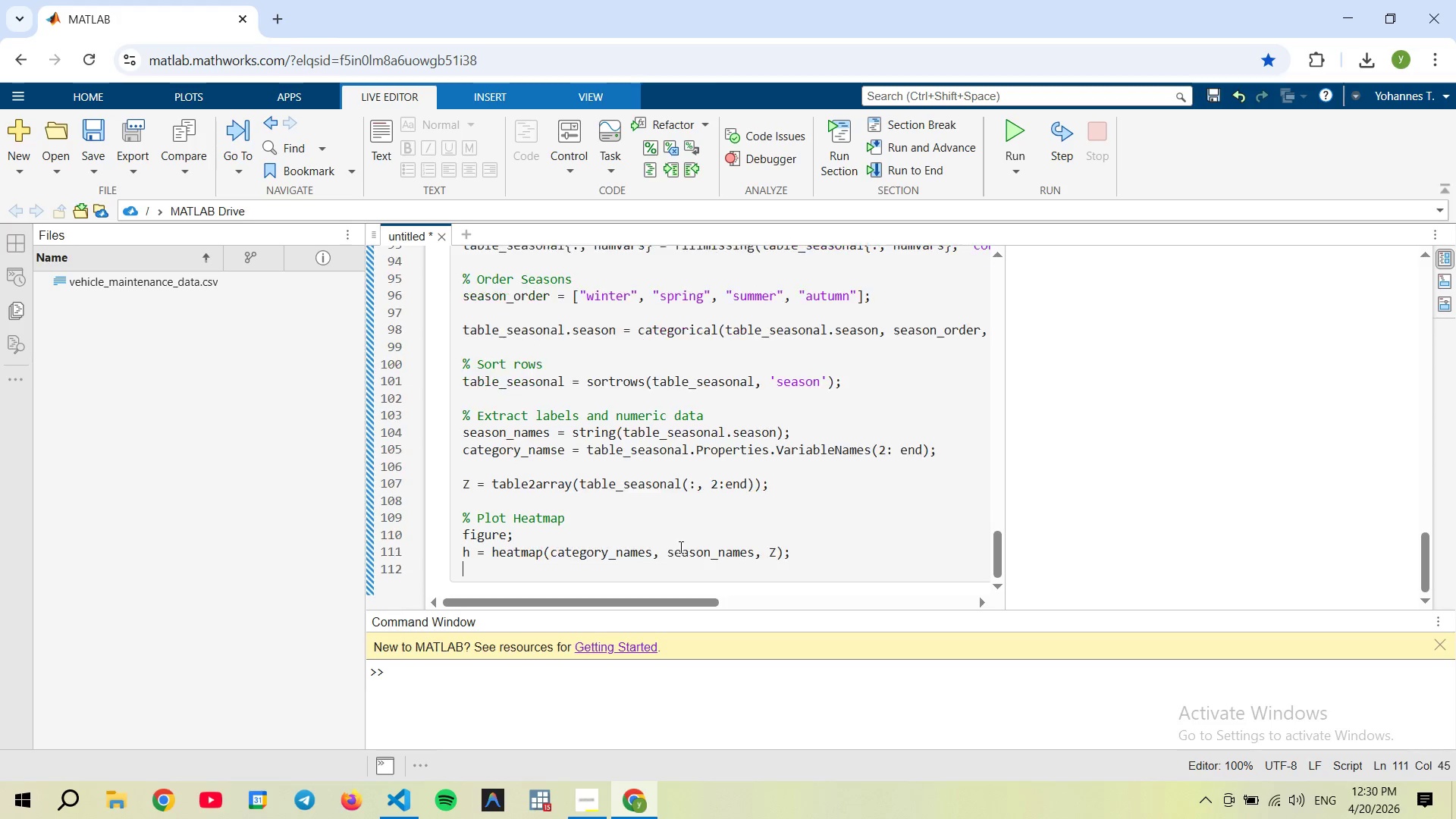 
key(Enter)
 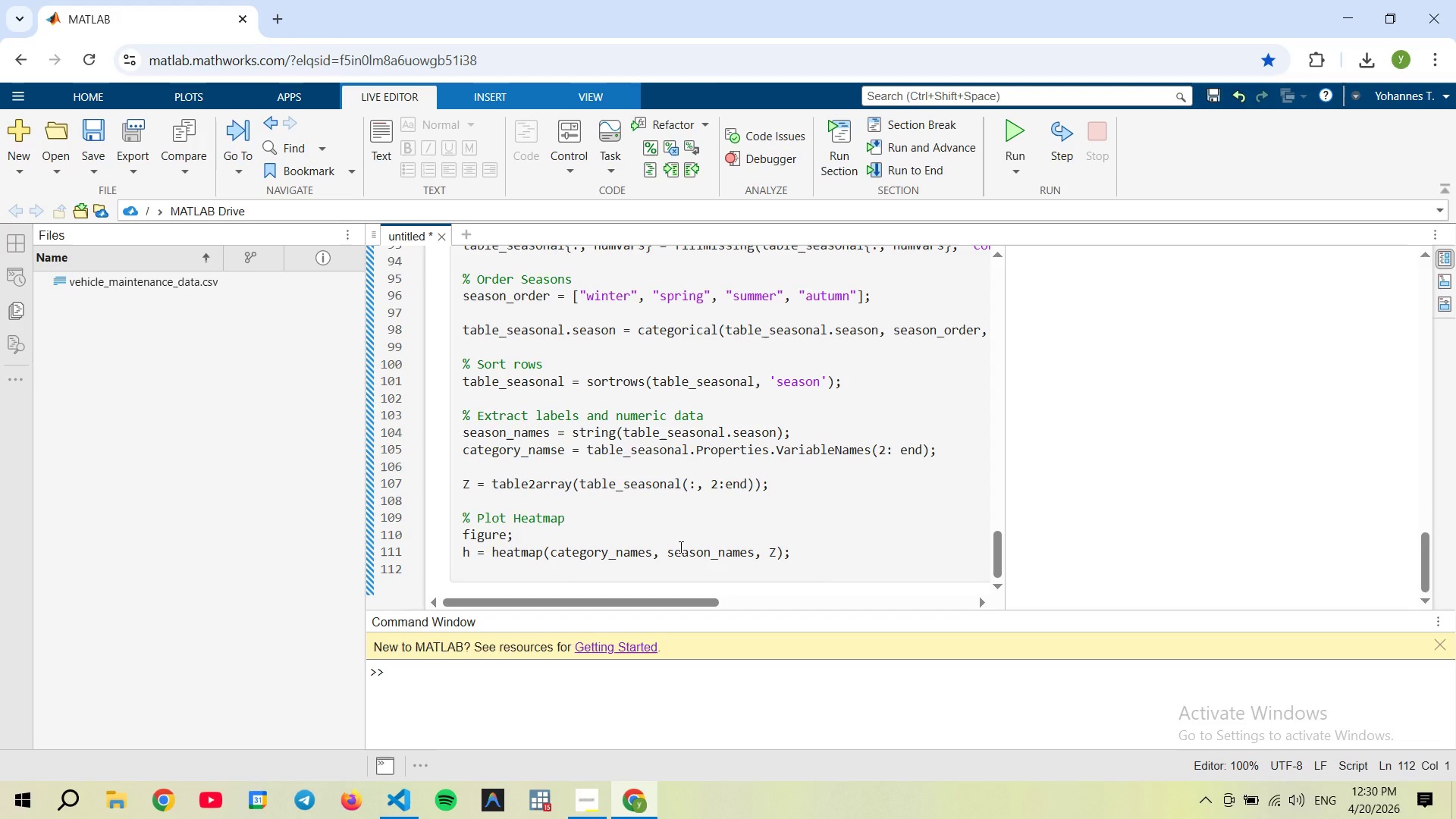 
key(Enter)
 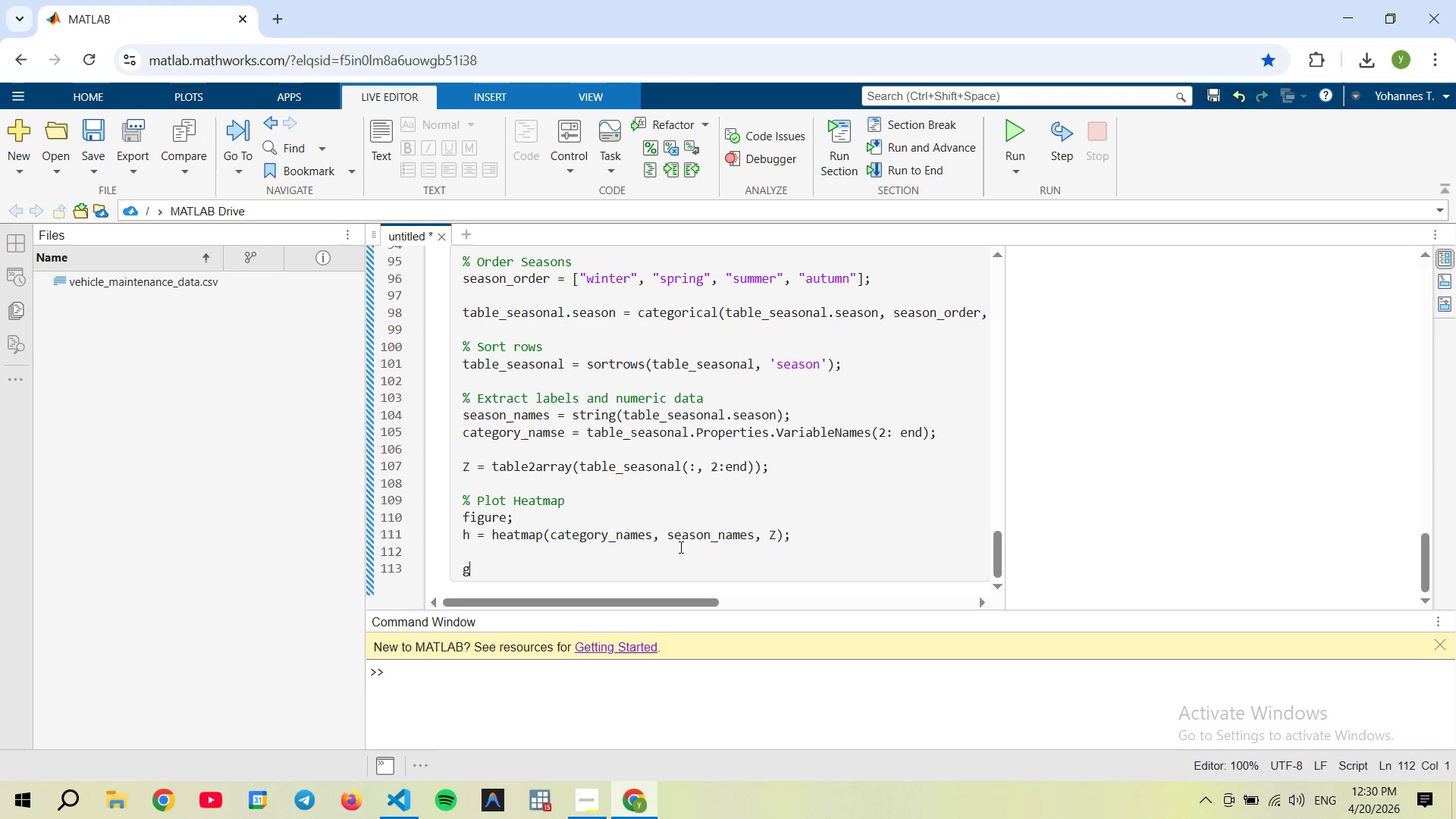 
type(g)
key(Backspace)
type(h.Title)
 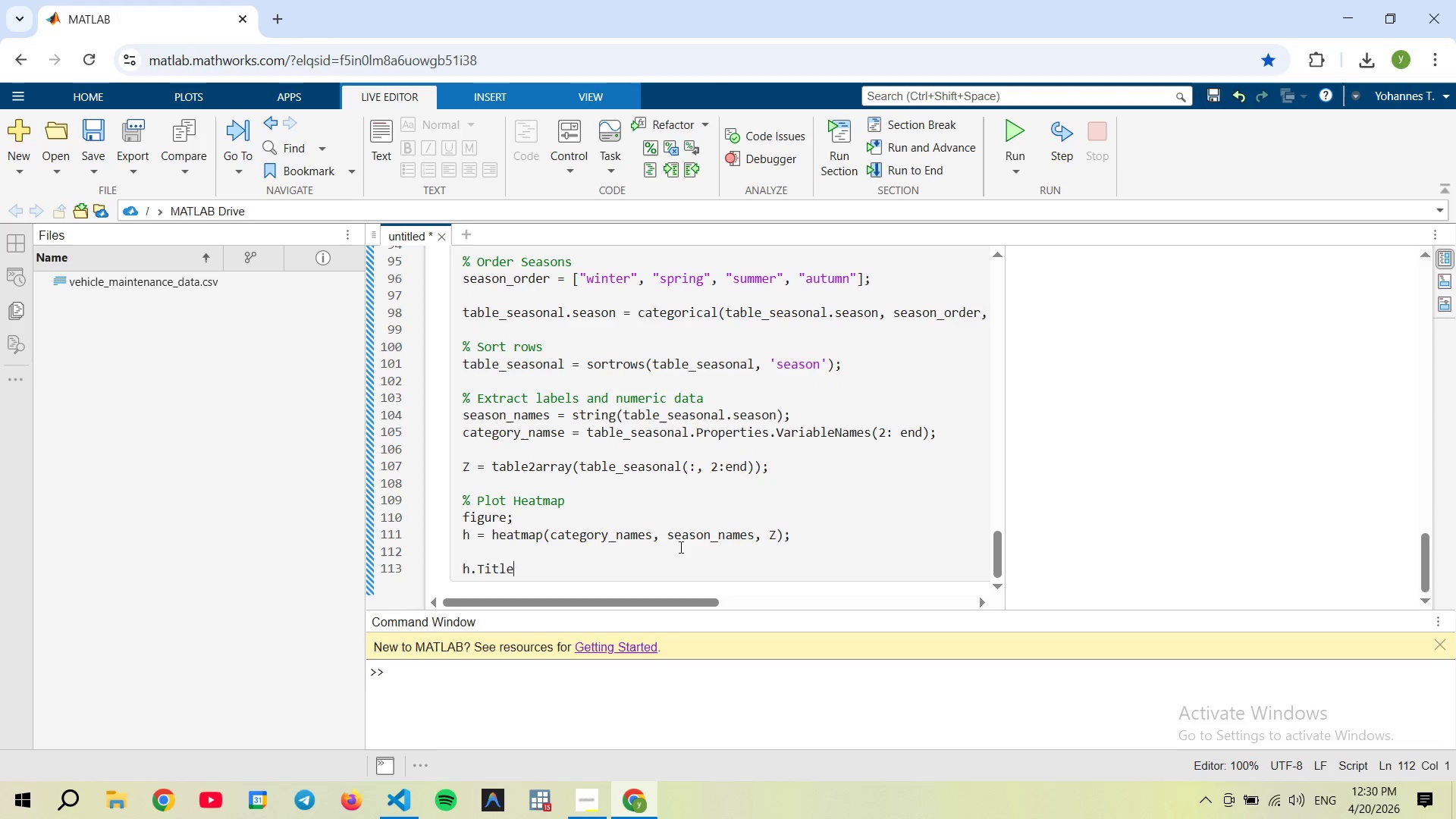 
key(Alt+AltRight)
 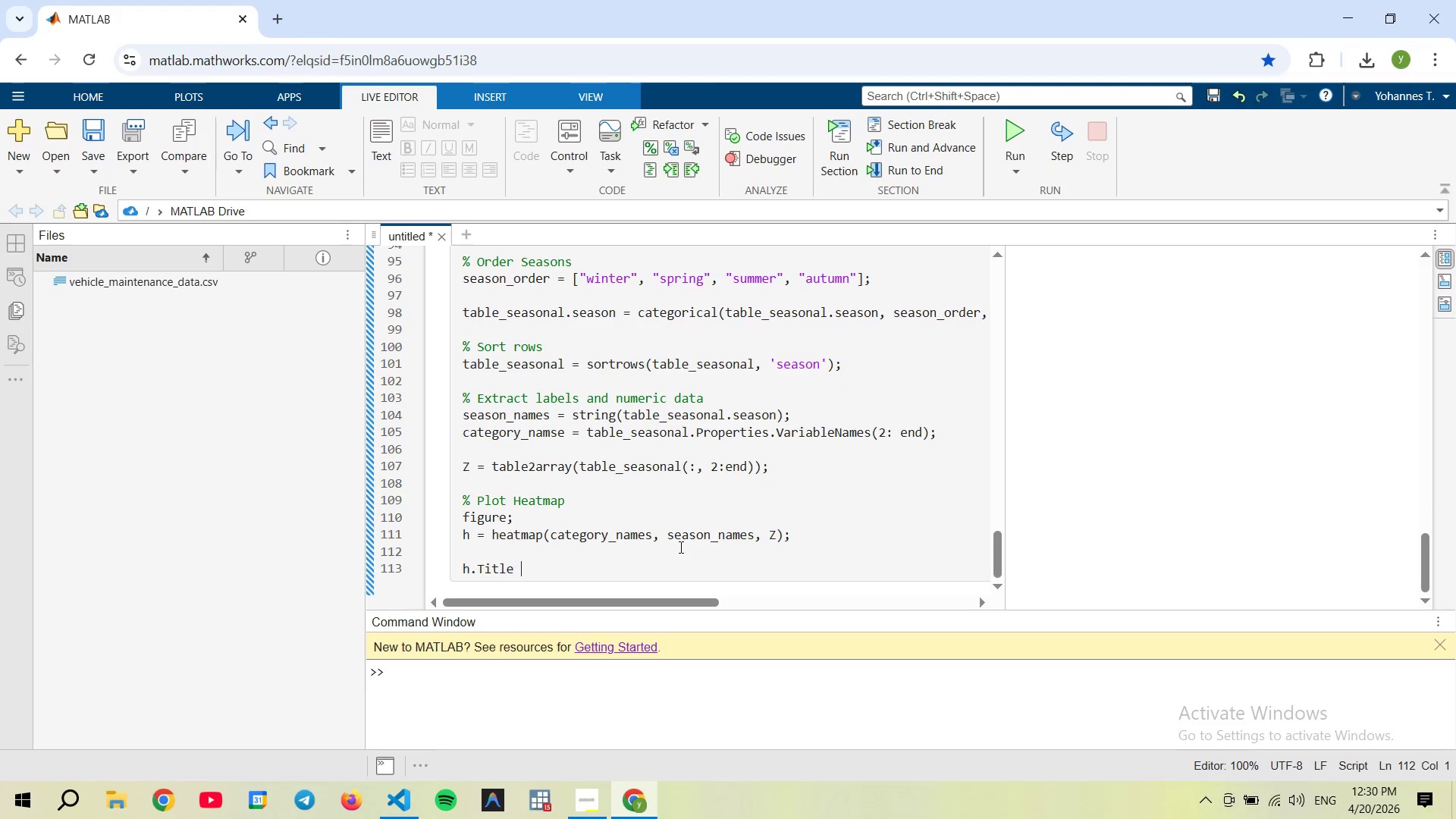 
type( = "Seasonal)
 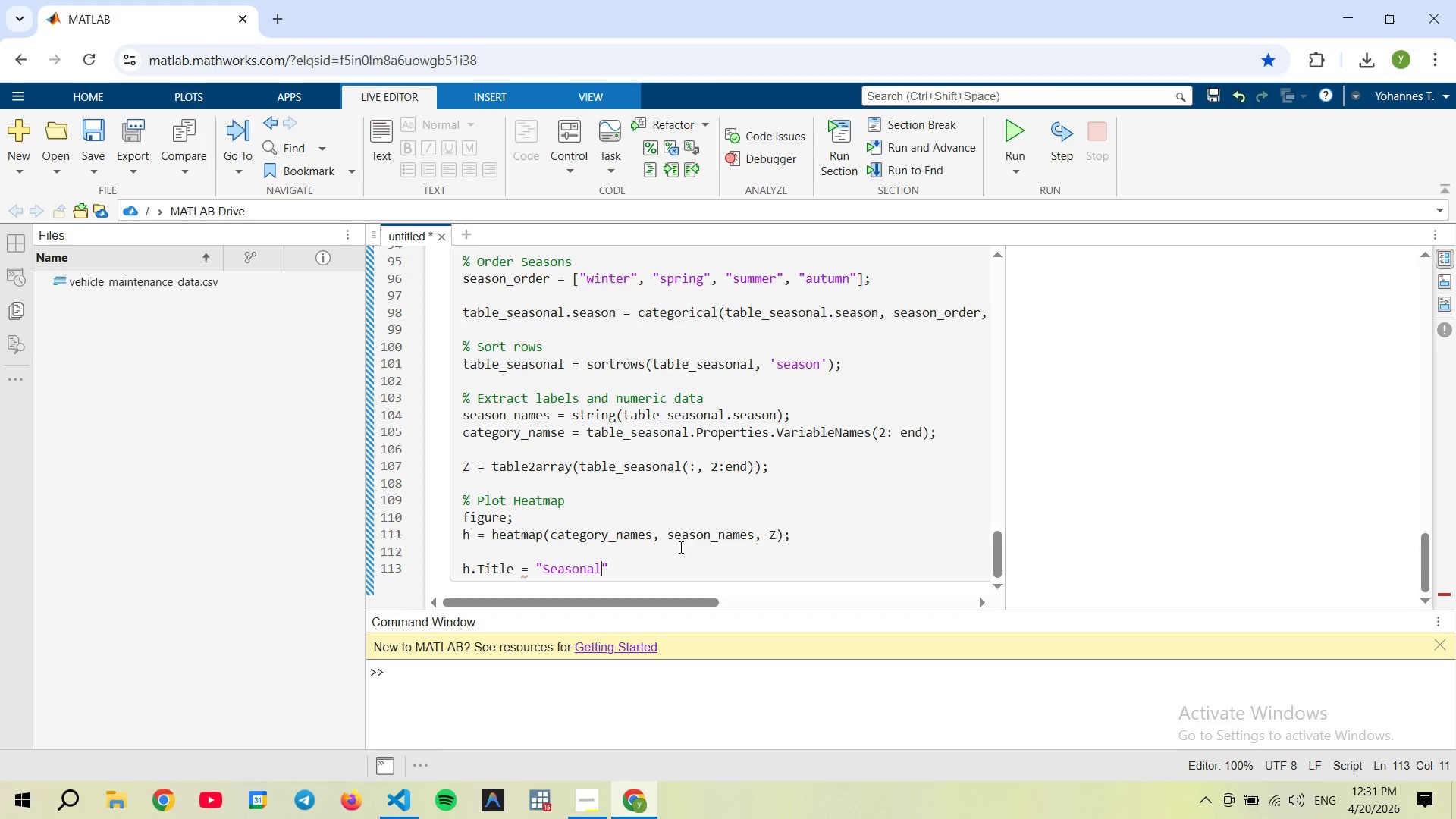 
key(Alt+AltRight)
 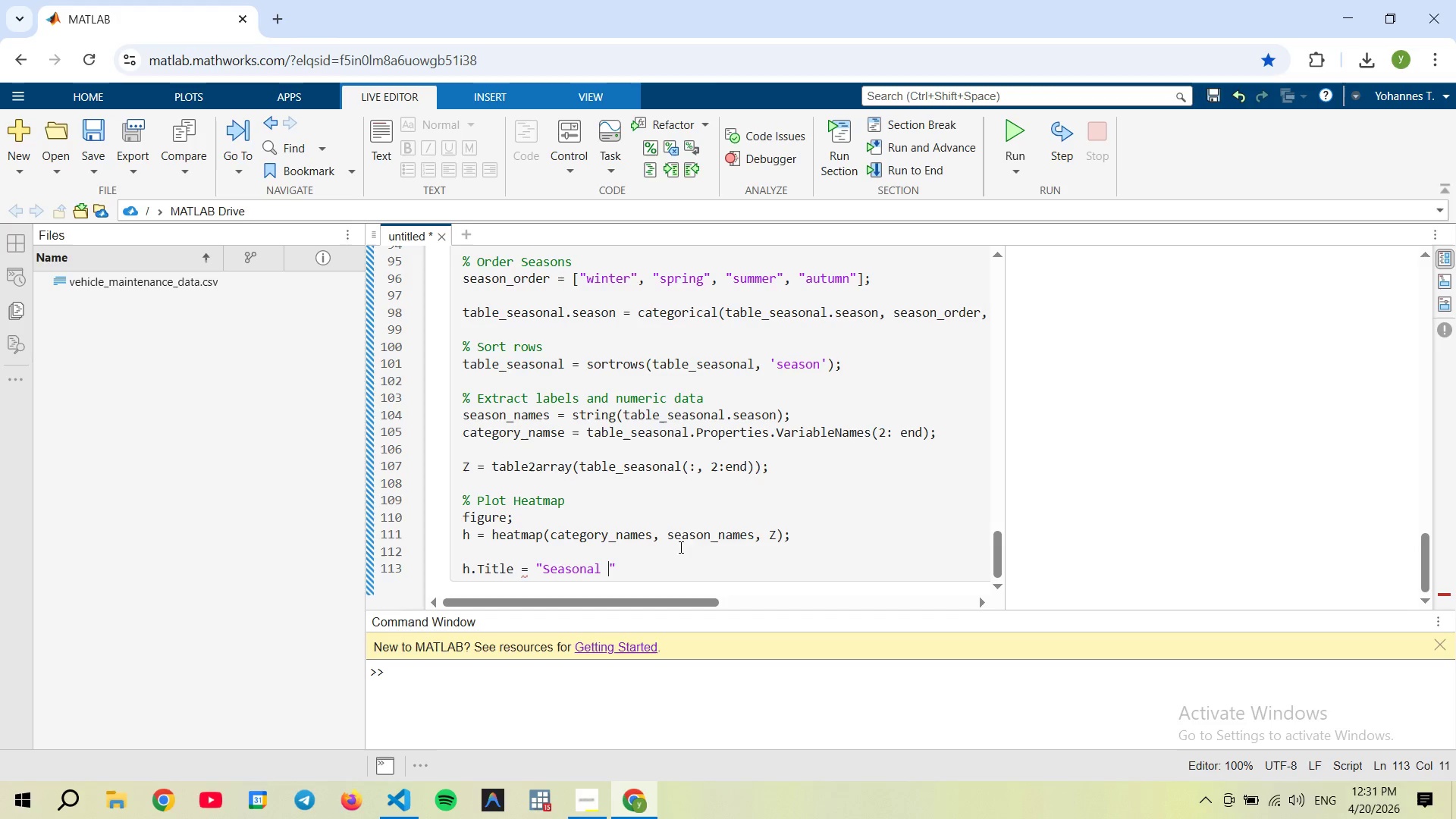 
type( Failure Trends')
key(Backspace)
 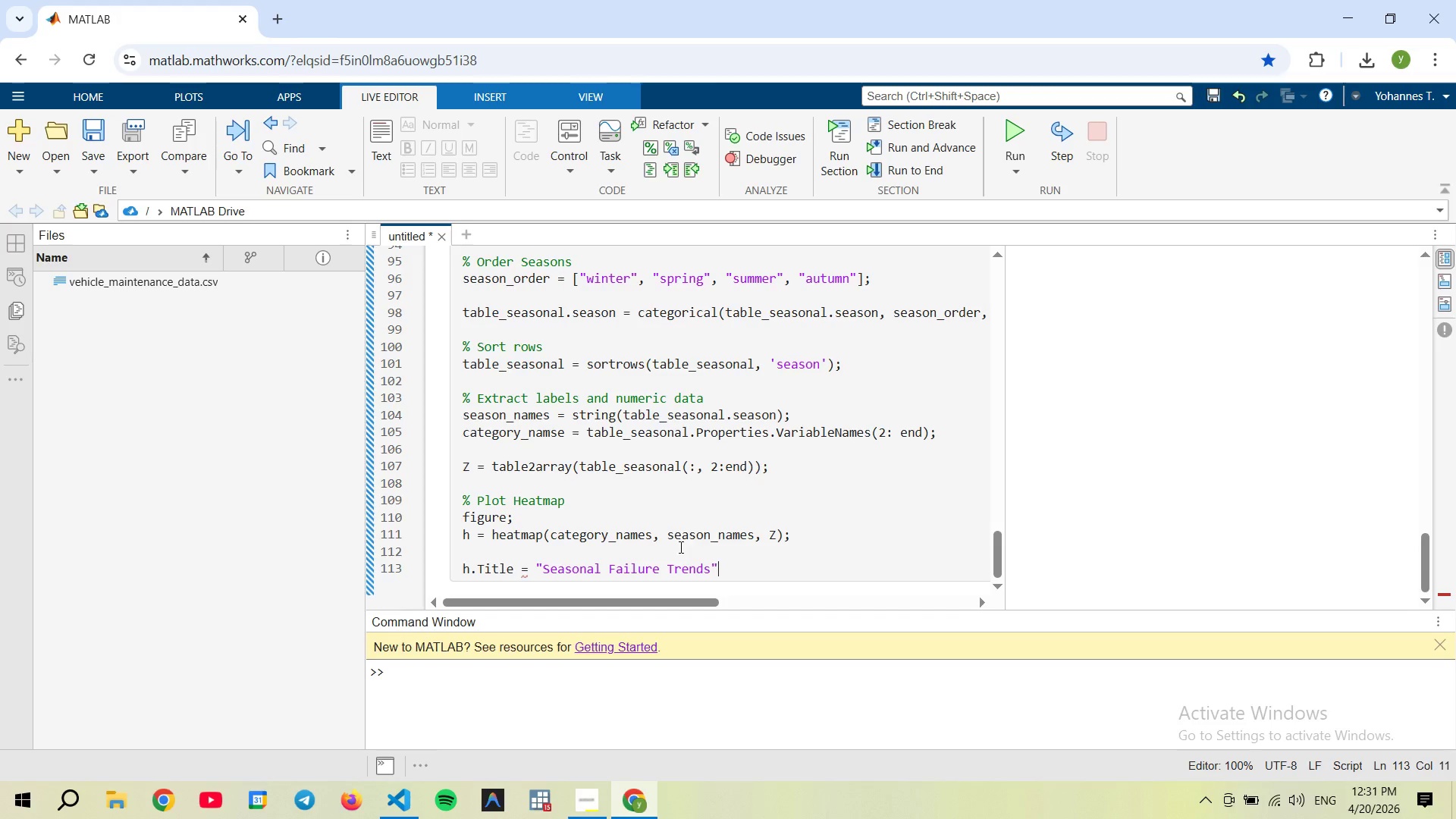 
key(ArrowRight)
 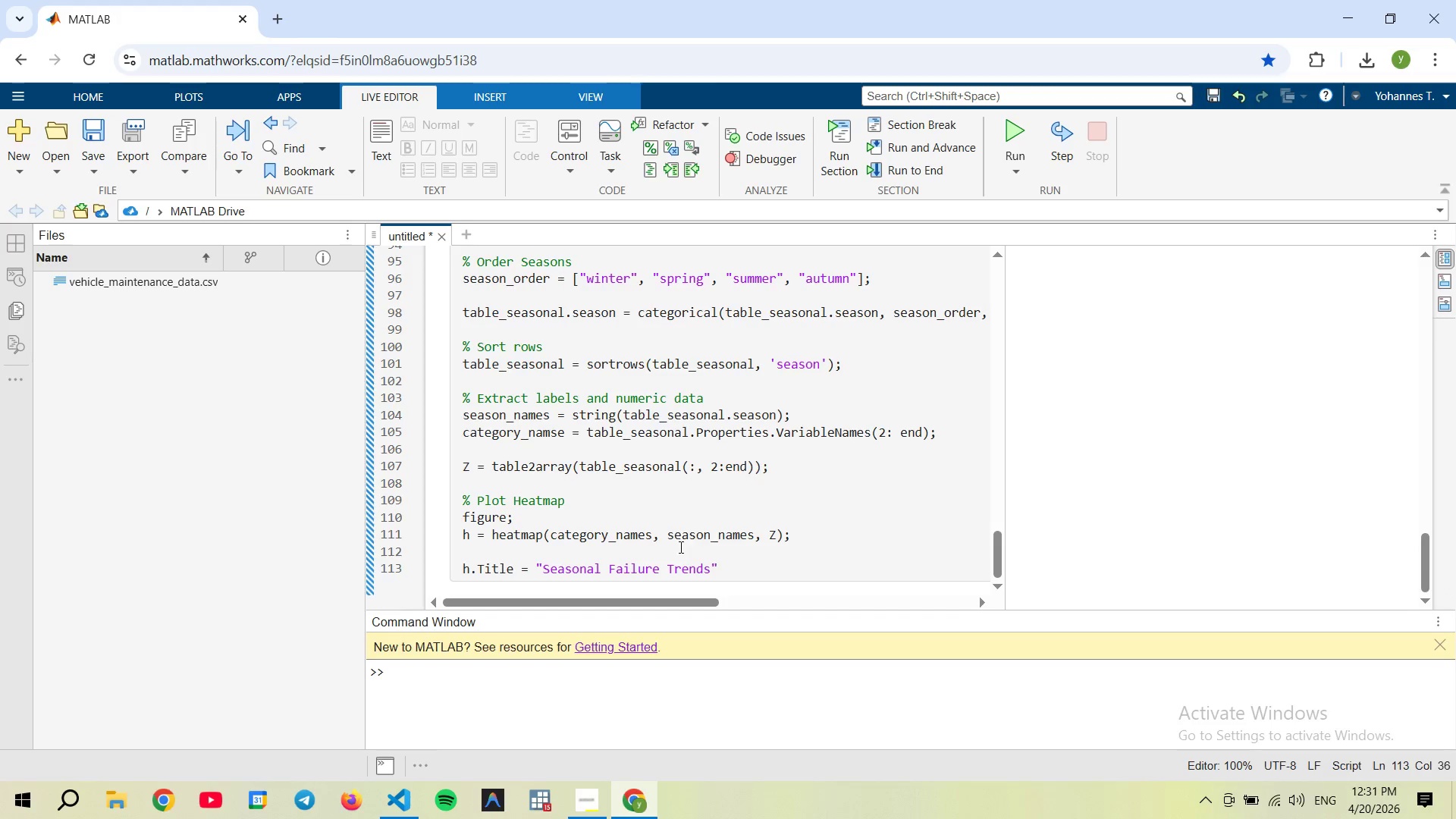 
key(Semicolon)
 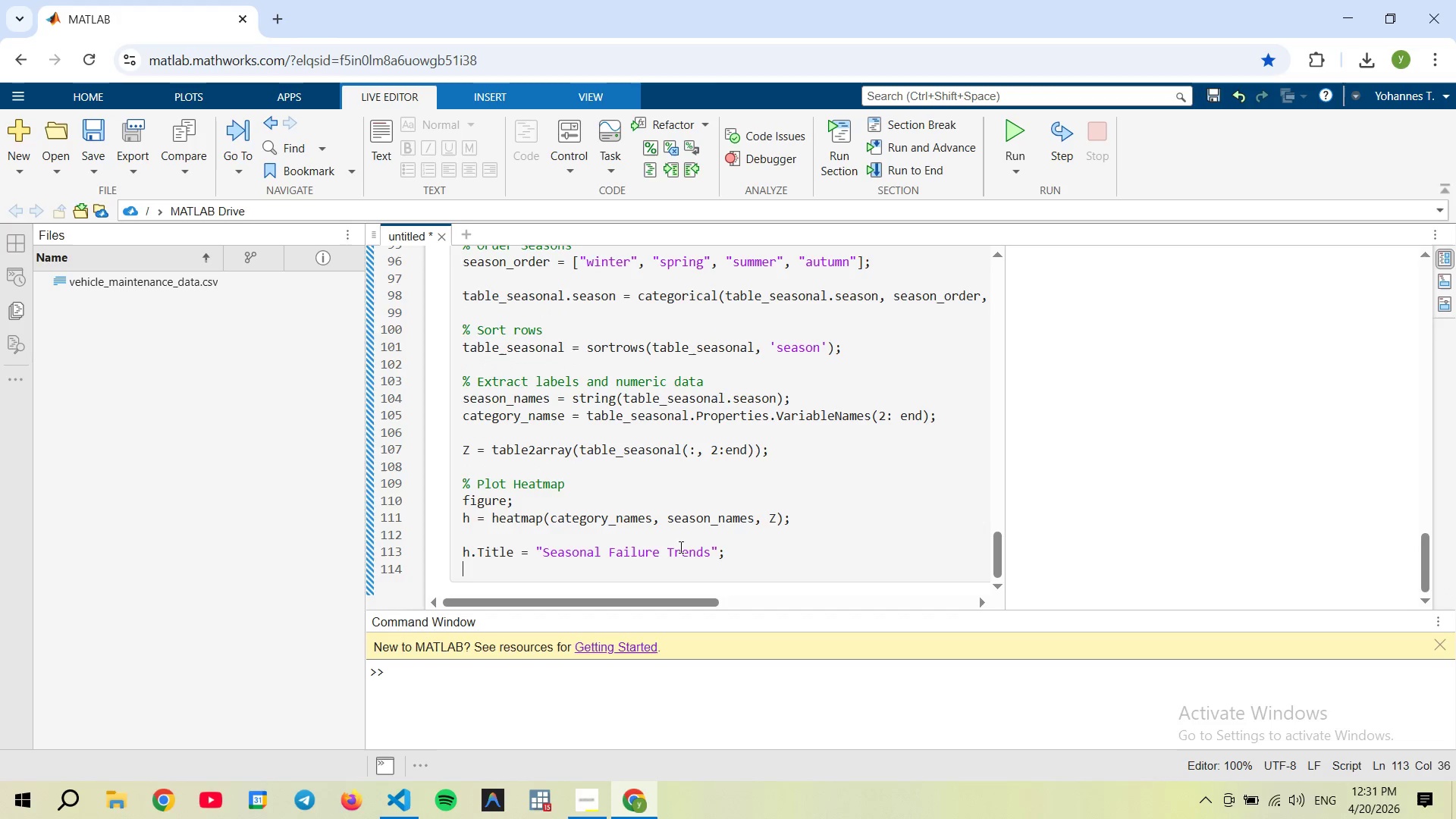 
key(Enter)
 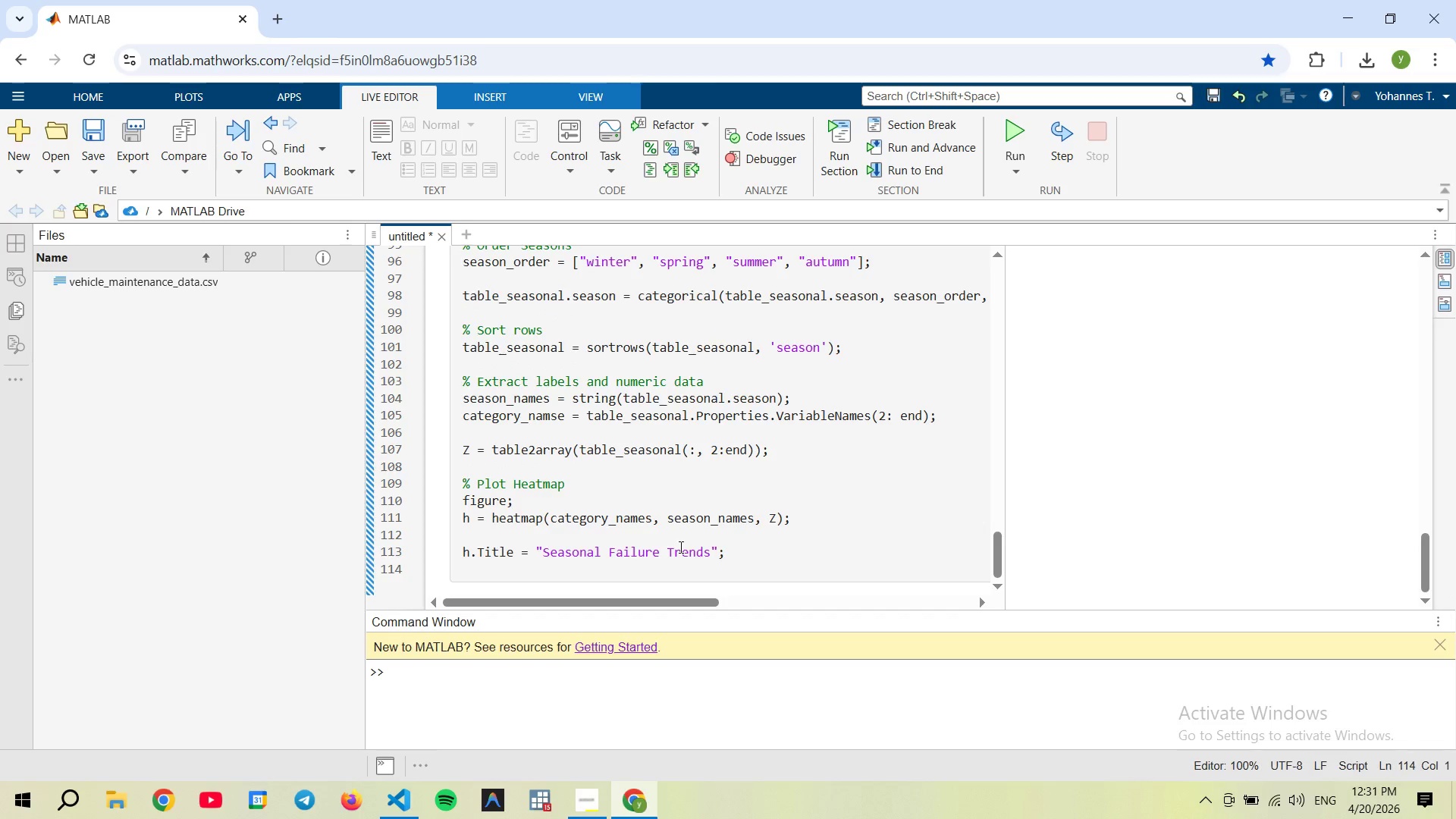 
type(h.XLabel = "Service Category";)
 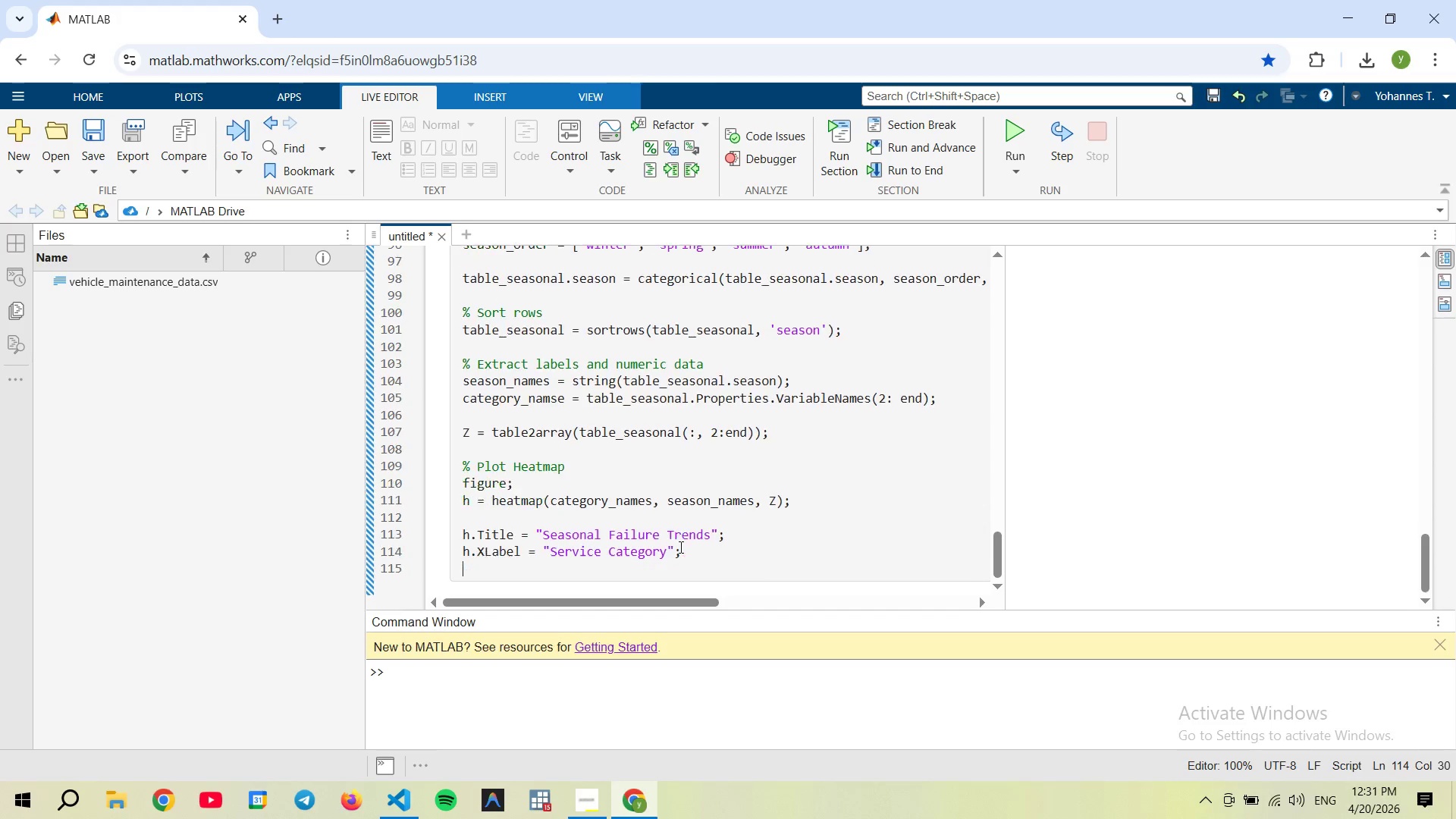 
 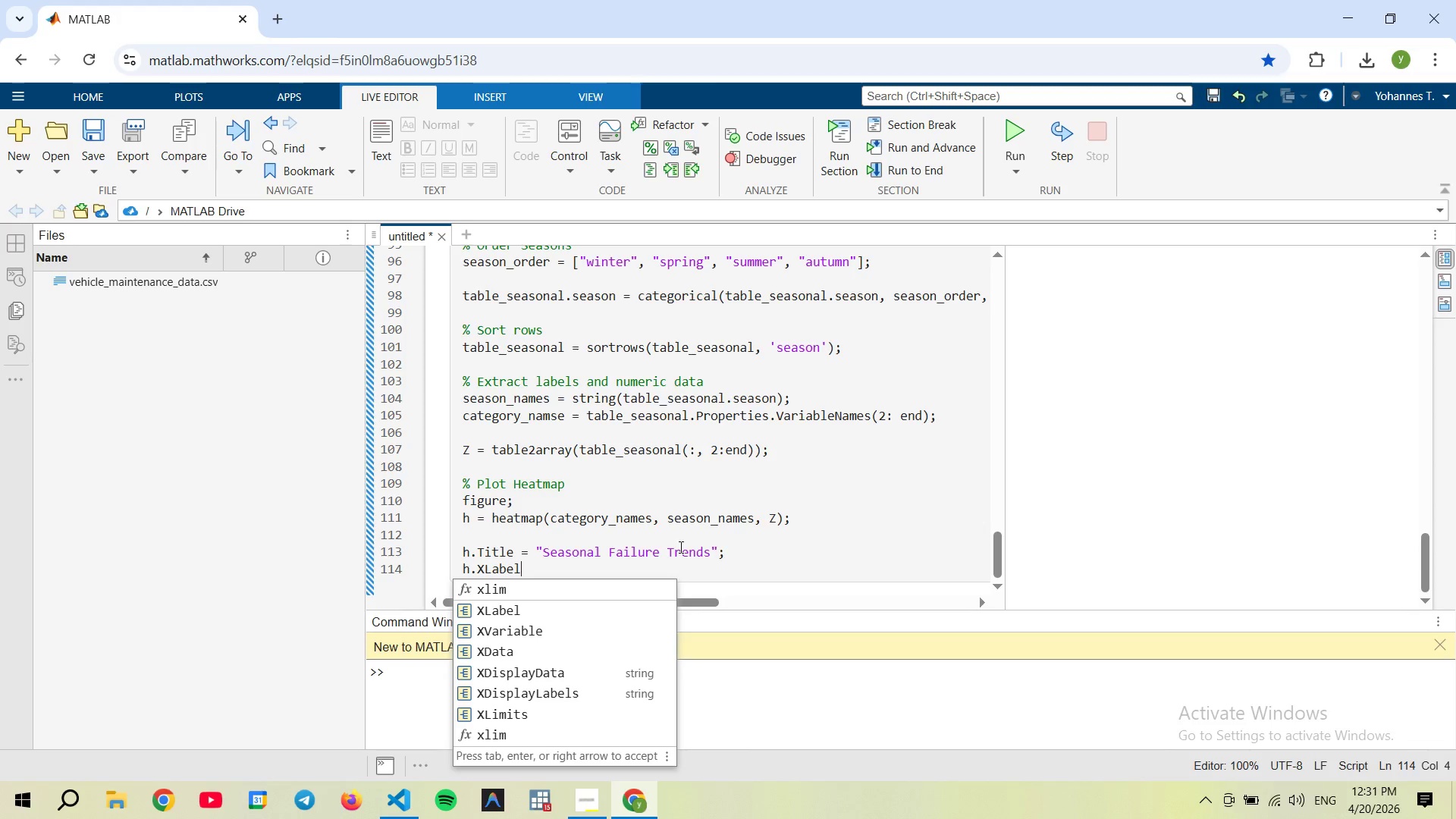 
hold_key(key=AltRight, duration=4.69)
 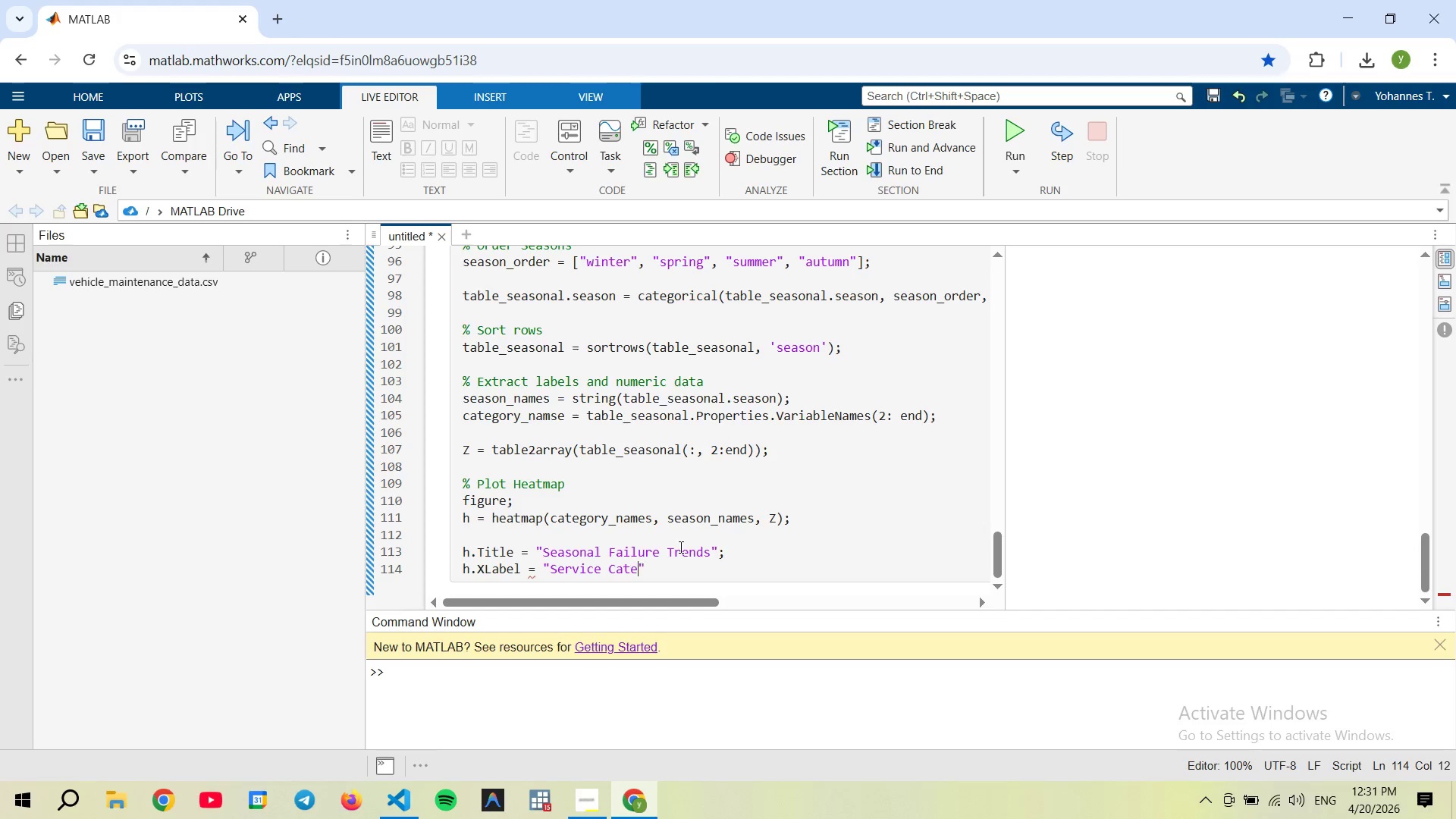 
key(Enter)
 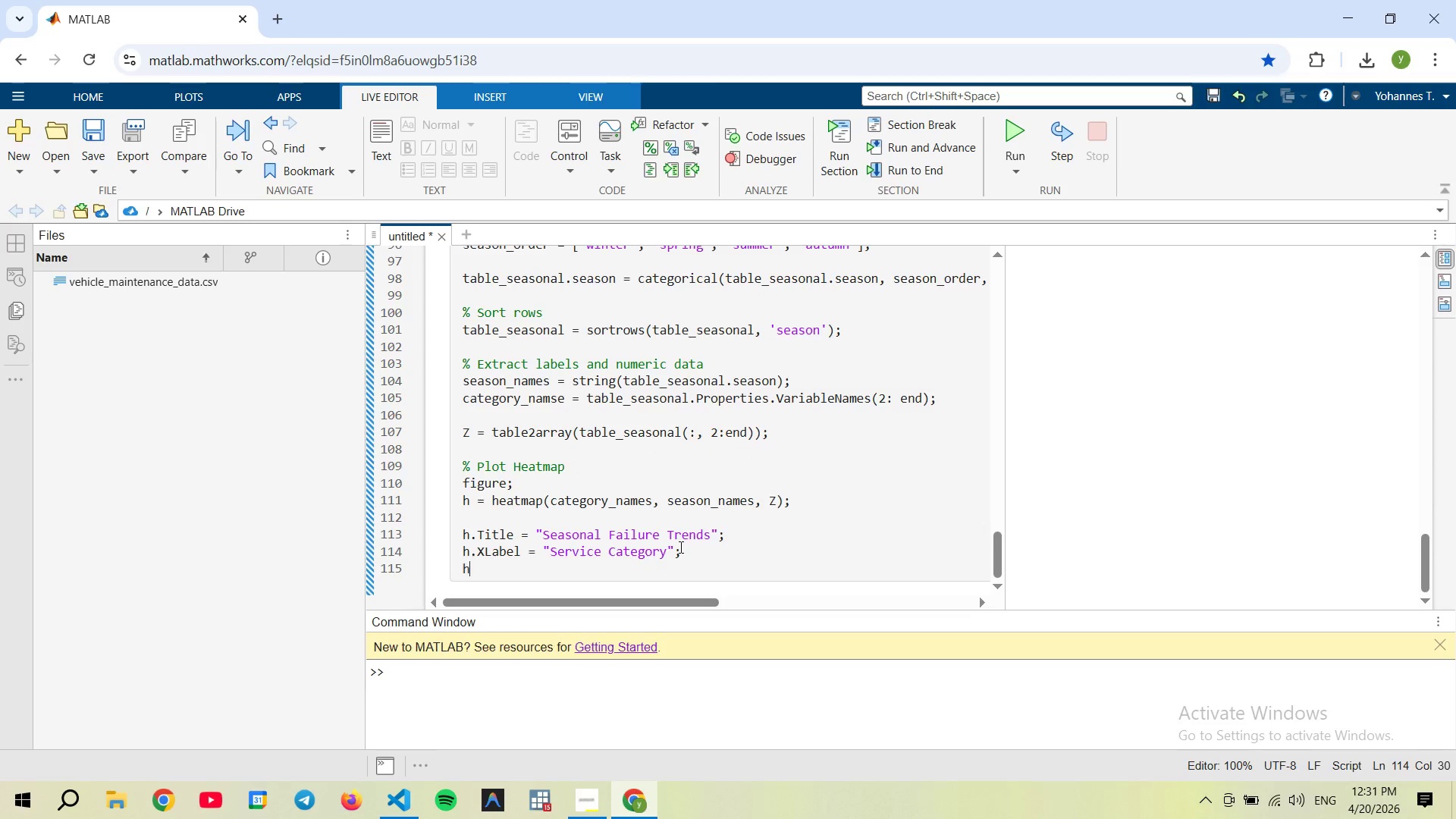 
type(h.YLbae)
key(Backspace)
key(Backspace)
key(Backspace)
type(abel = "Season";)
 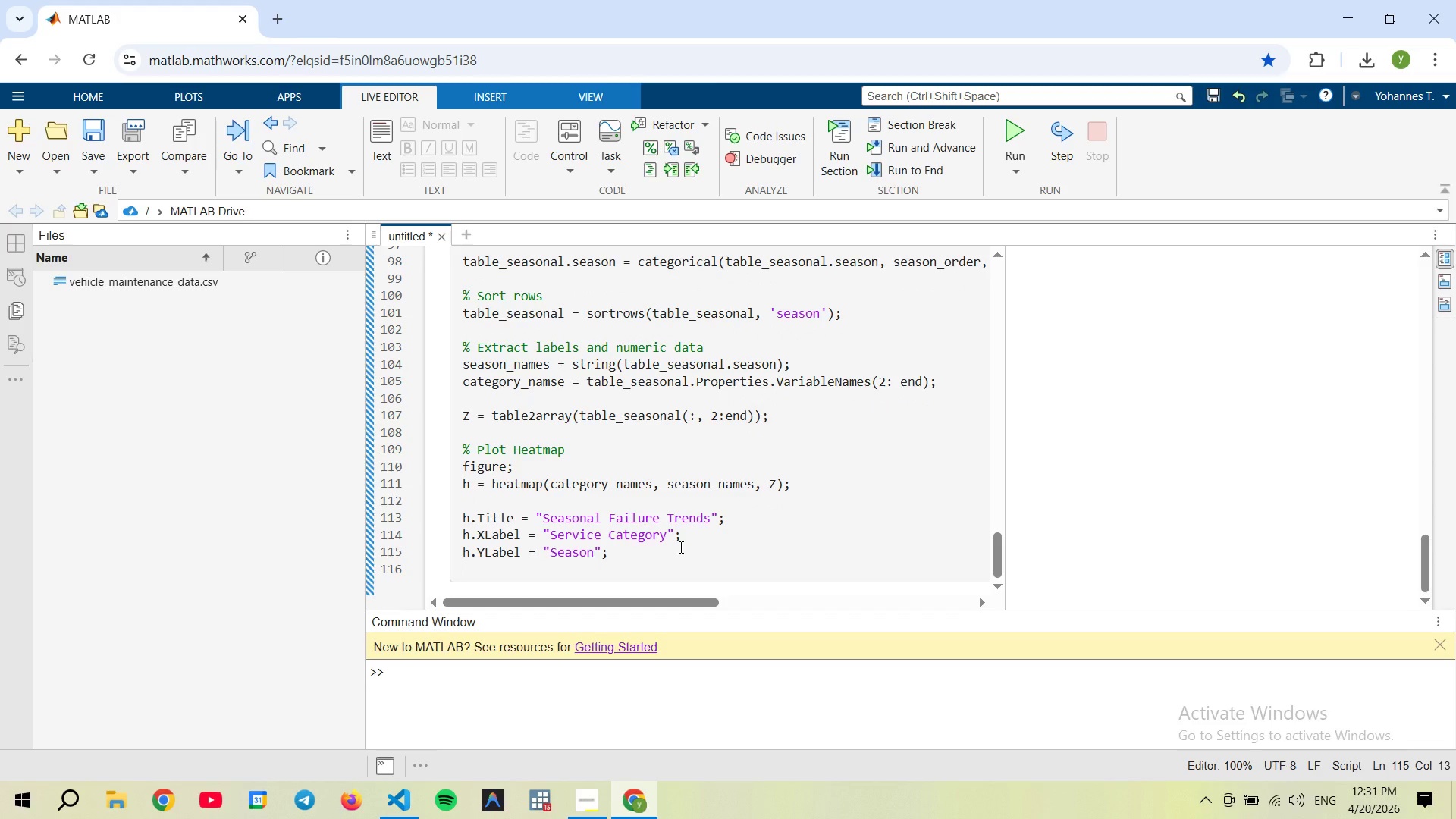 
hold_key(key=AltRight, duration=9.02)
 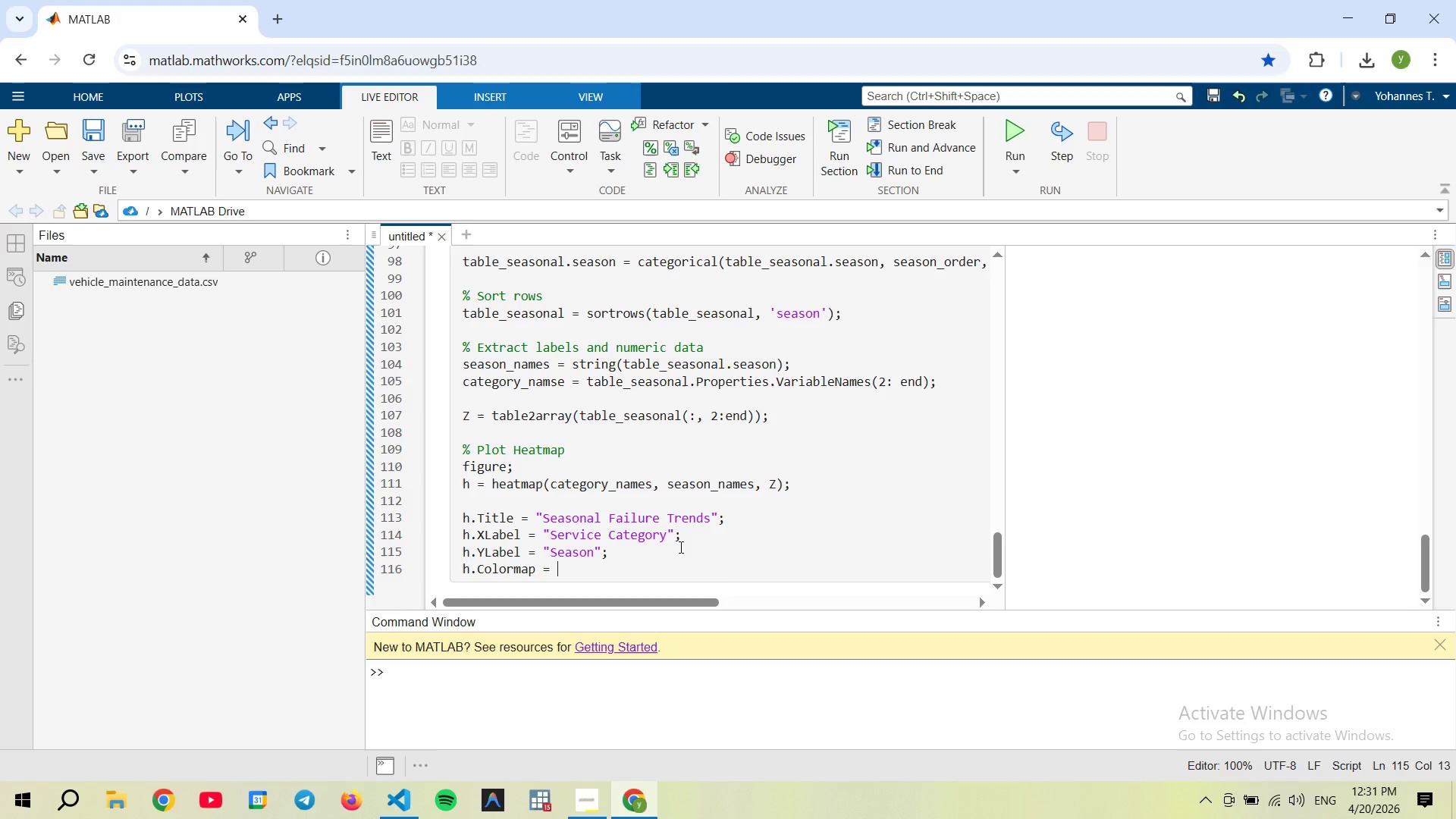 
key(Enter)
 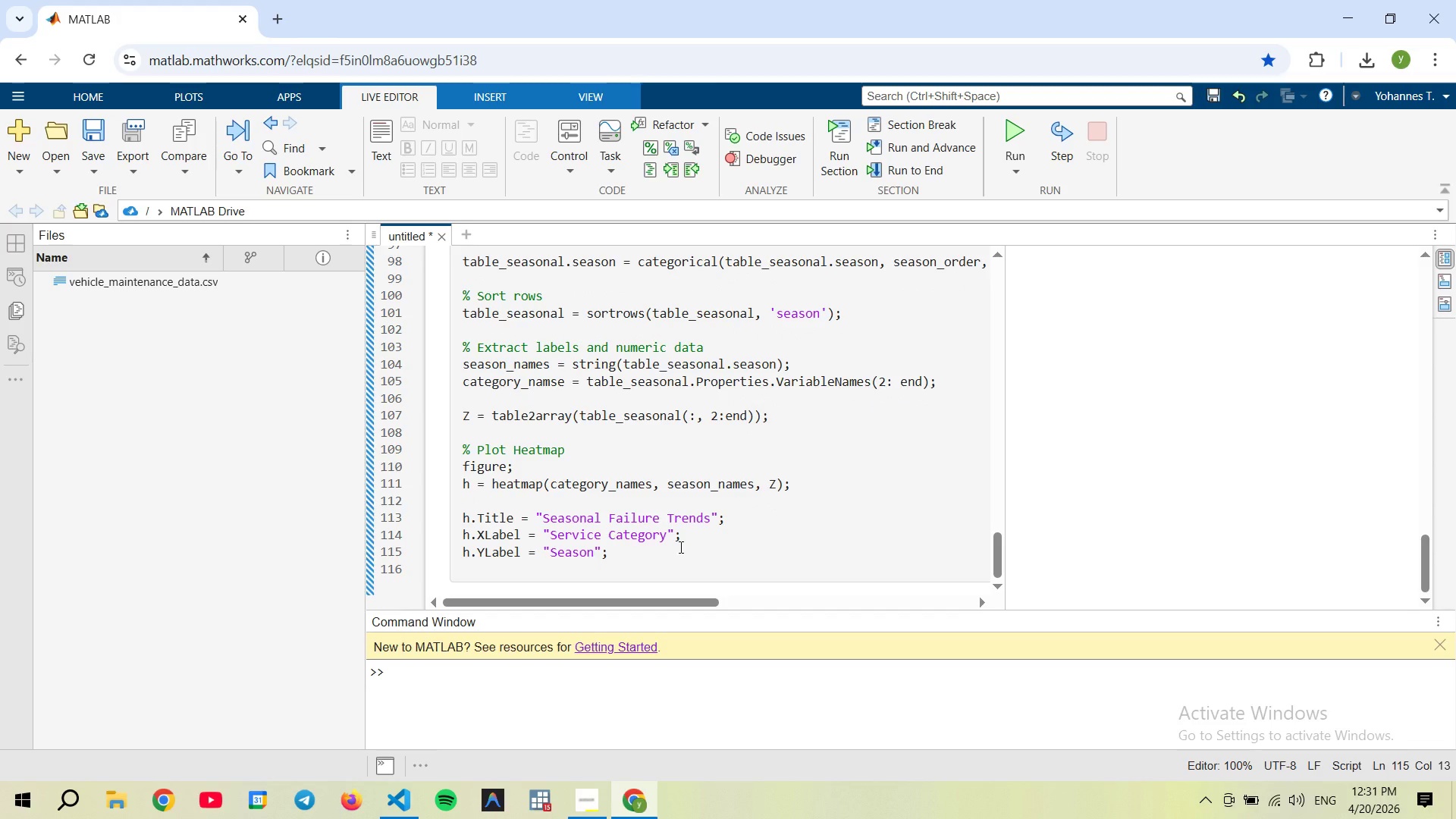 
type(h.Colormap = parual)
key(Backspace)
key(Backspace)
type(la;)
 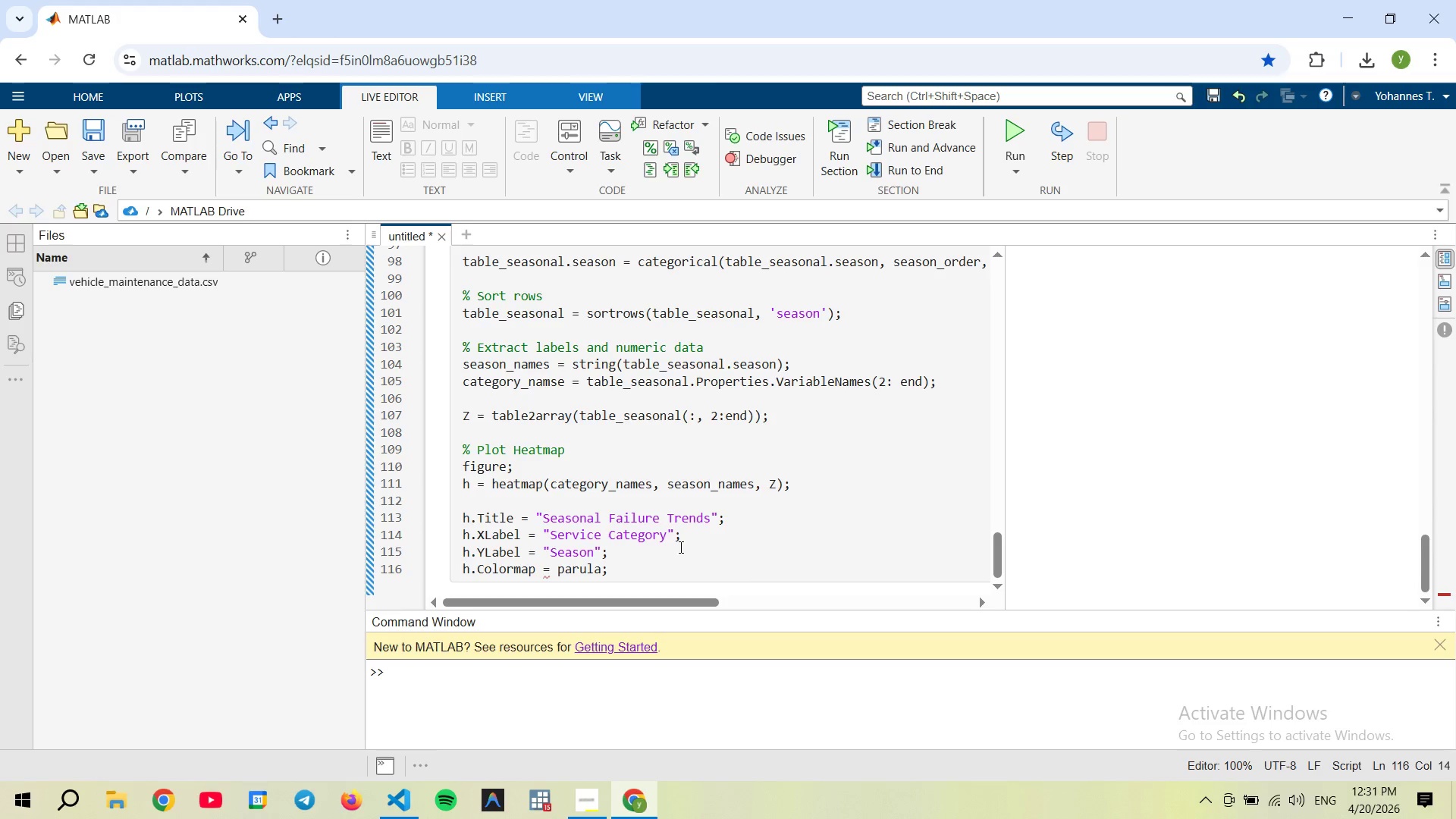 
wait(13.12)
 